 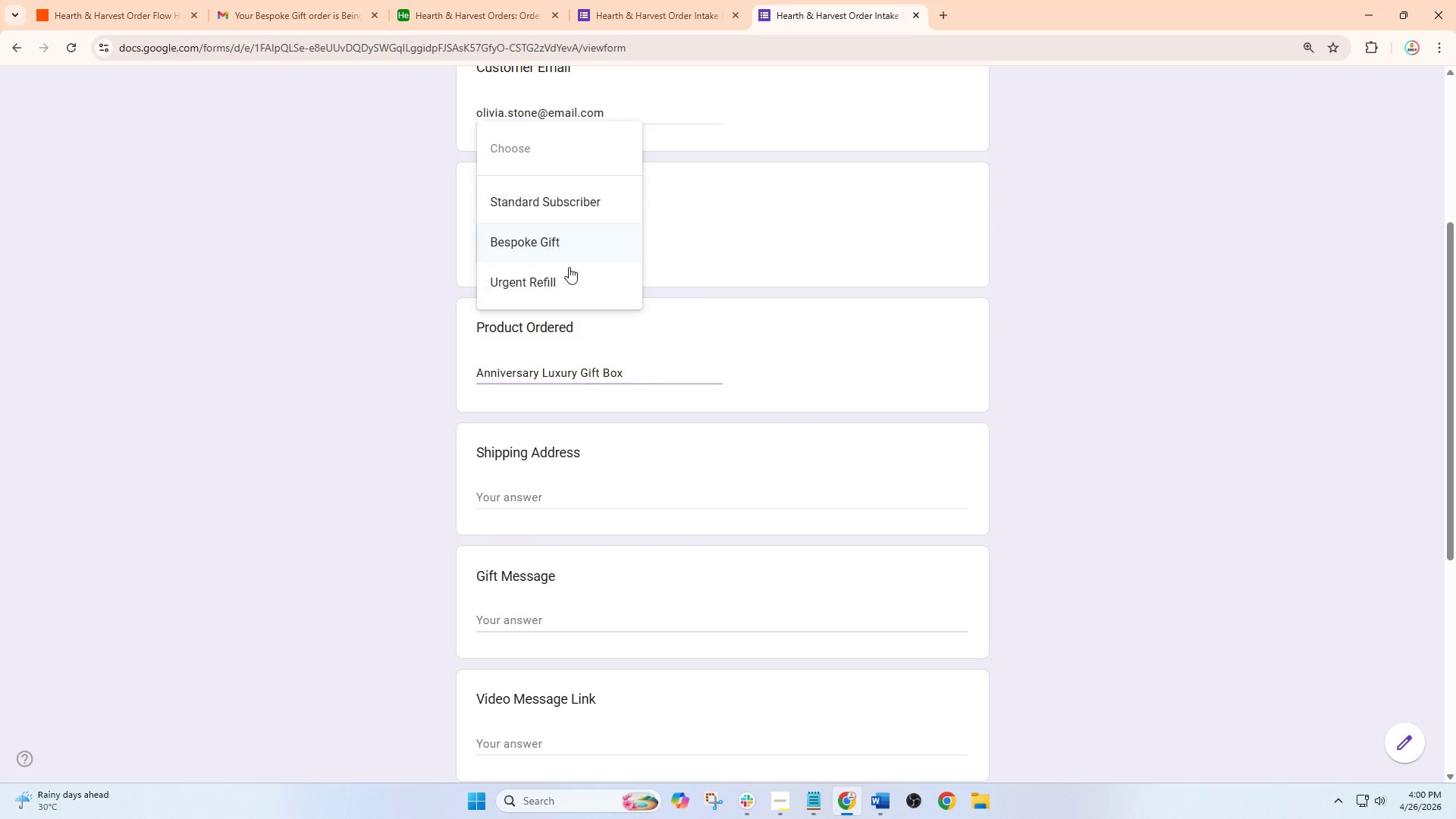 
left_click([698, 303])
 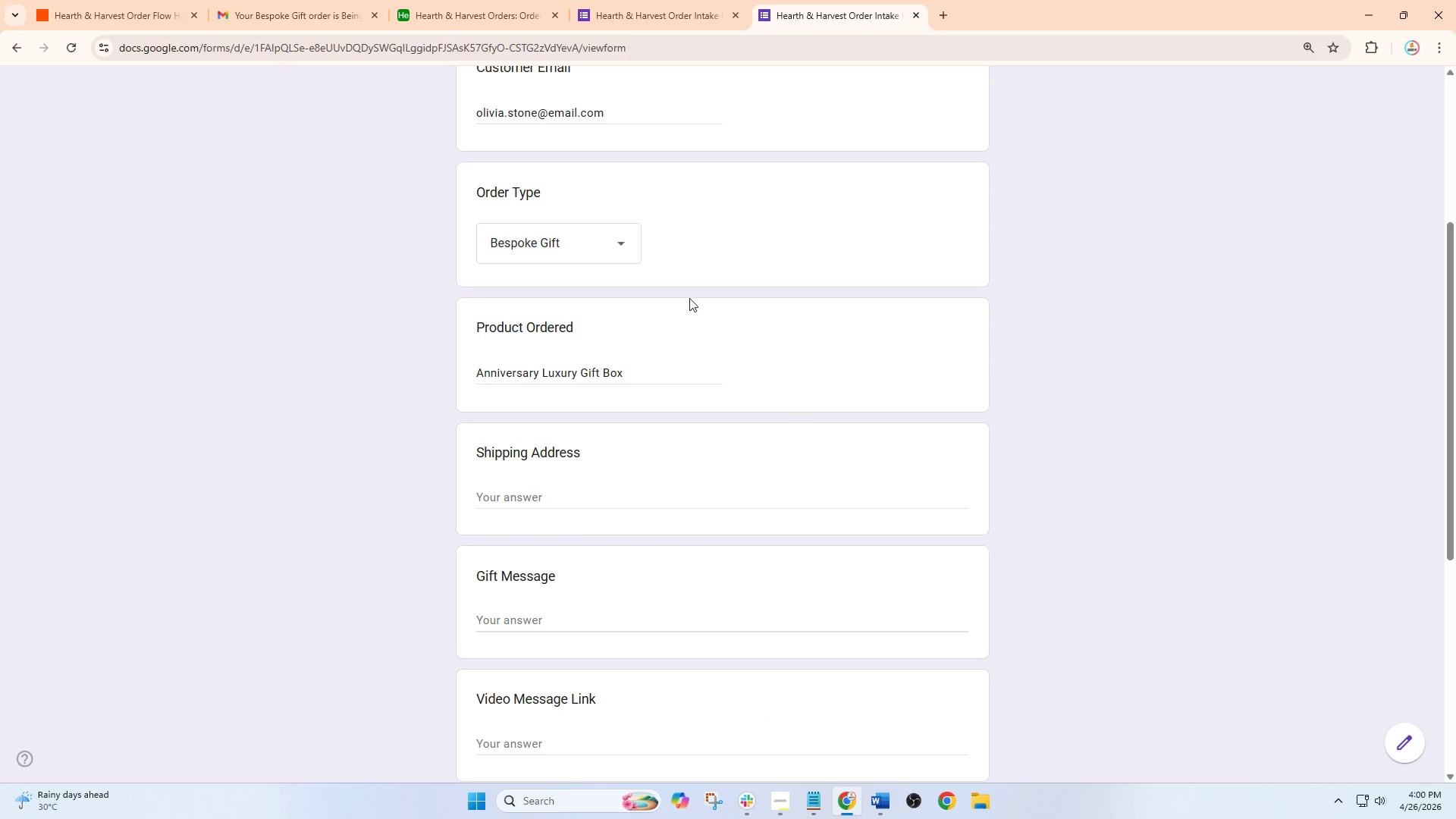 
left_click([592, 237])
 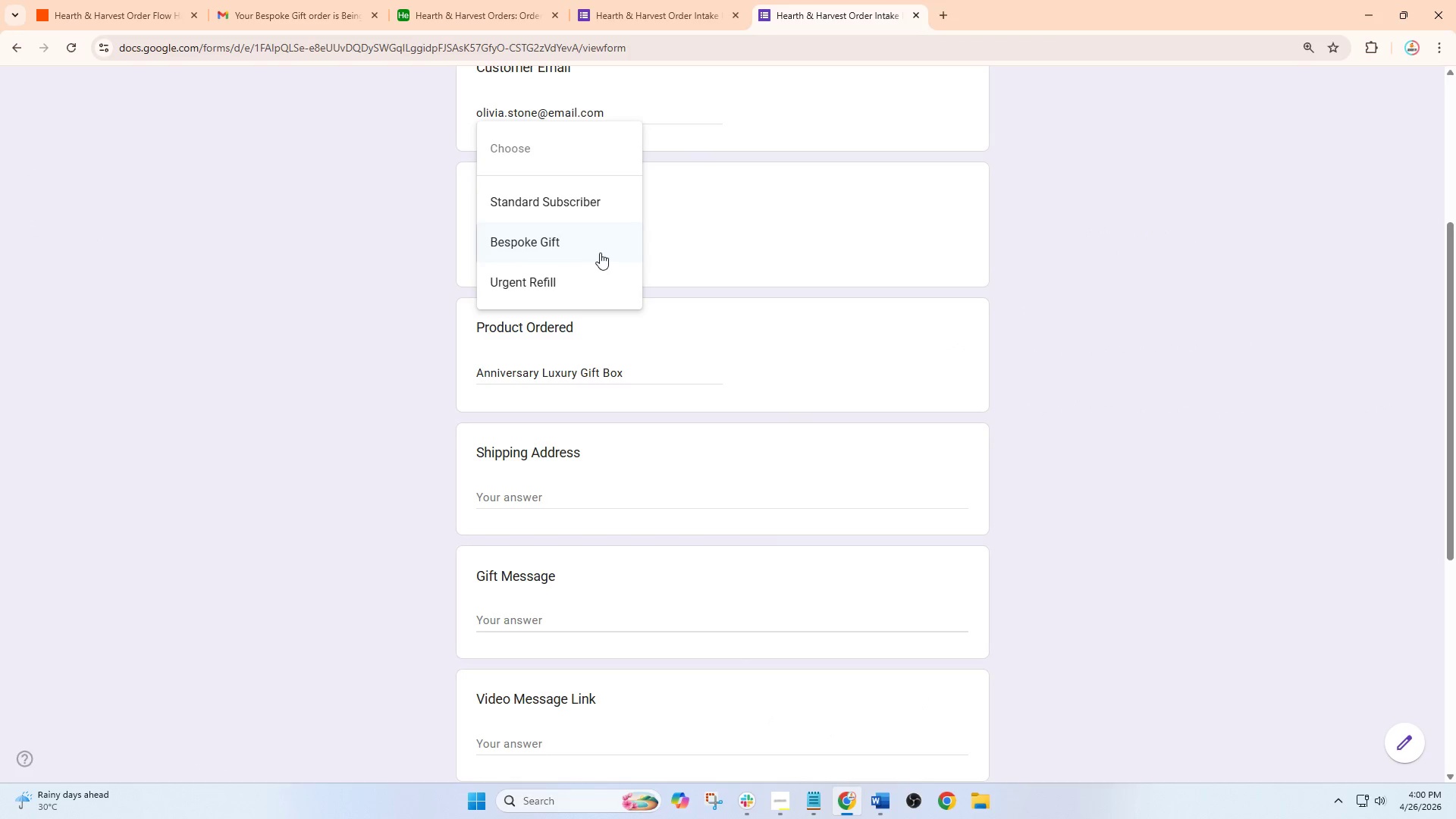 
left_click([512, 150])
 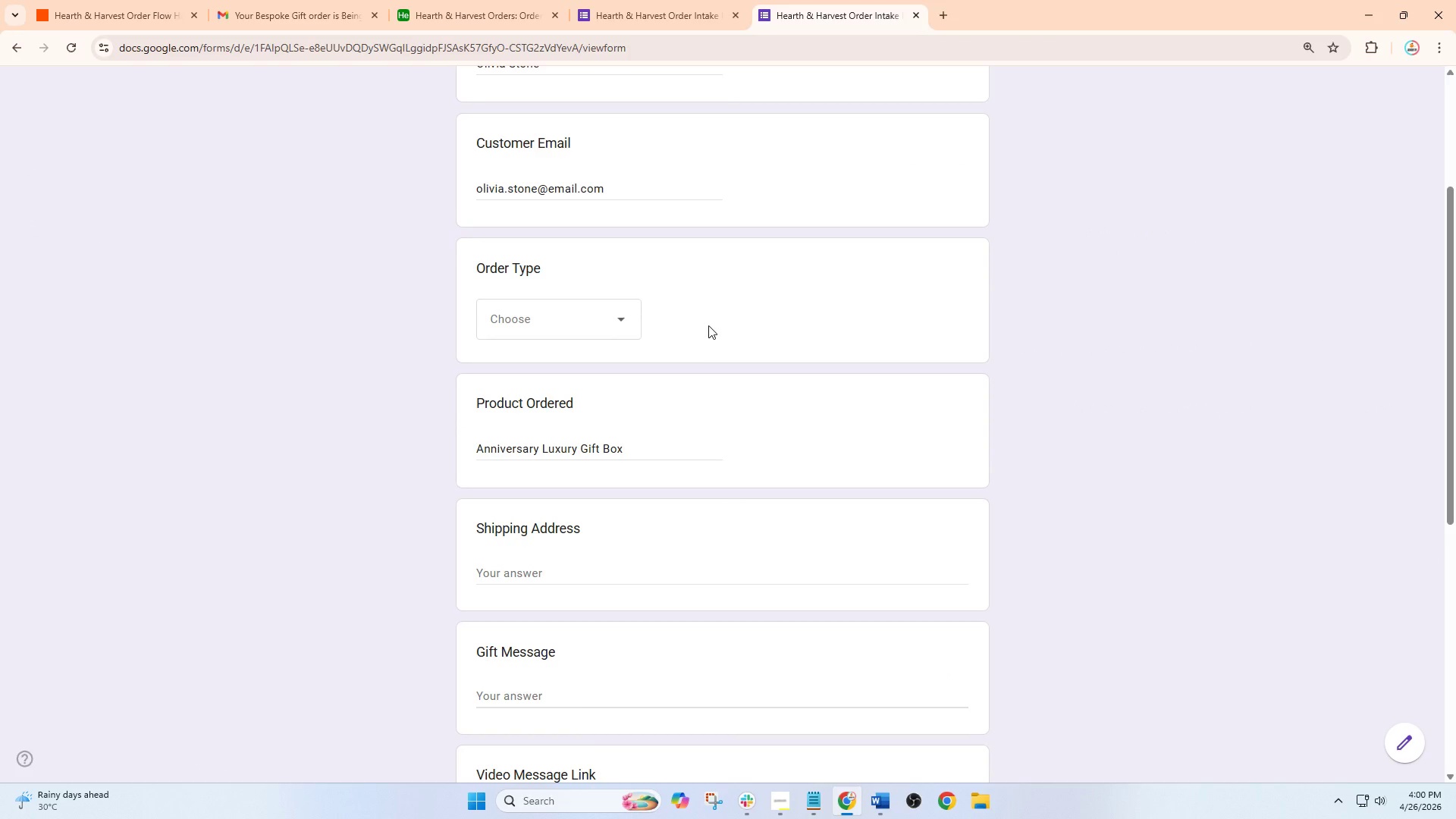 
left_click([553, 428])
 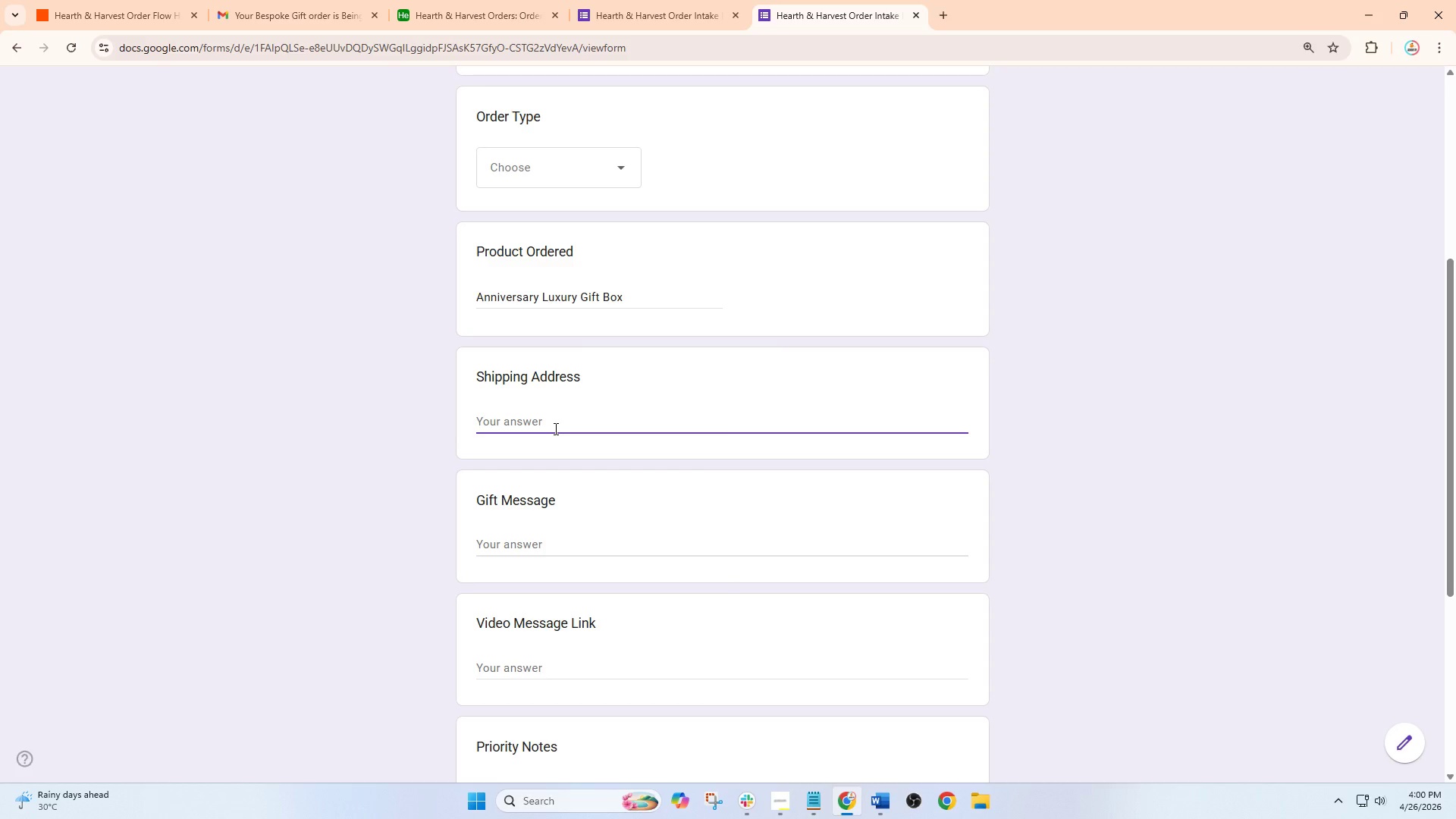 
scroll: coordinate [607, 257], scroll_direction: up, amount: 1.0
 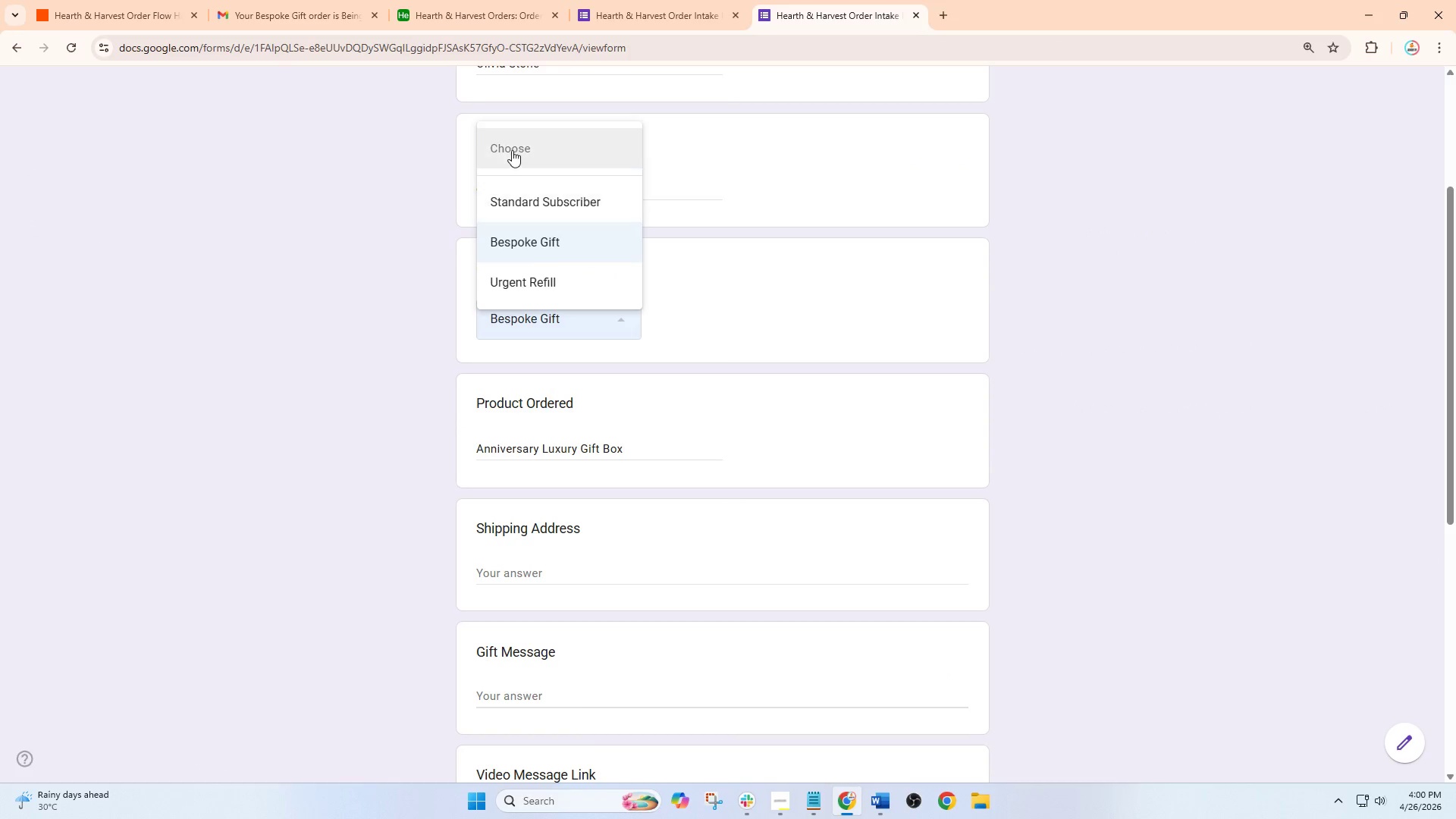 
type(245)
 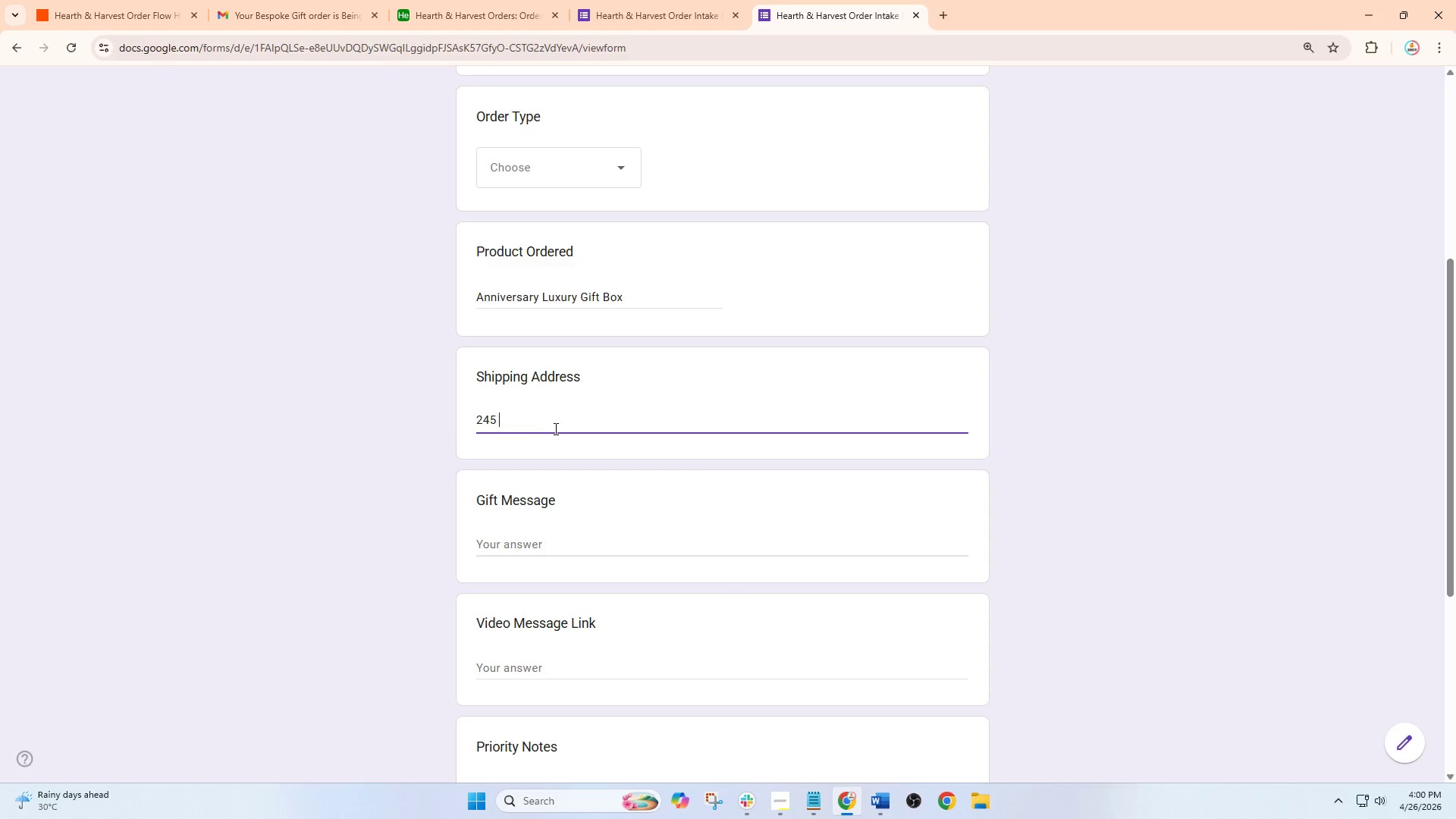 
scroll: coordinate [705, 341], scroll_direction: down, amount: 2.0
 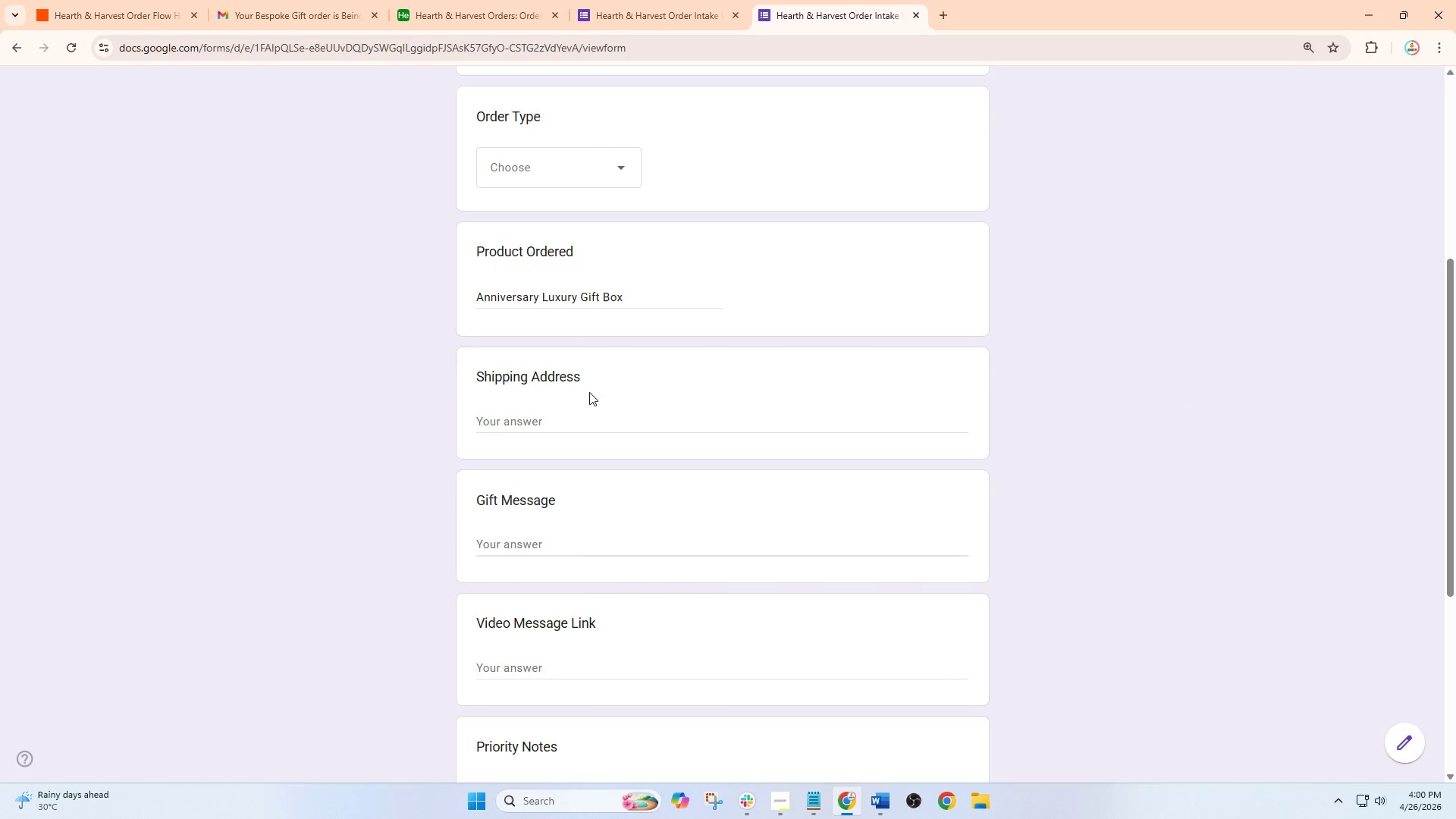 
type( Willow)
 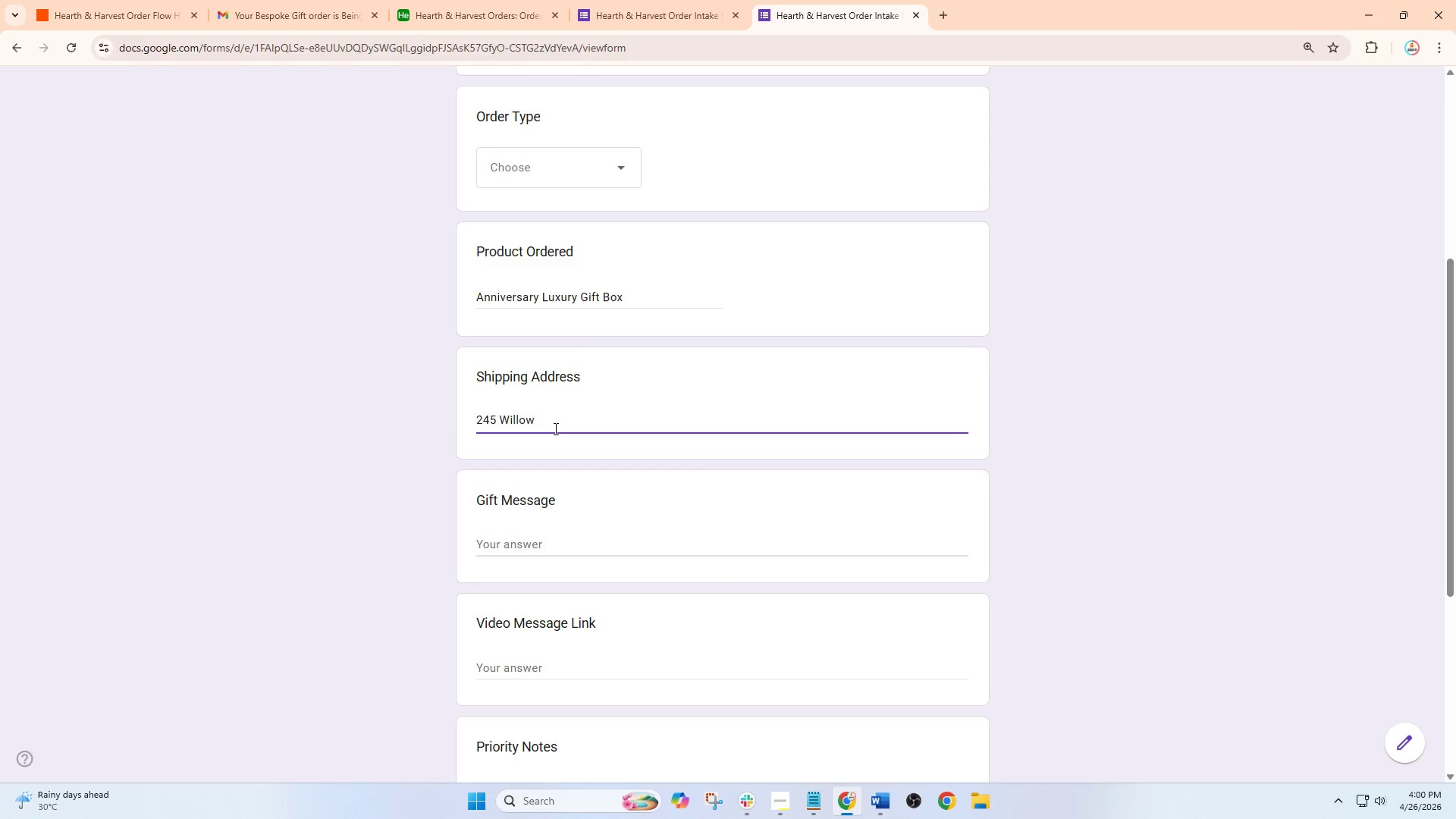 
wait(8.81)
 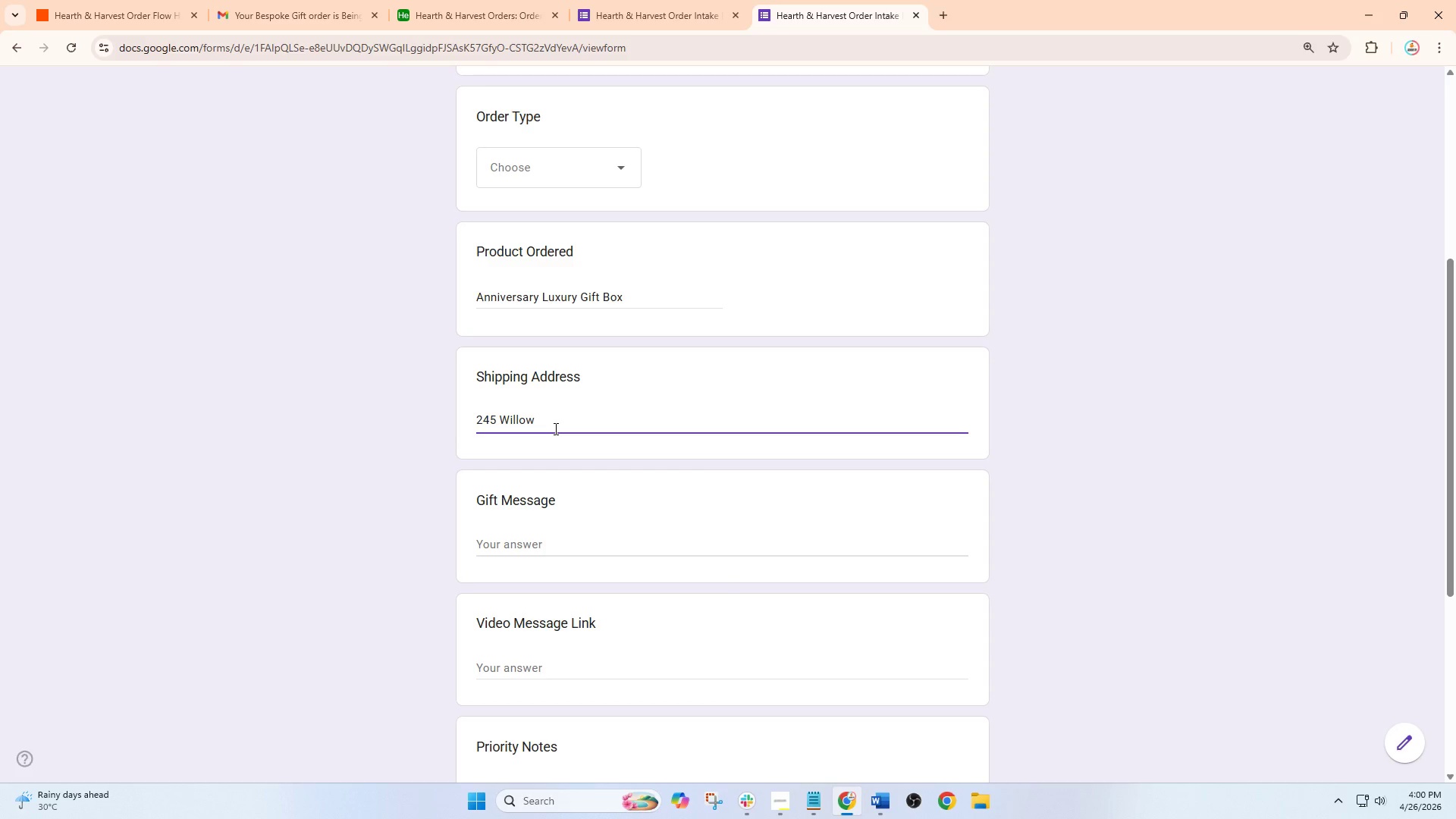 
key(Backspace)
 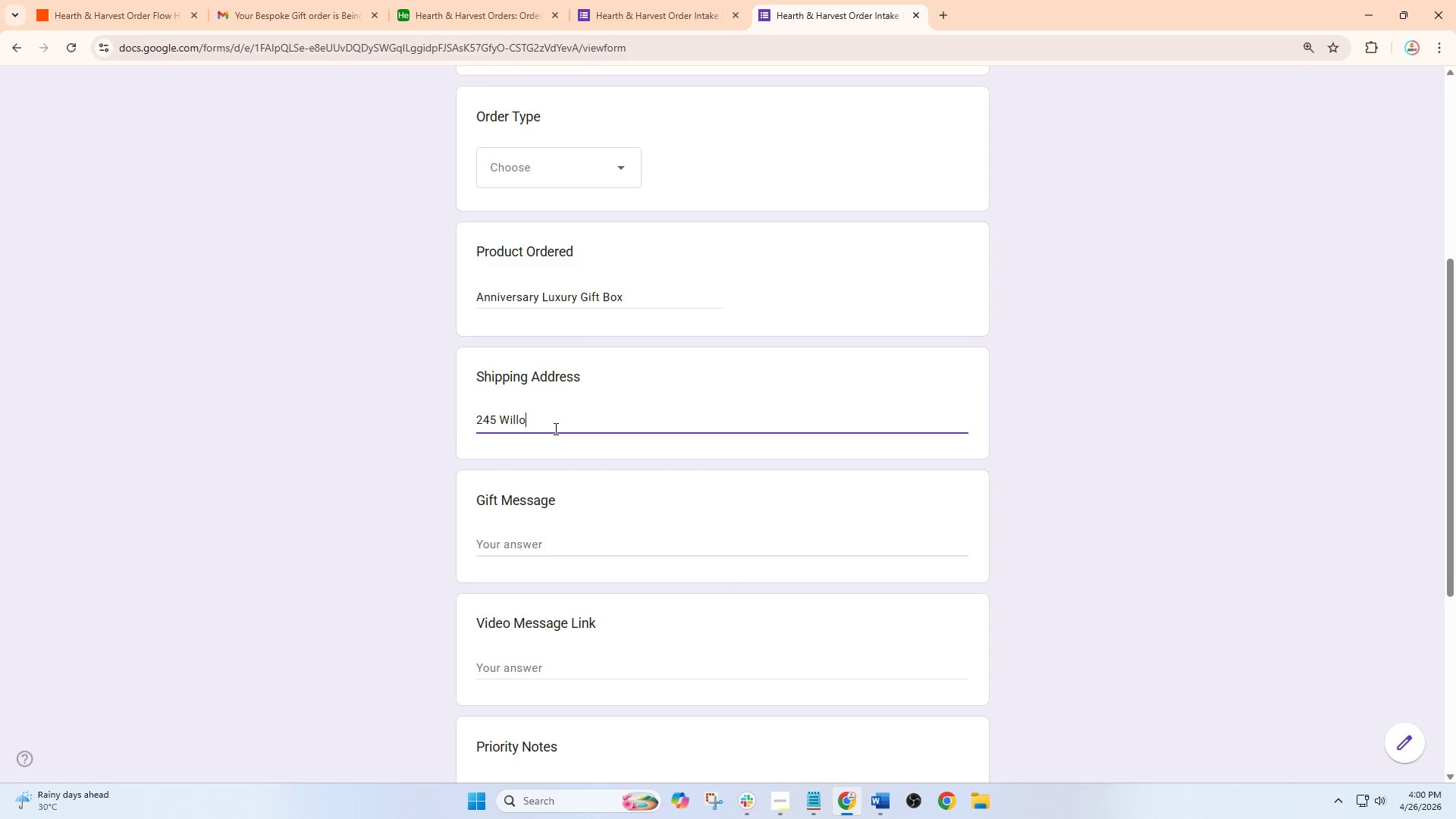 
key(Backspace)
 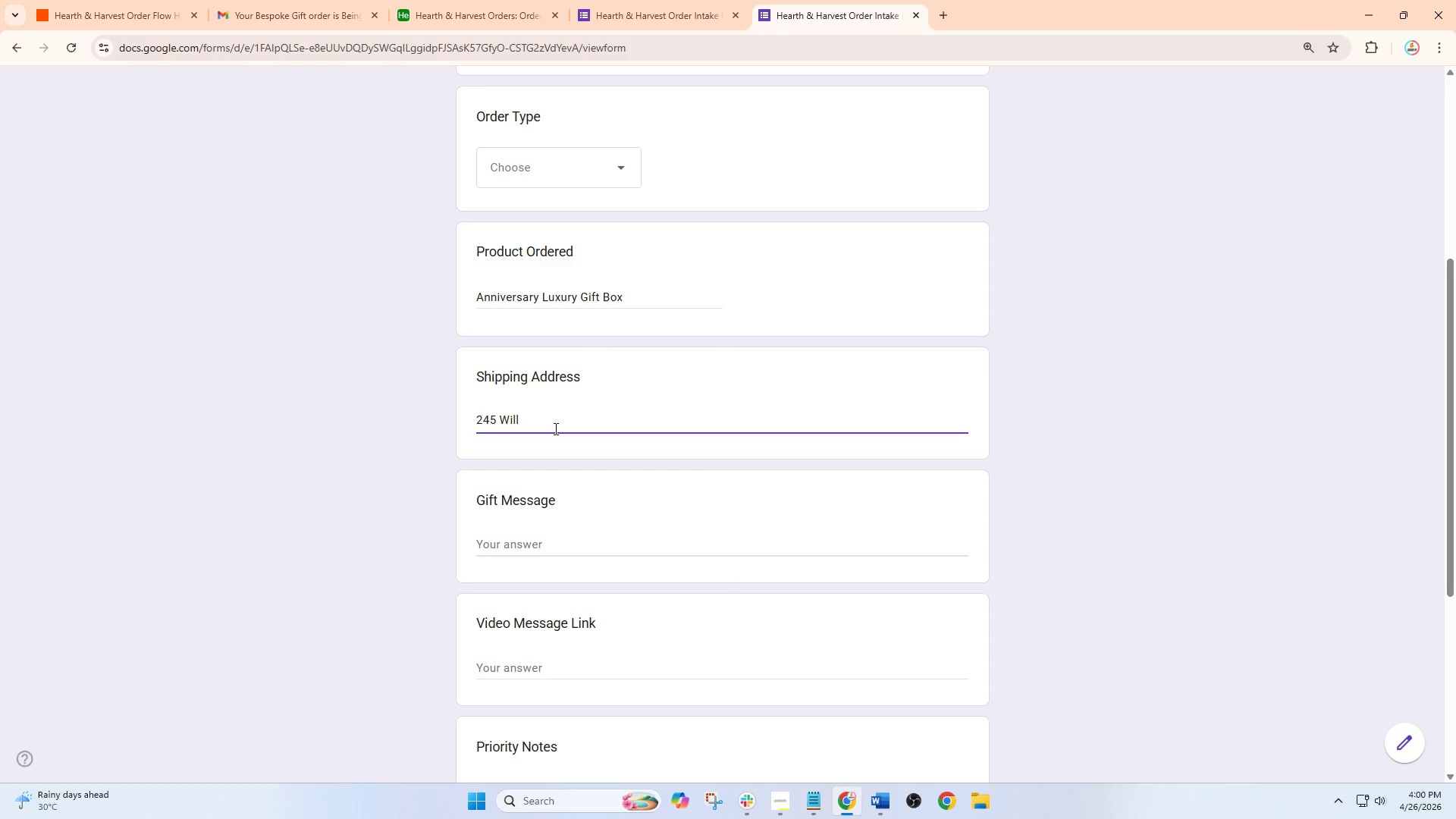 
key(Backspace)
 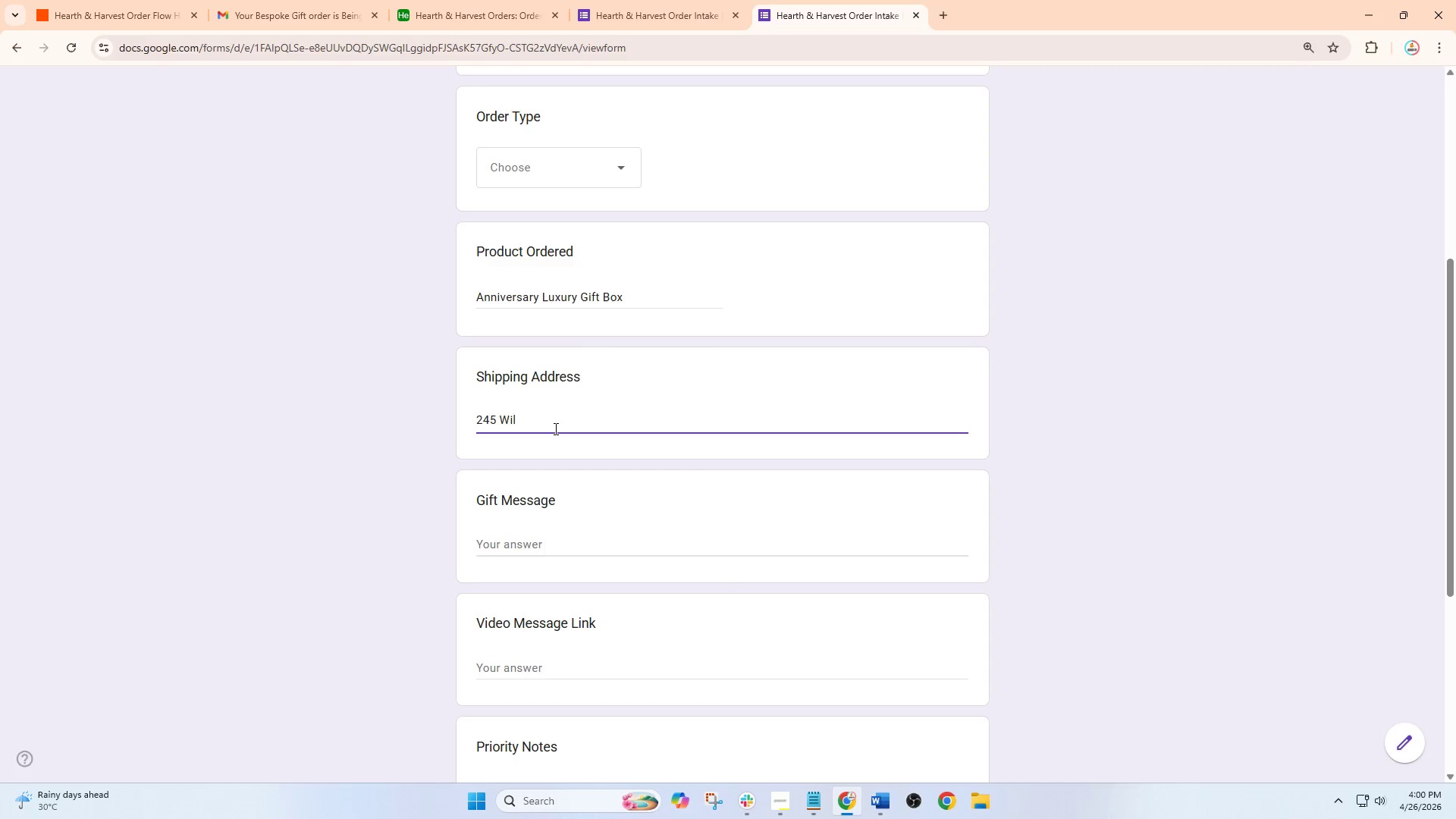 
key(Backspace)
 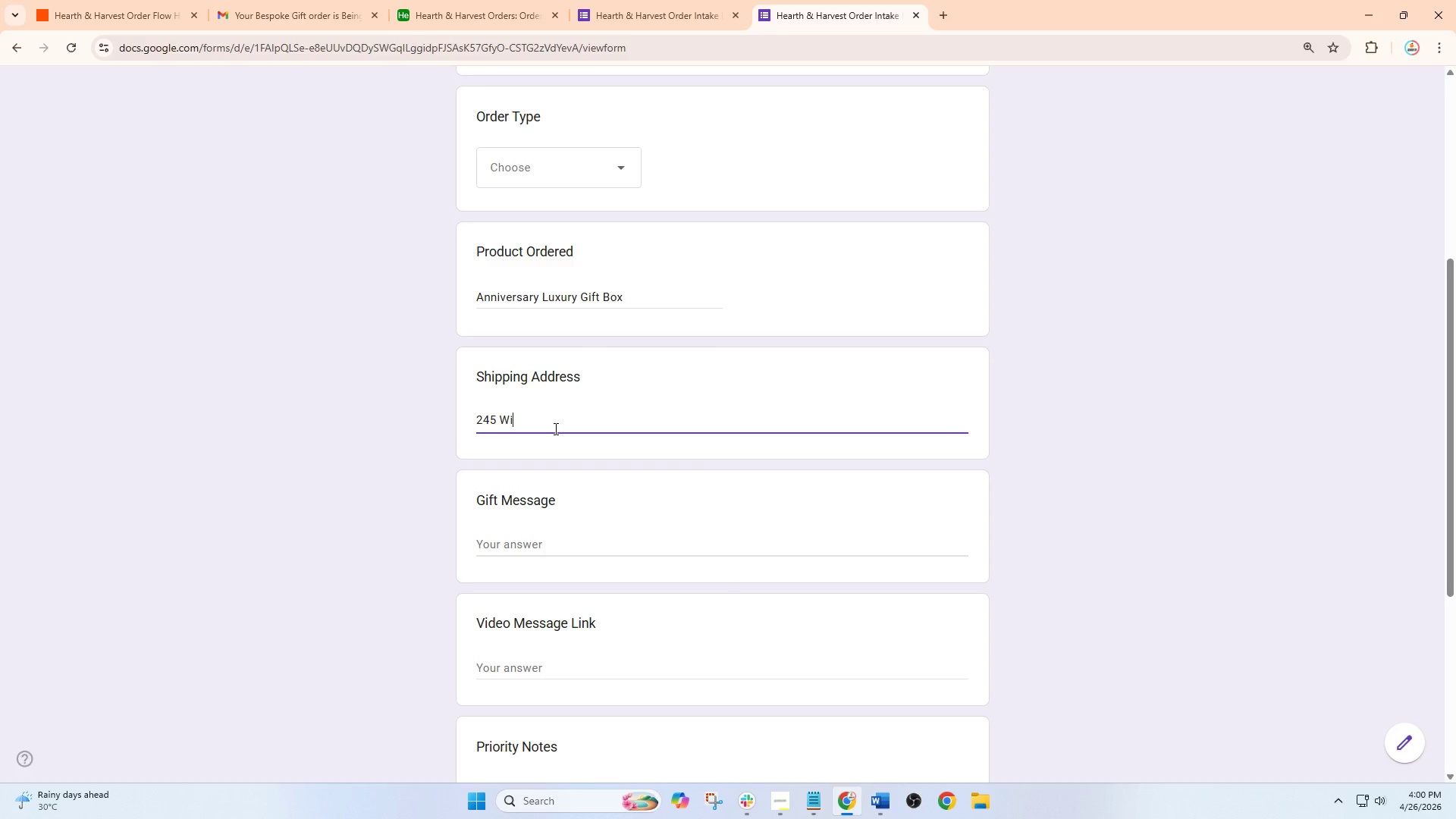 
key(Backspace)
key(Backspace)
key(Backspace)
key(Backspace)
key(Backspace)
key(Backspace)
type(75 Sunset Lane, Sacramento CA)
 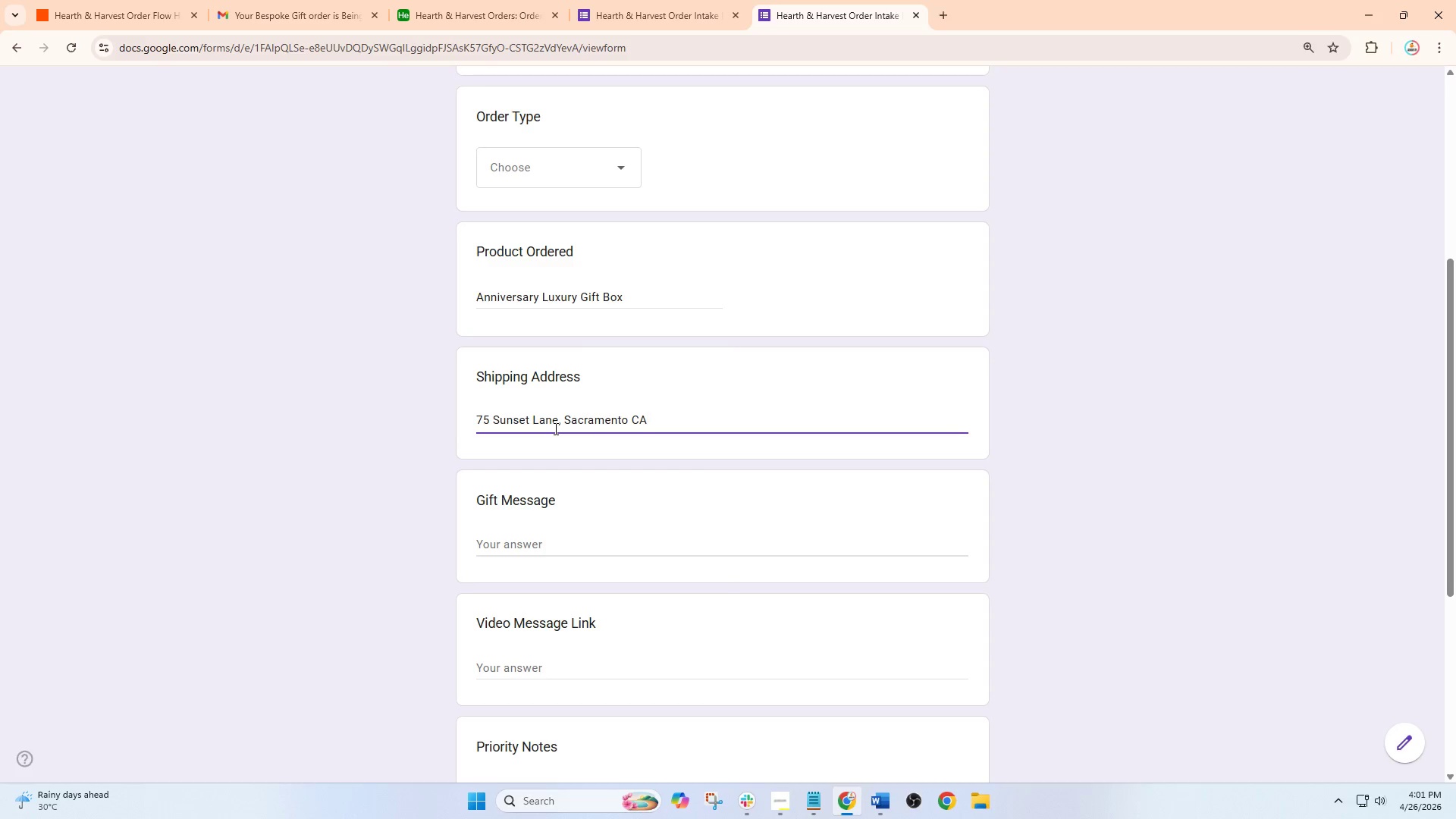 
type( 95814)
 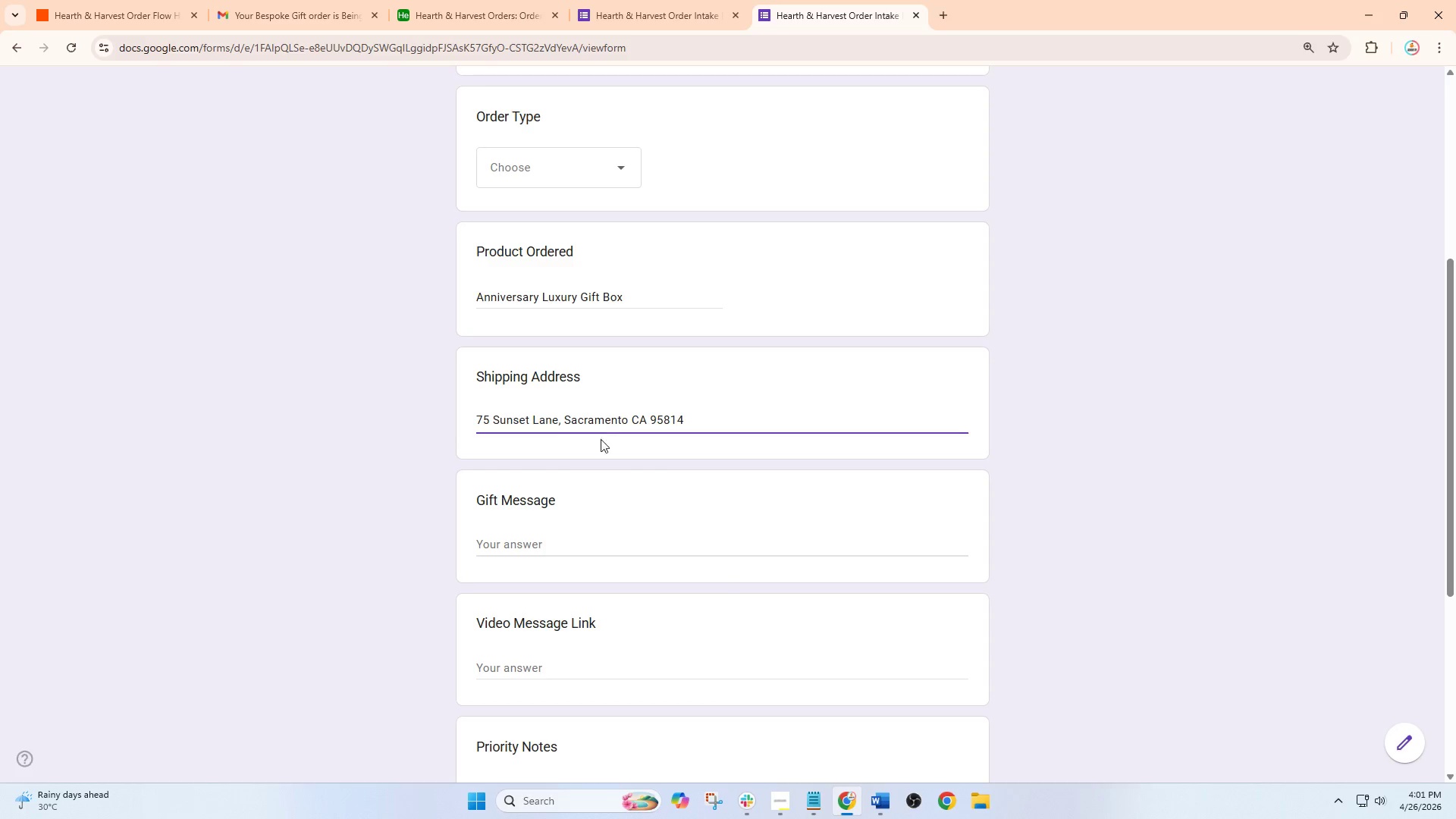 
left_click([556, 541])
 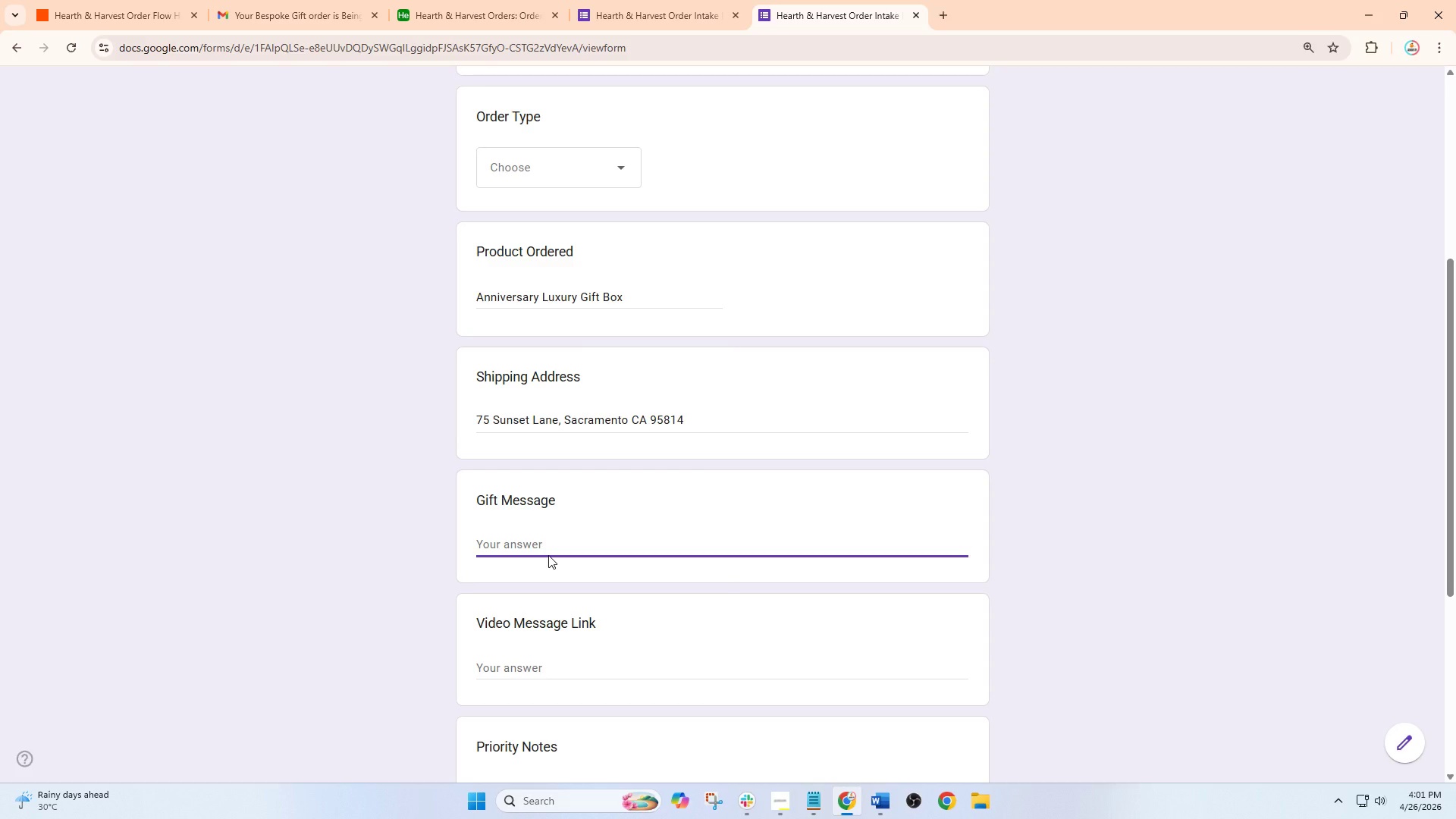 
wait(9.36)
 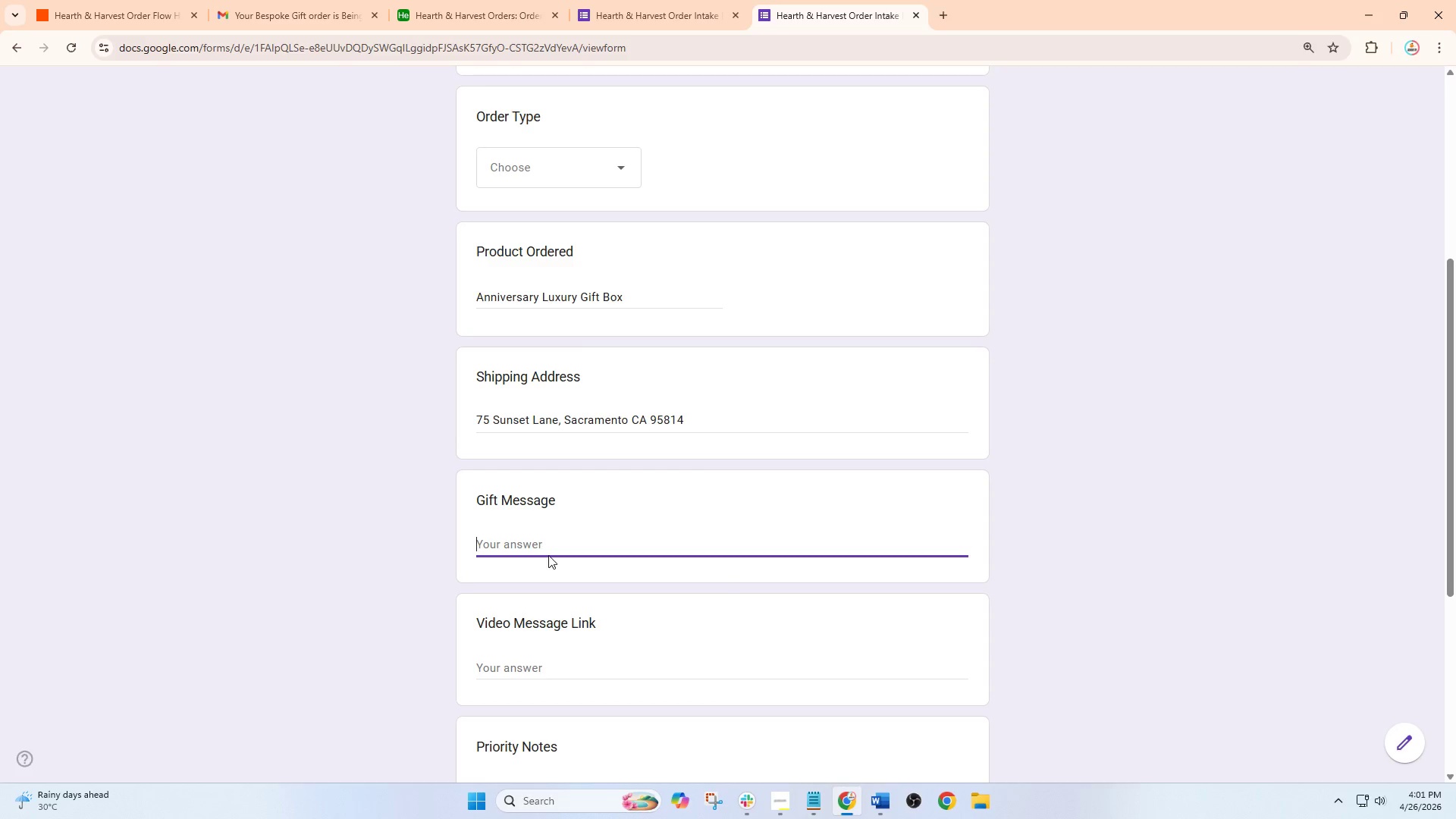 
type(Happo)
 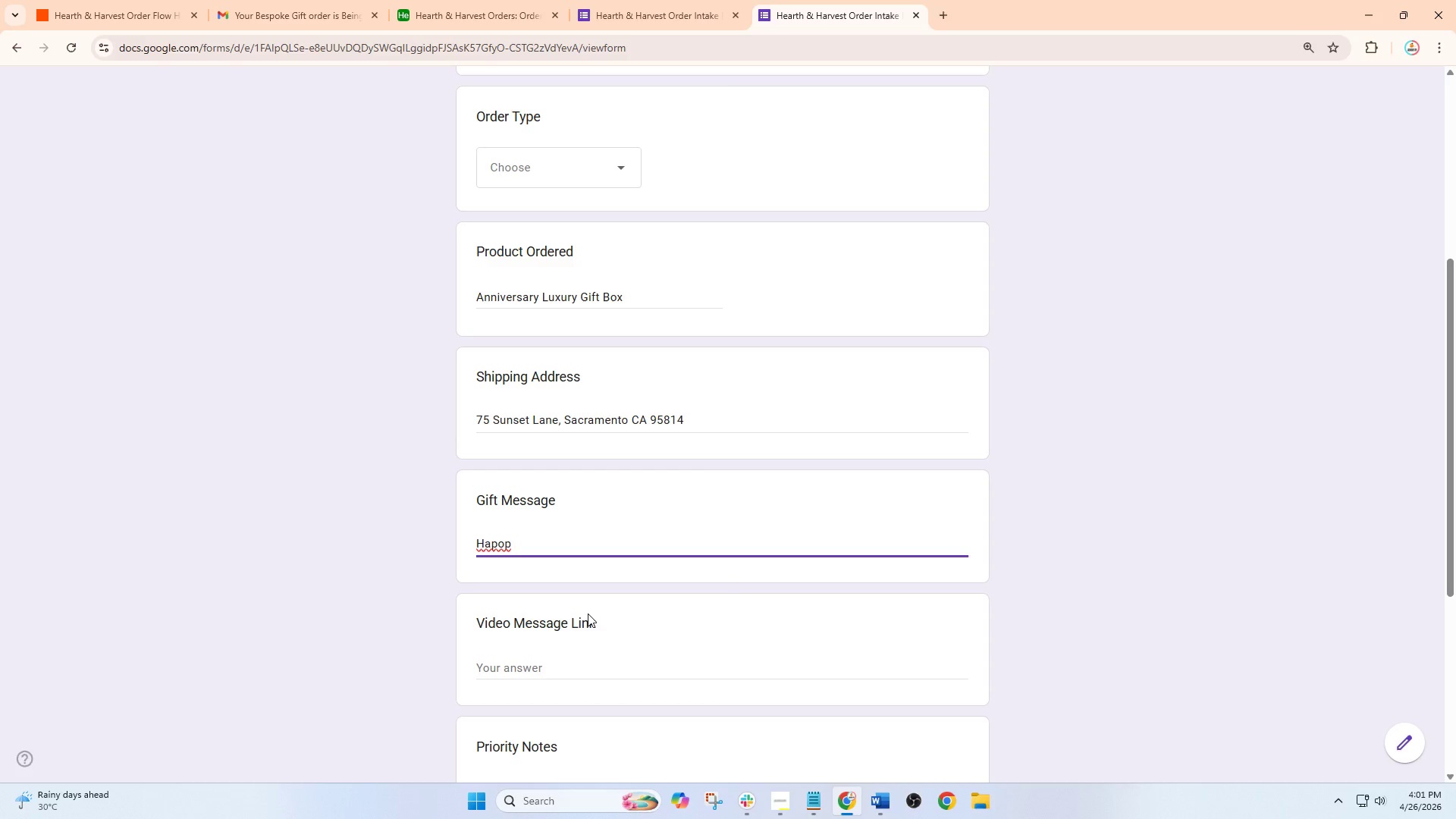 
key(Backspace)
 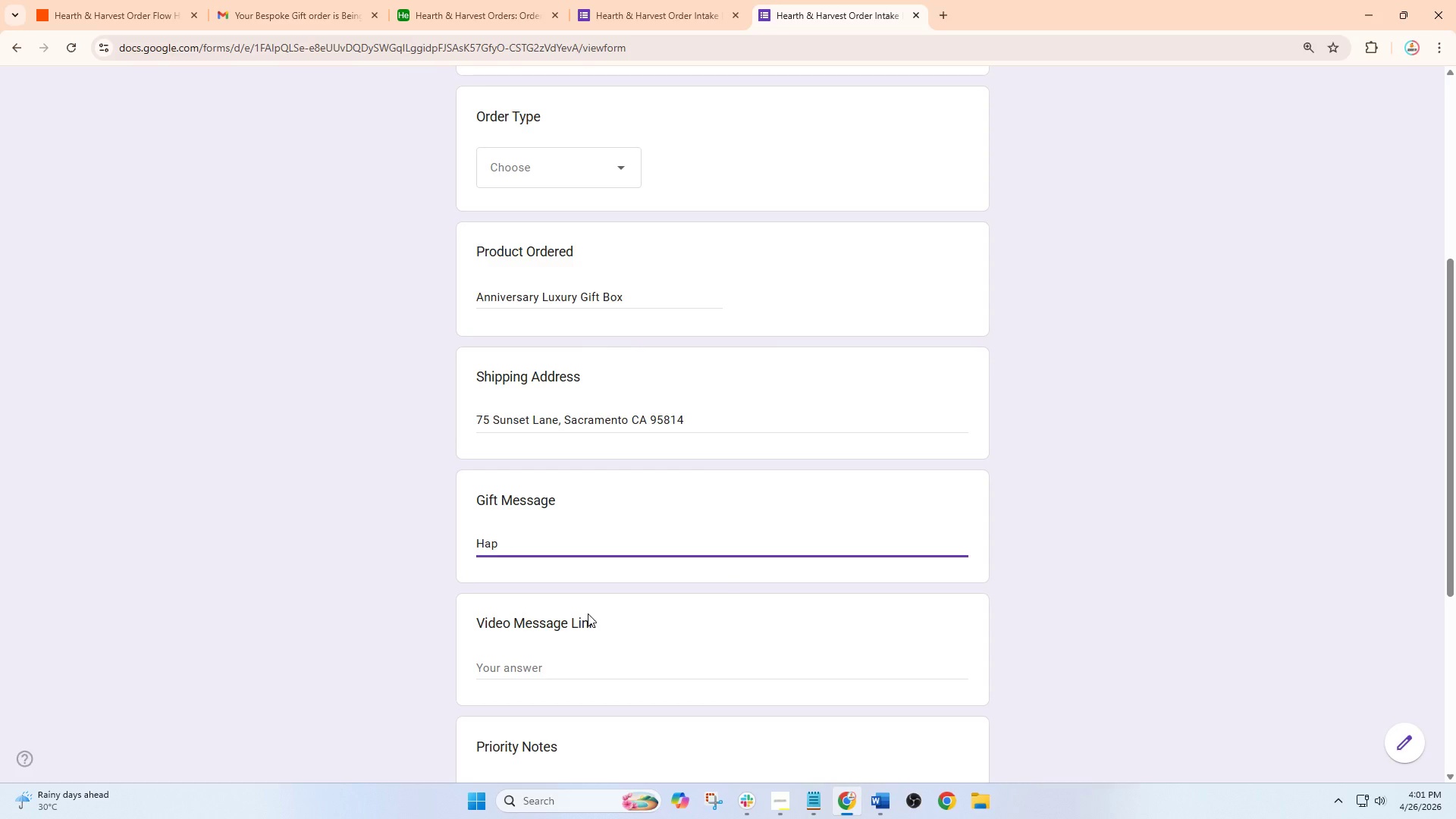 
key(Backspace)
 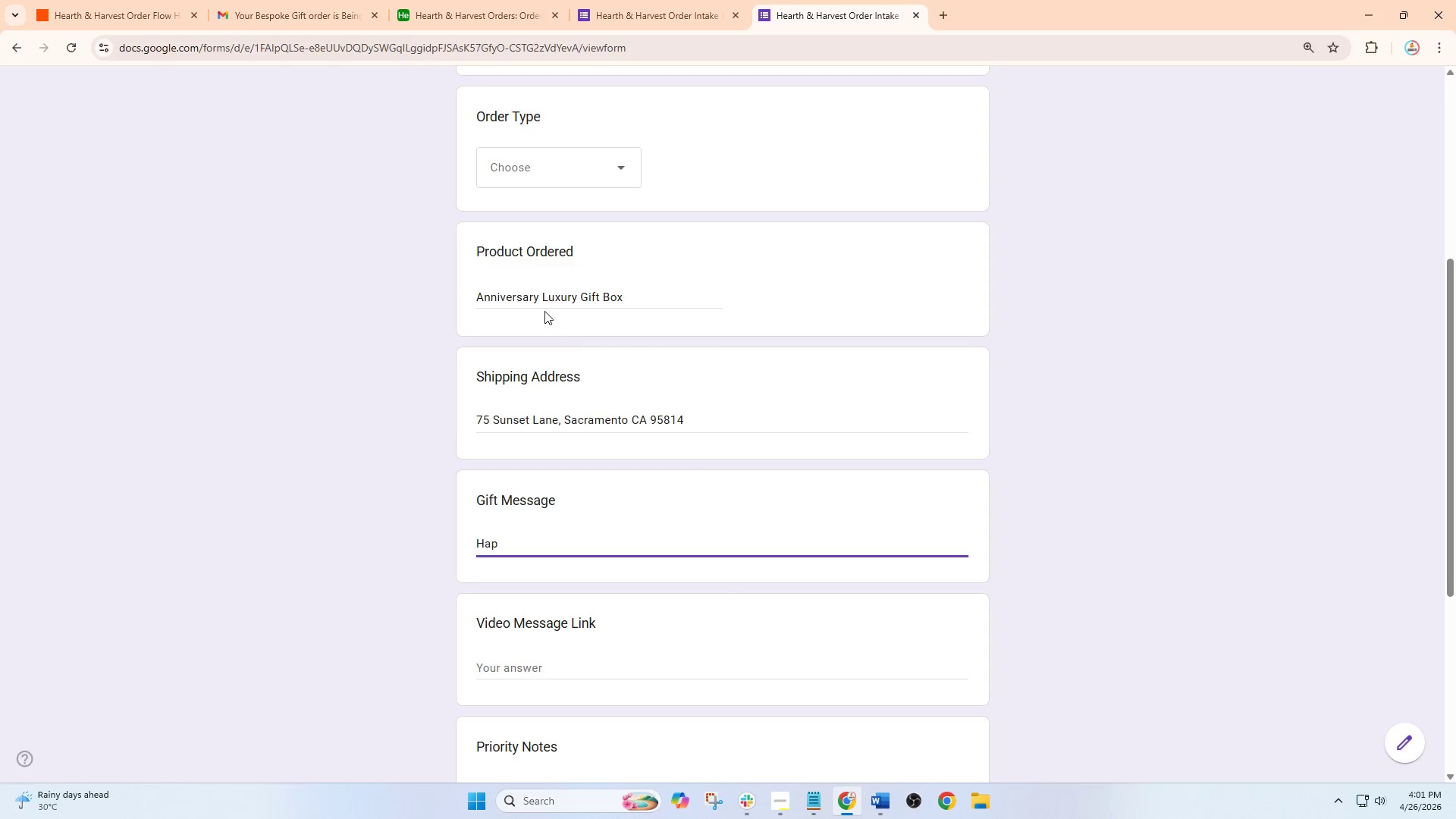 
left_click_drag(start_coordinate=[540, 300], to_coordinate=[408, 293])
 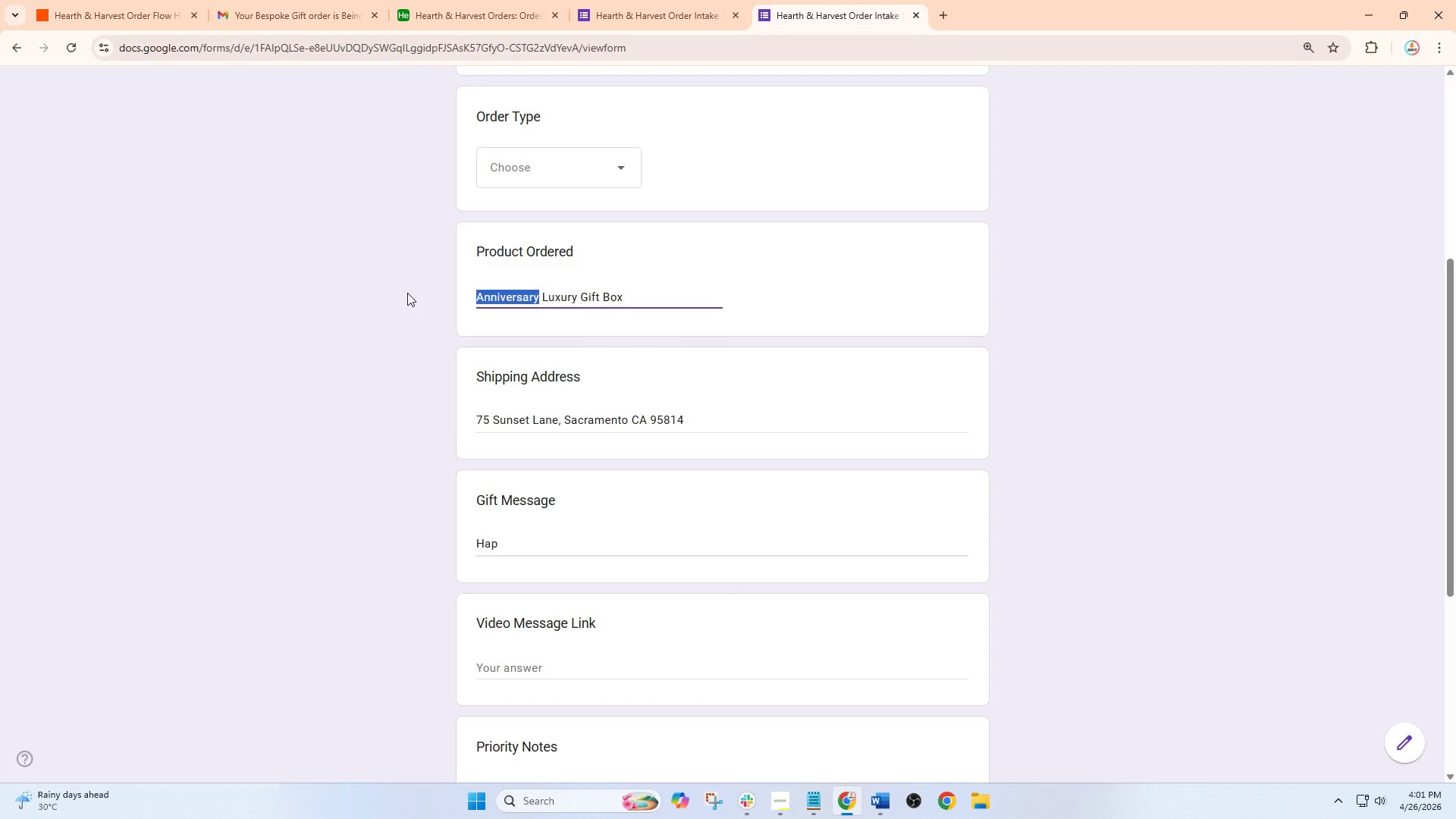 
type(Birthday)
 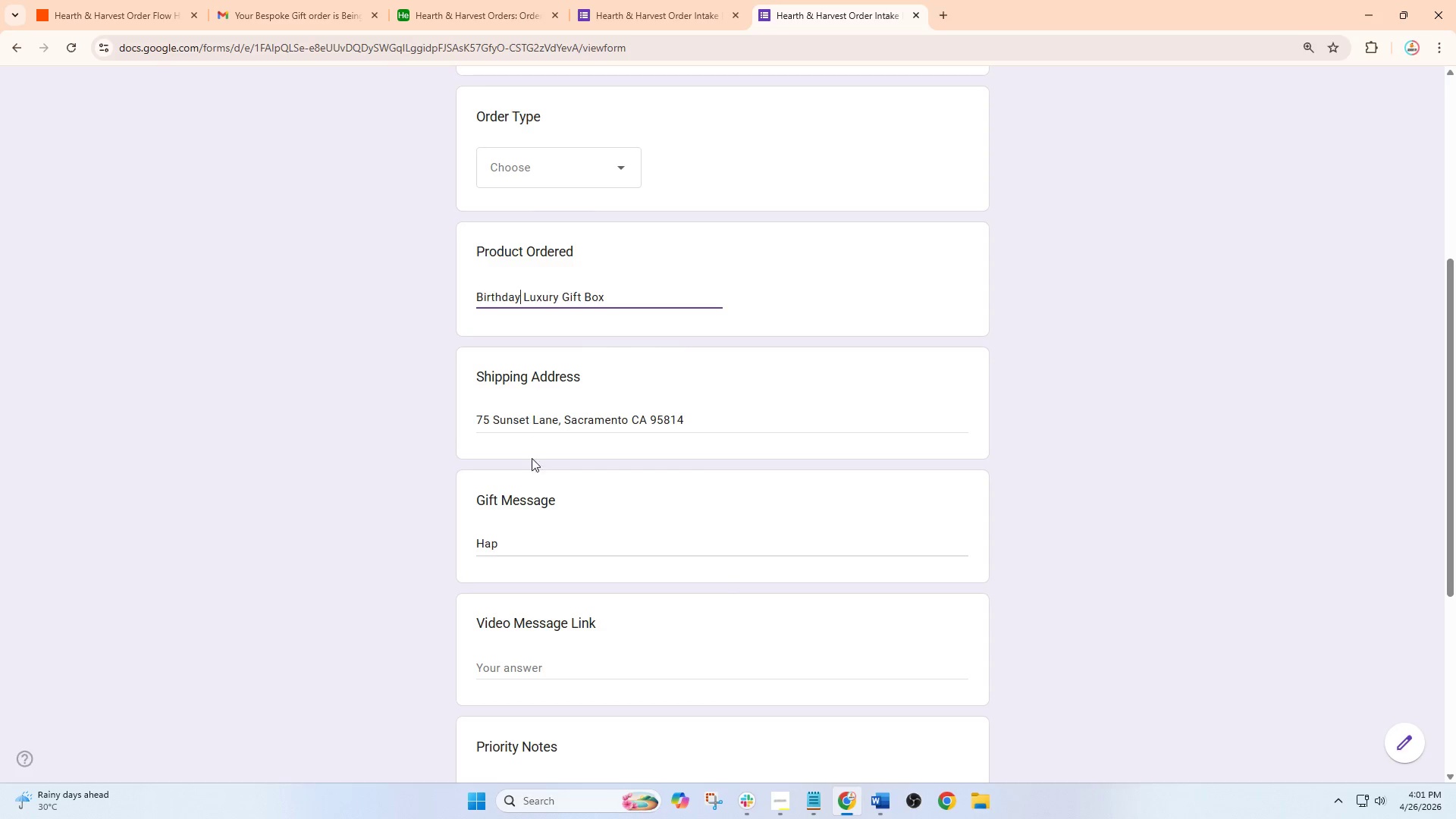 
left_click([526, 547])
 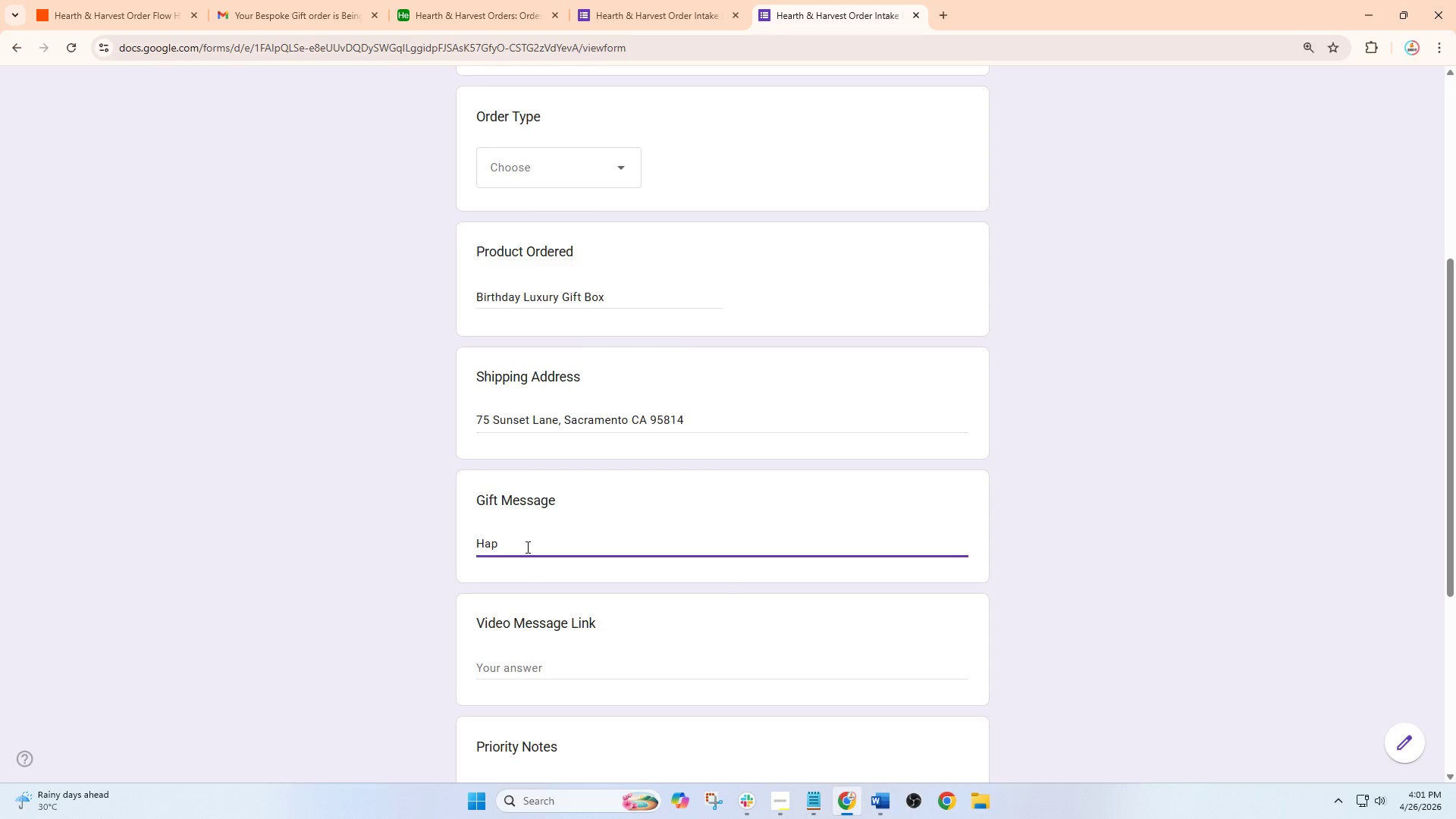 
type(py Bor)
key(Backspace)
 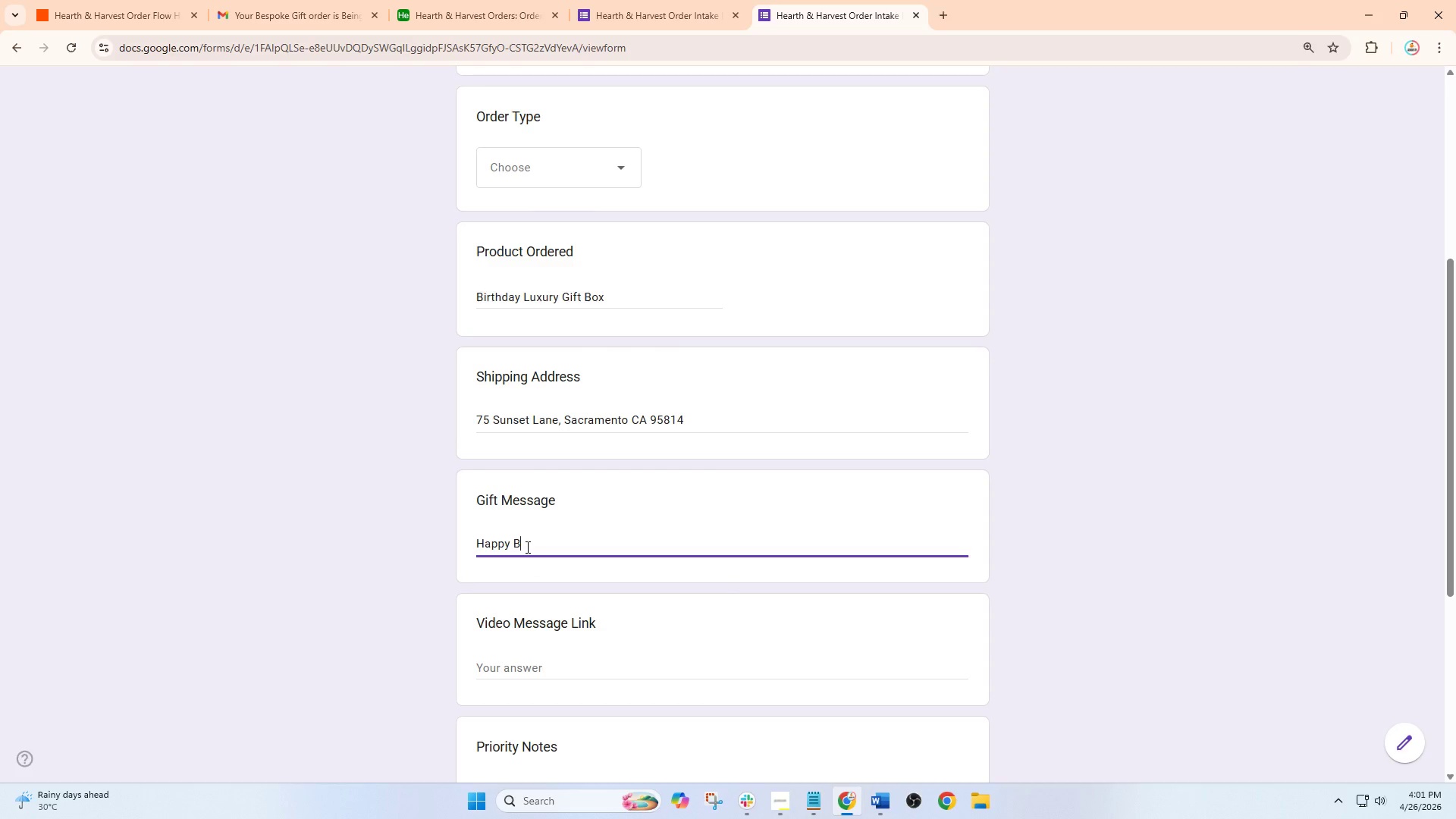 
key(Backspace)
type(r)
key(Backspace)
type(irthday)
 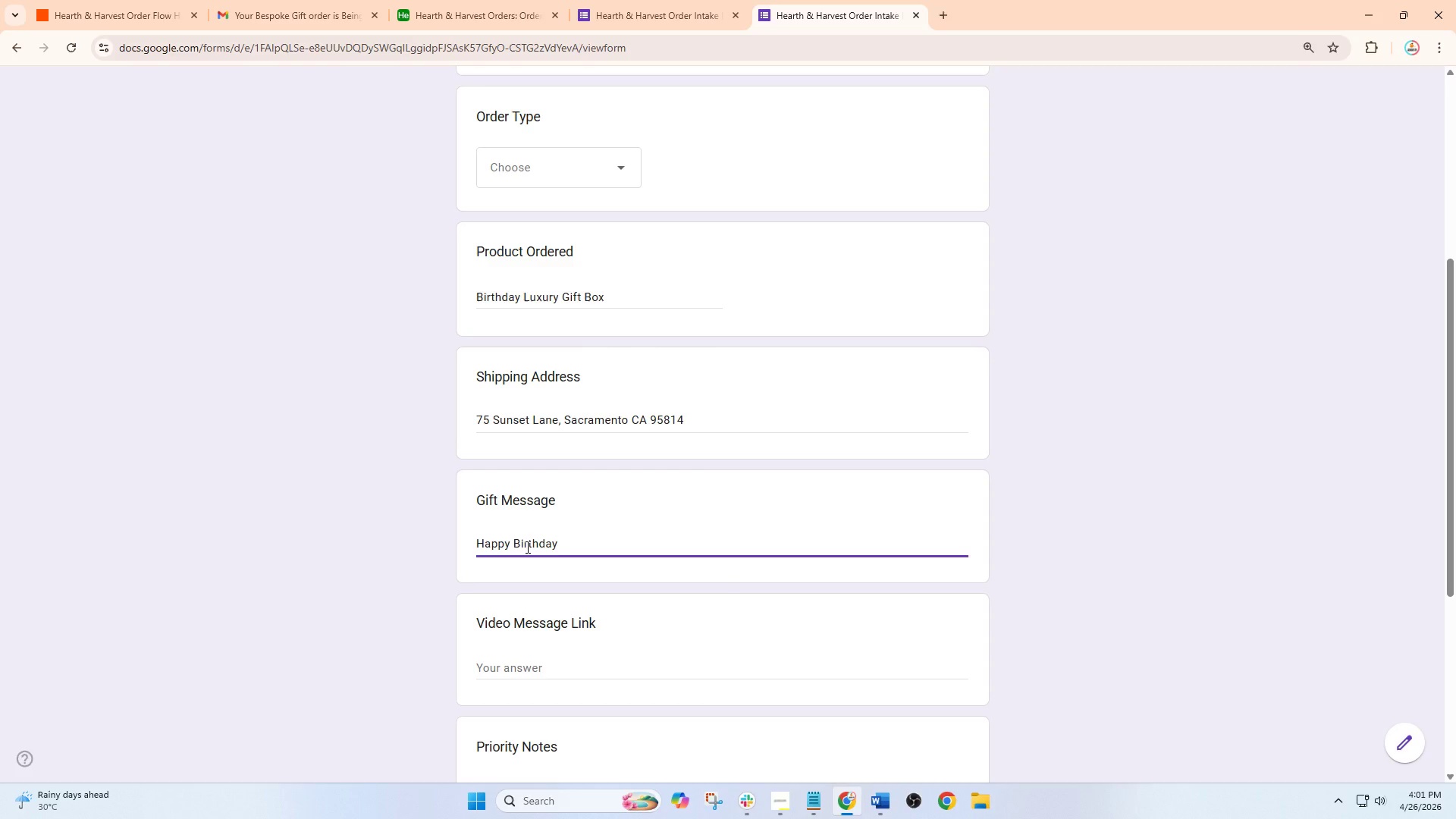 
type( ! Eng)
key(Backspace)
type(joy and have df)
key(Backspace)
key(Backspace)
type(fun)
key(Backspace)
type( cek)
key(Backspace)
key(Backspace)
key(Backspace)
key(Backspace)
type(n c)
 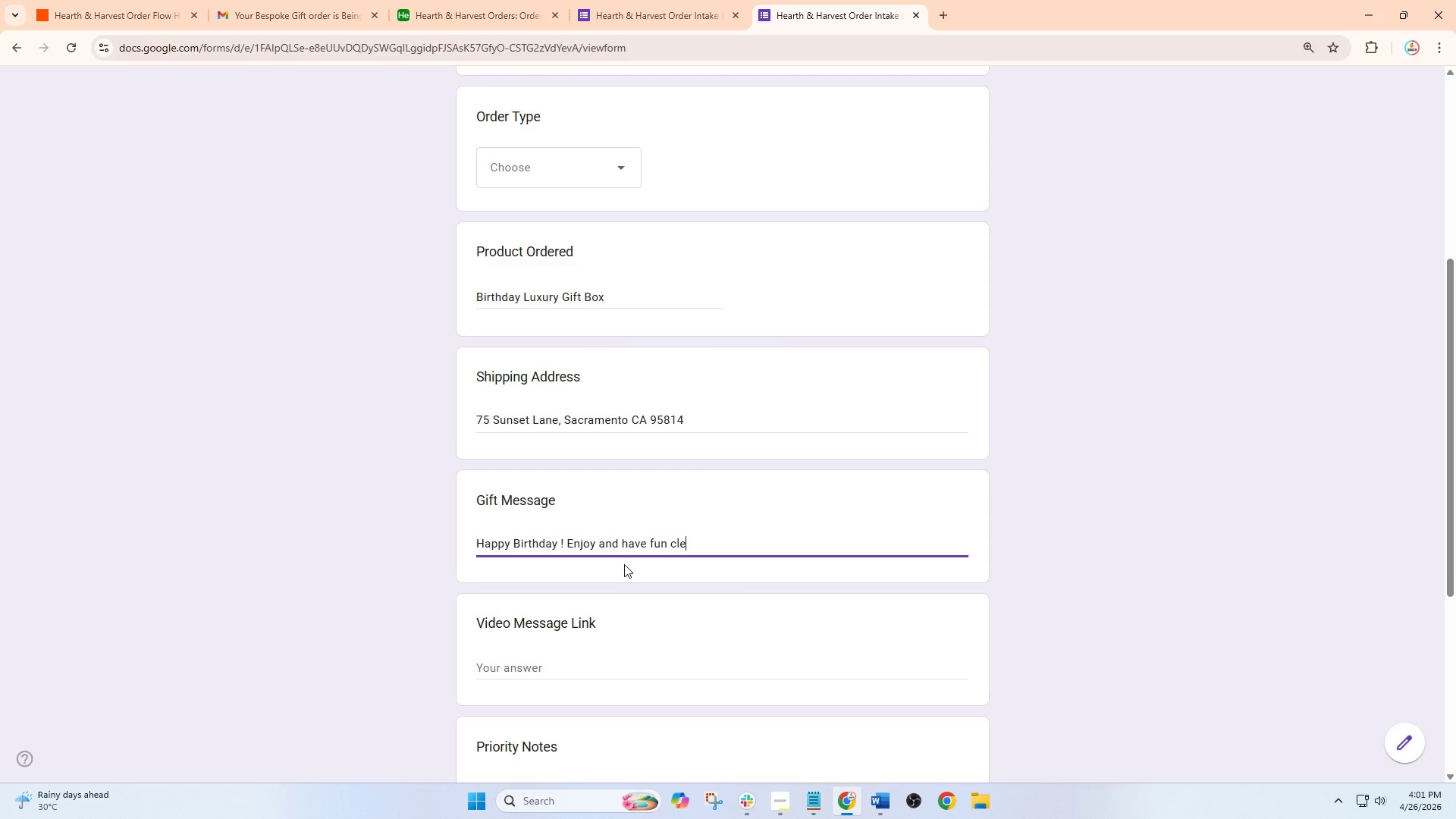 
 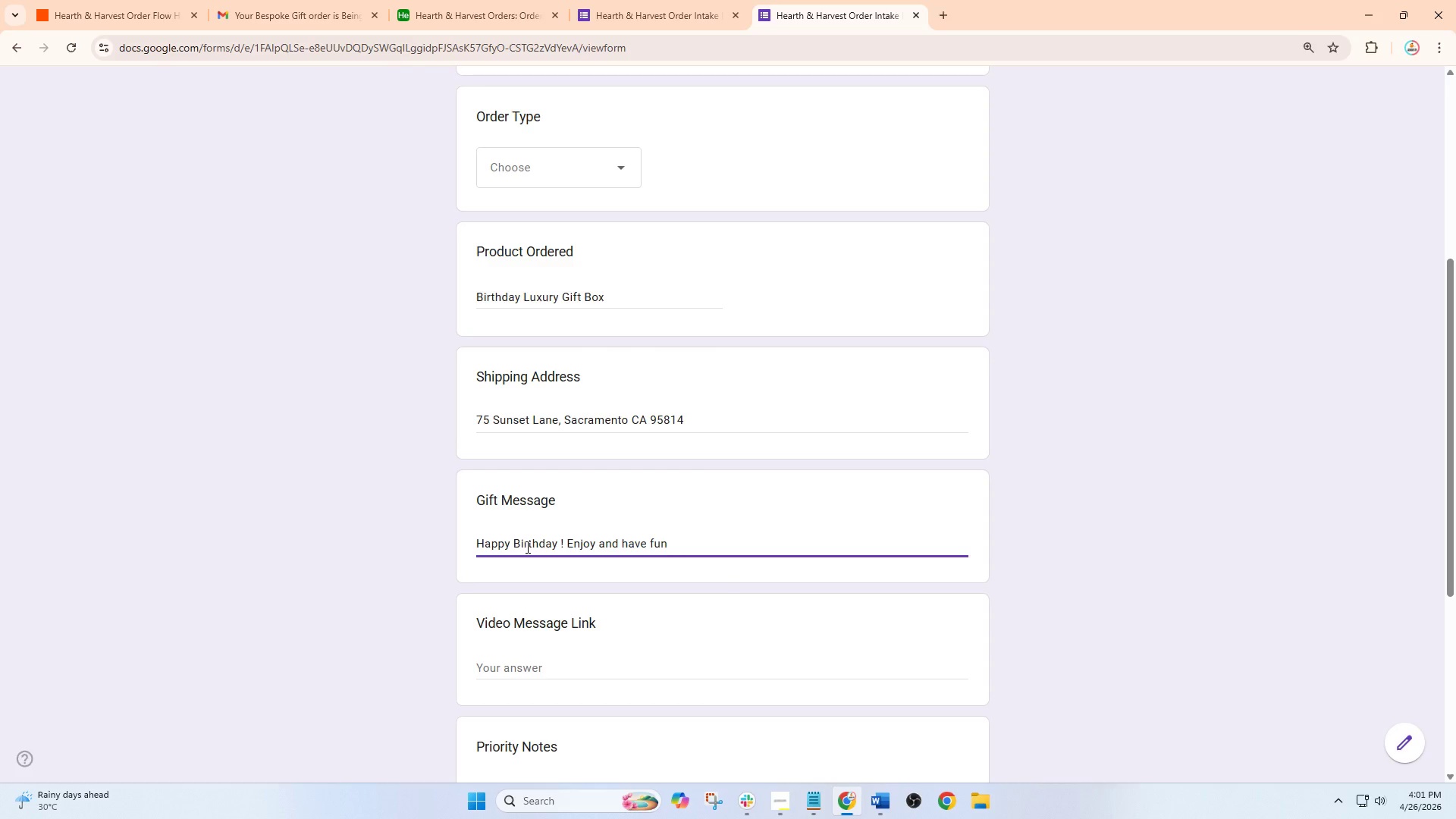 
type(le)
key(Backspace)
key(Backspace)
type(ee)
key(Backspace)
key(Backspace)
type(le)
key(Backspace)
key(Backspace)
type(elebrating your day)
 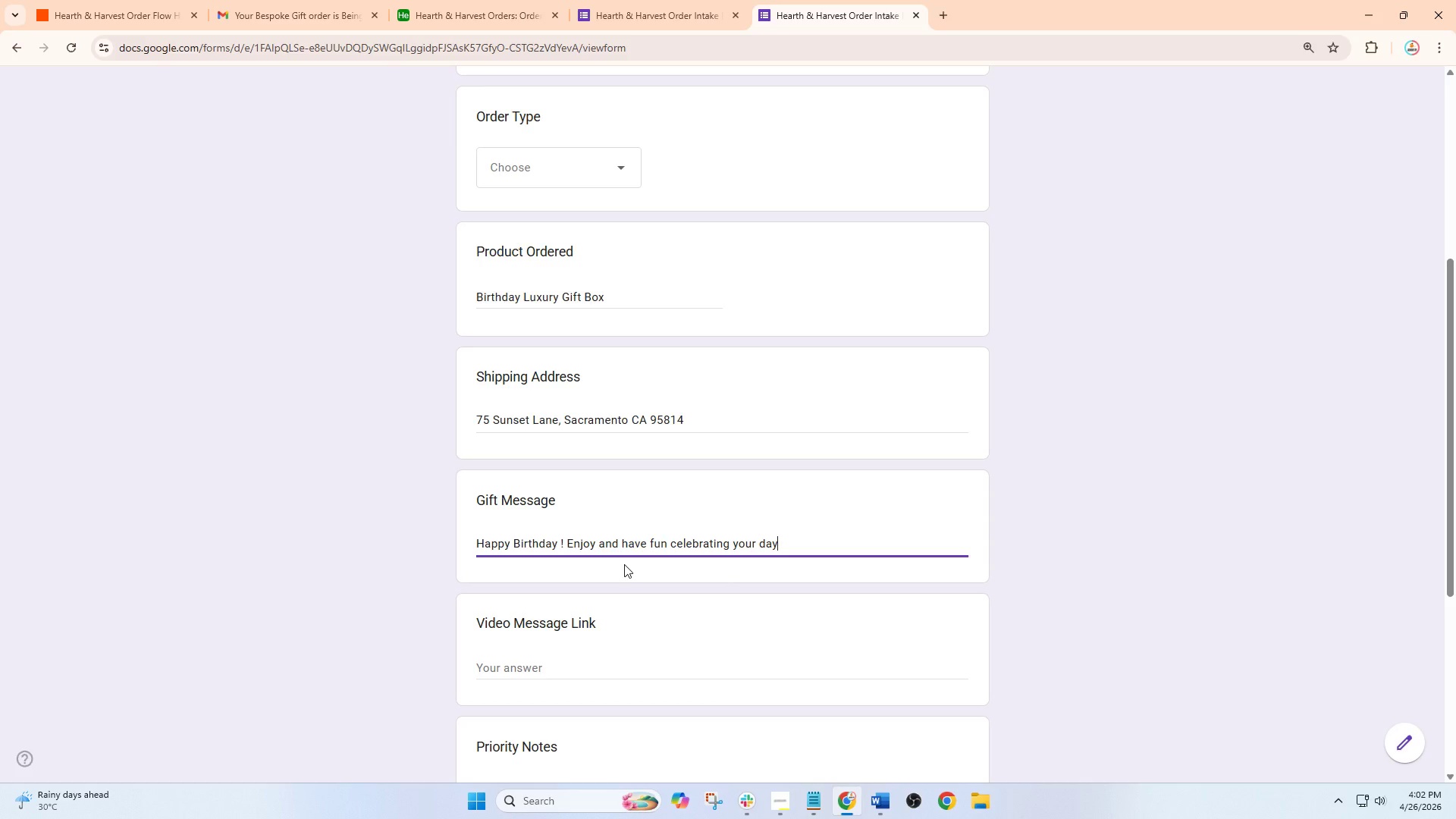 
left_click([578, 509])
 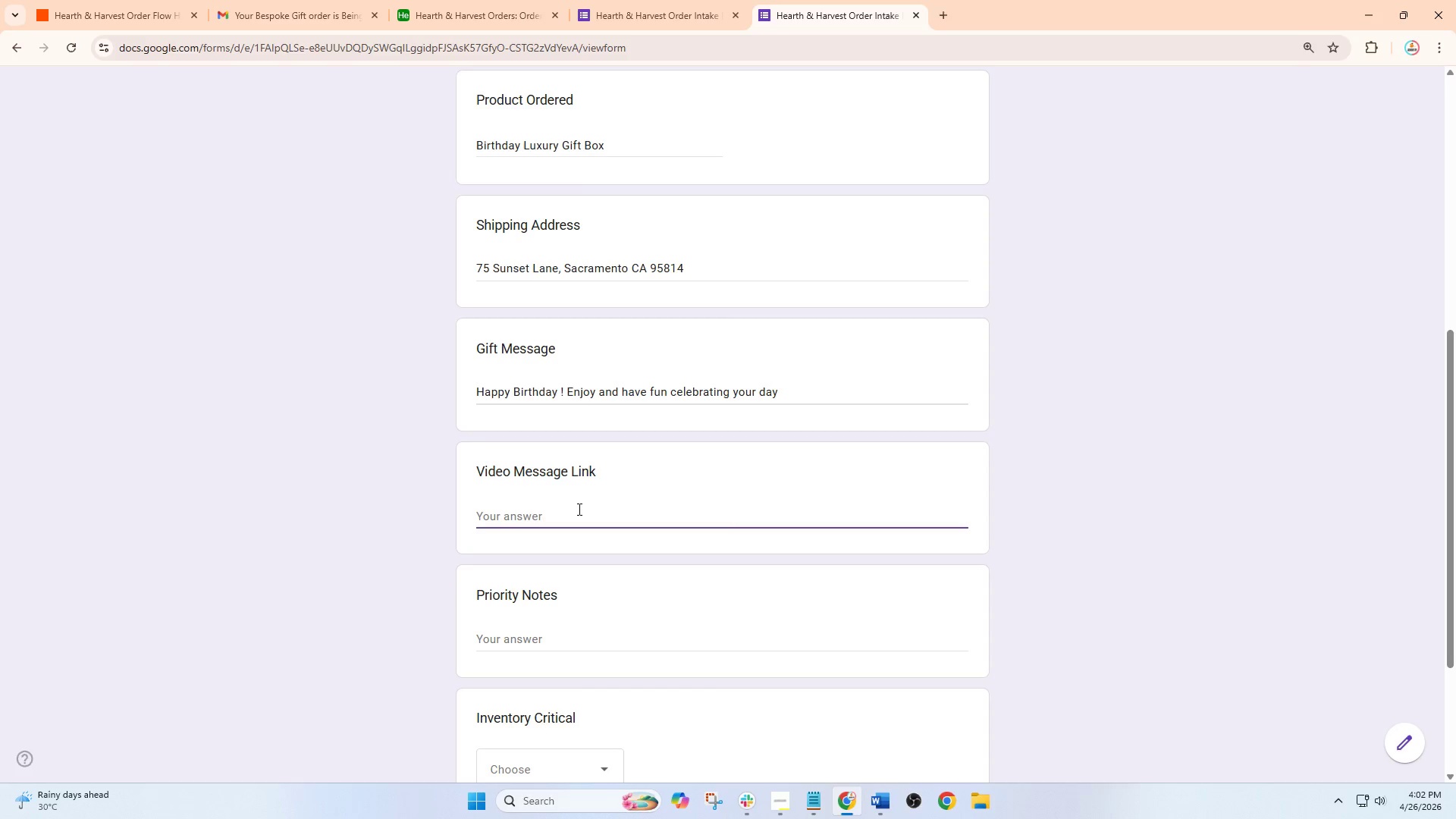 
type(ht)
 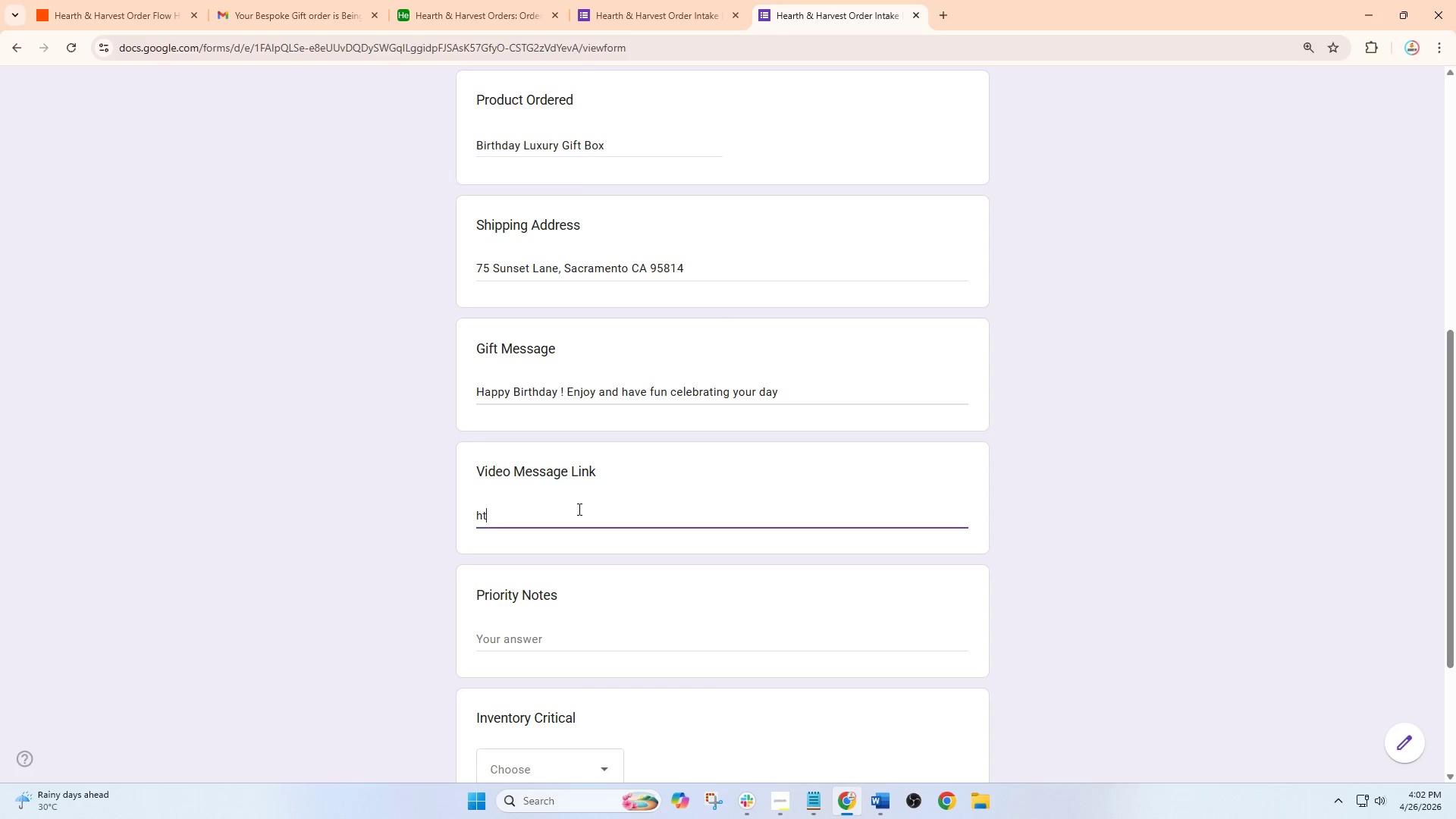 
key(T)
 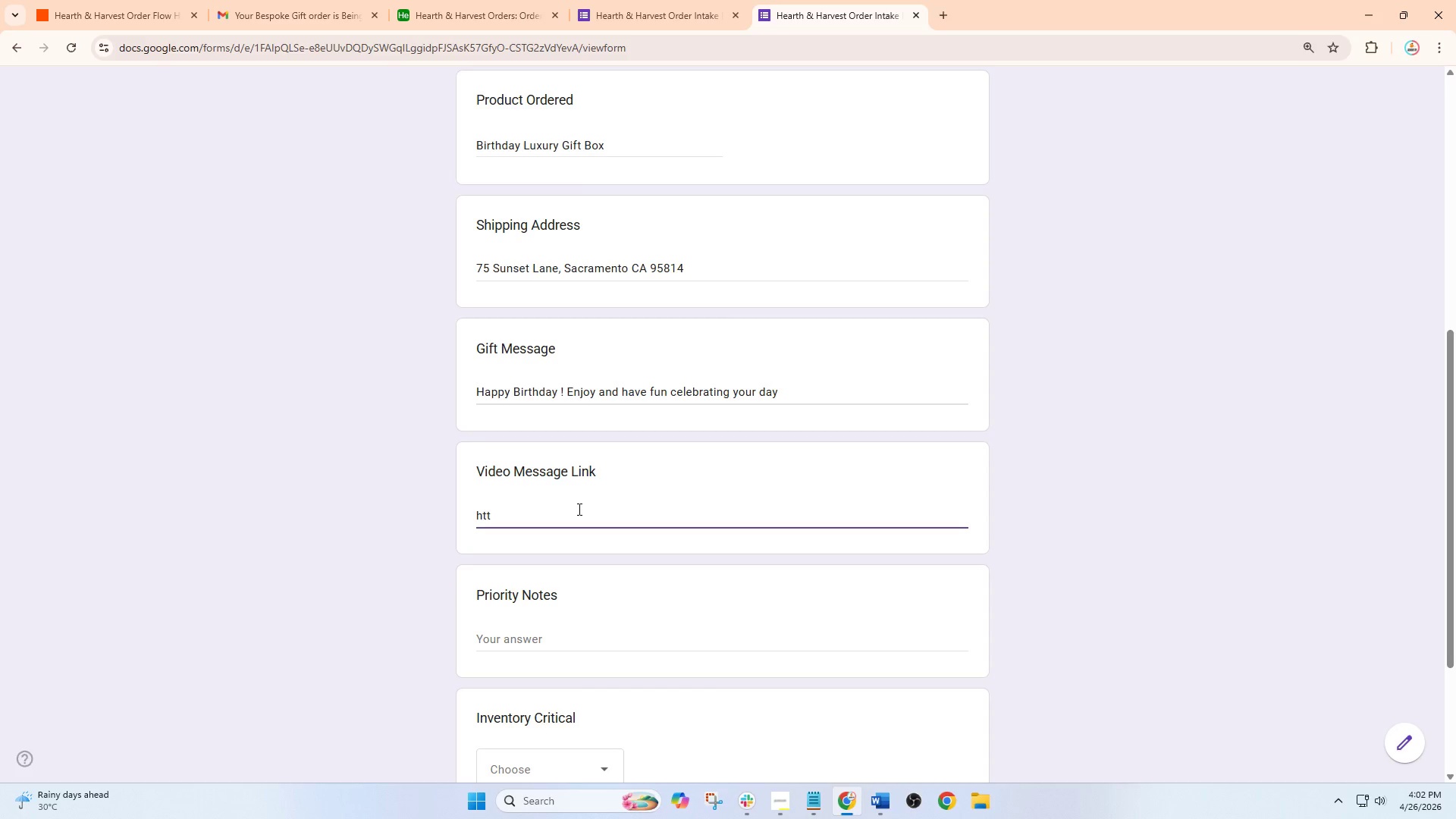 
scroll: coordinate [624, 564], scroll_direction: down, amount: 2.0
 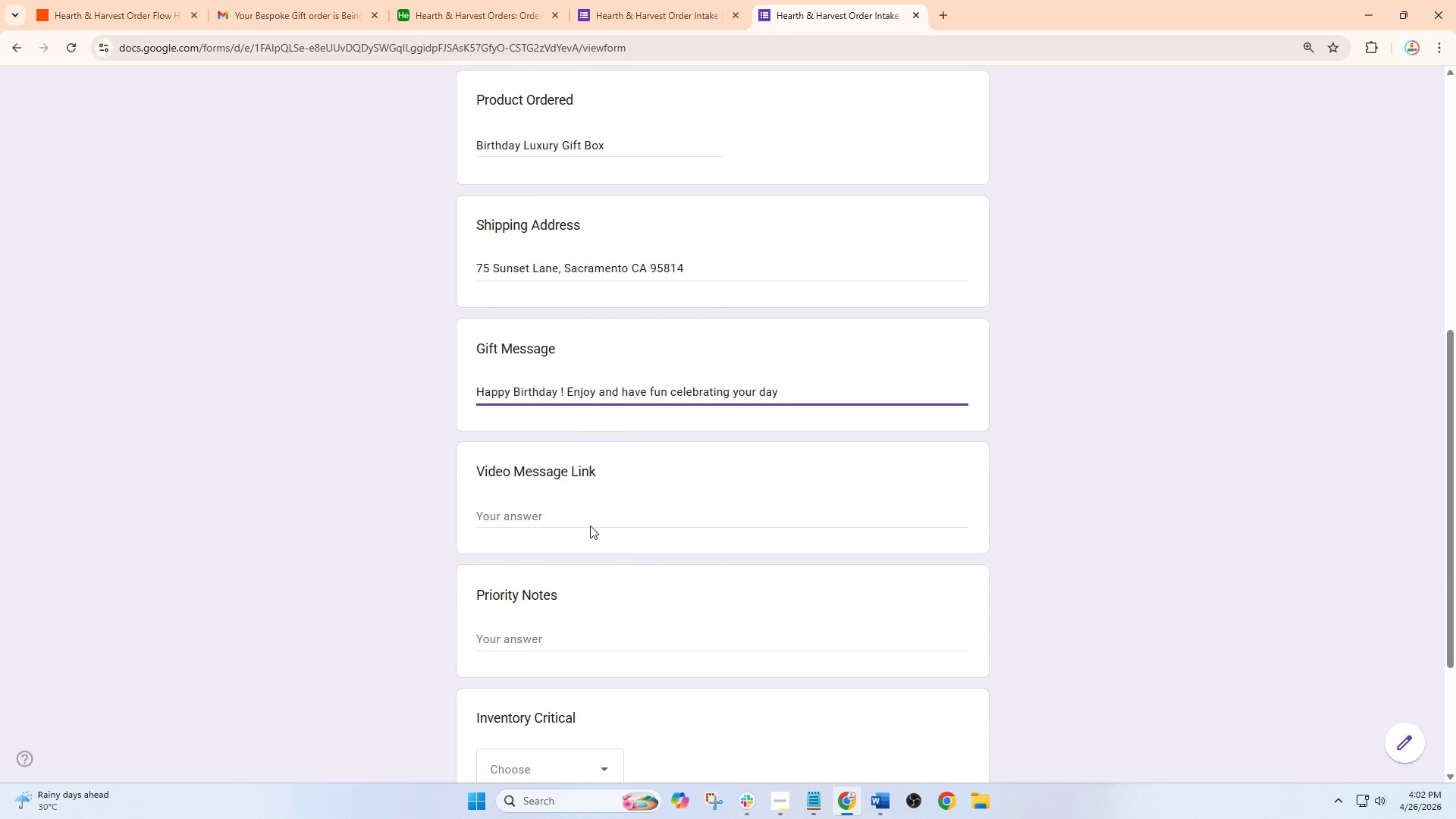 
type(ps:/www.lool)
key(Backspace)
type(m.com/share/)
 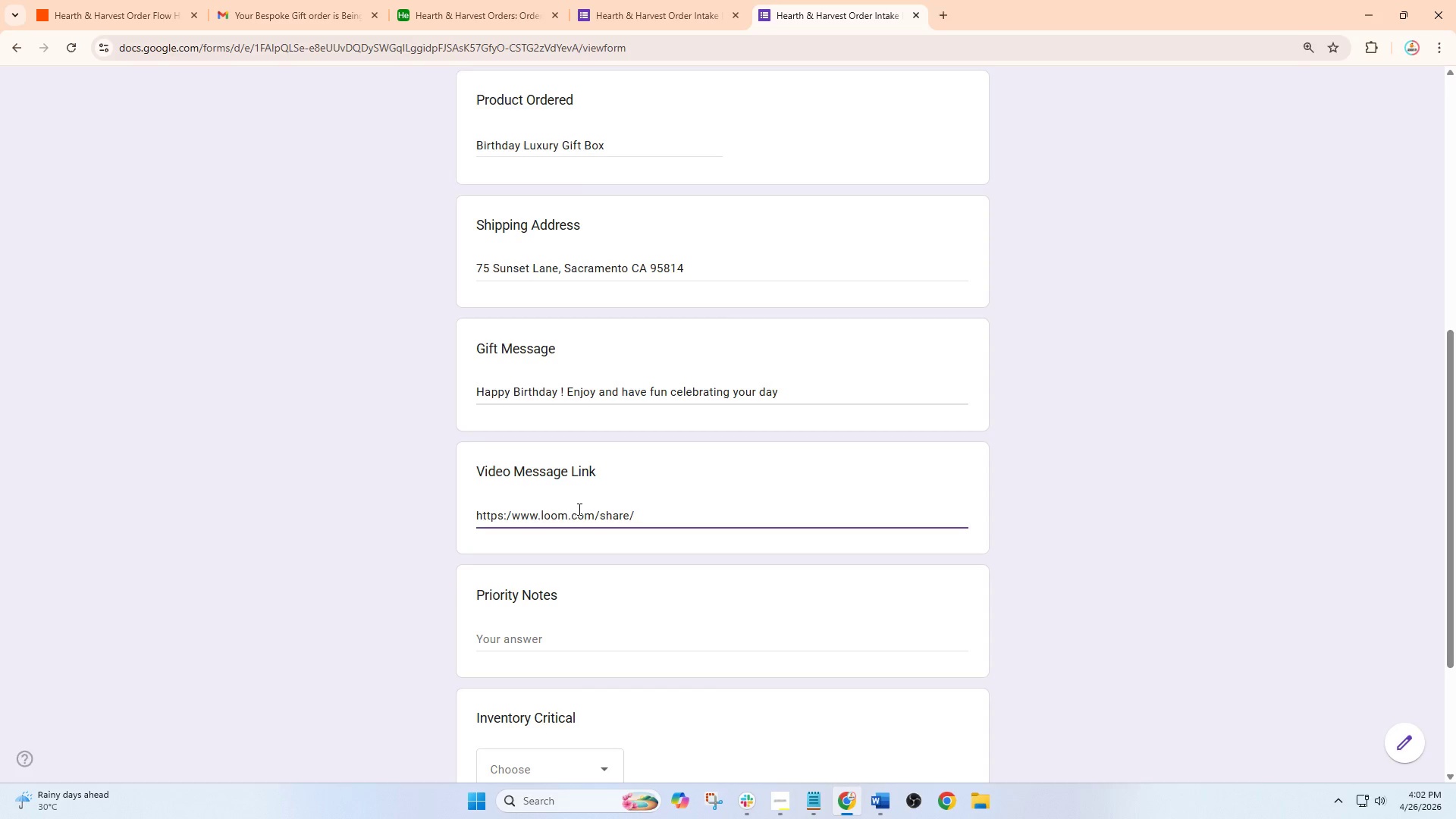 
type(olia)
key(Backspace)
type(via2)
 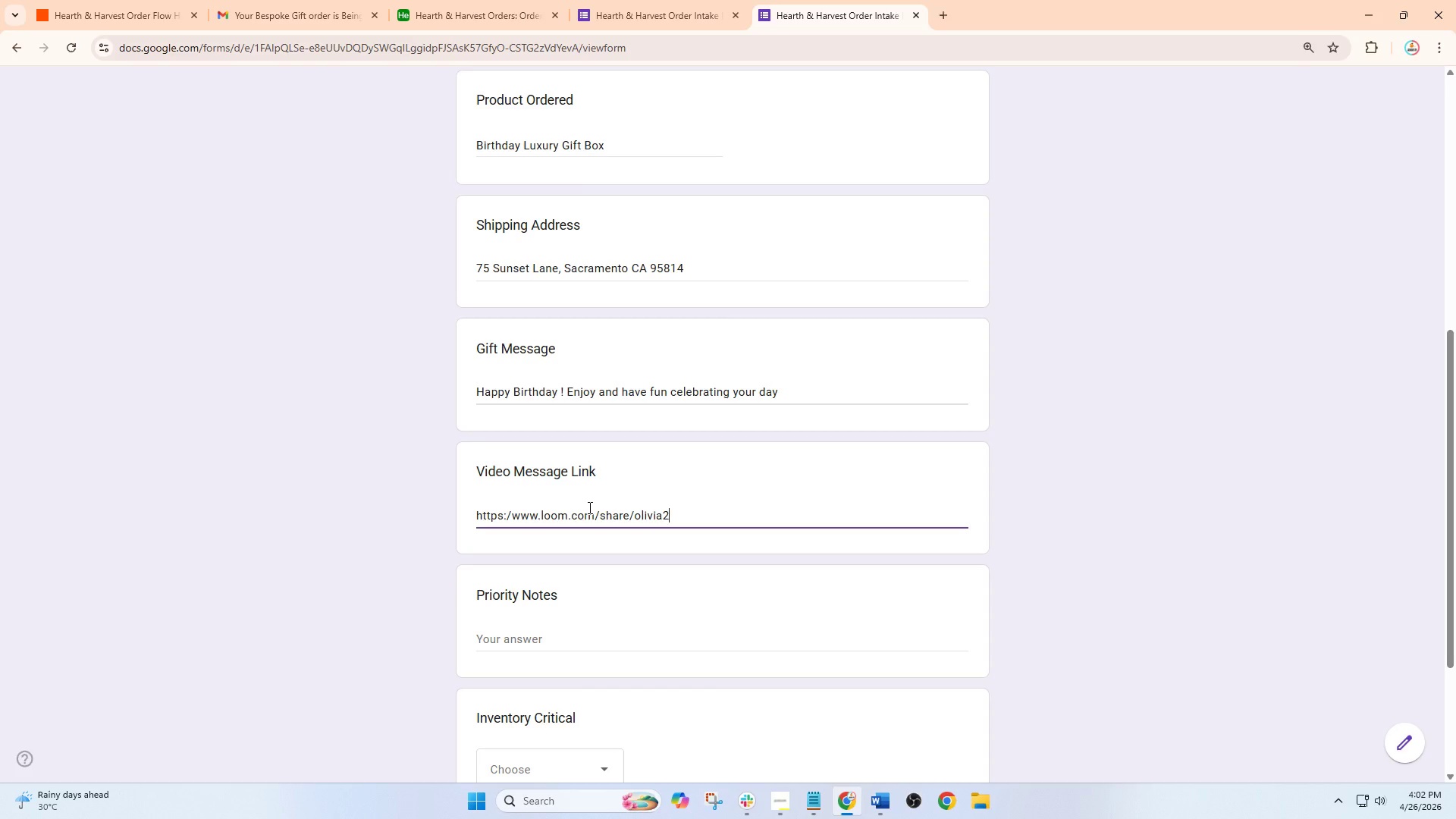 
scroll: coordinate [588, 507], scroll_direction: up, amount: 5.0
 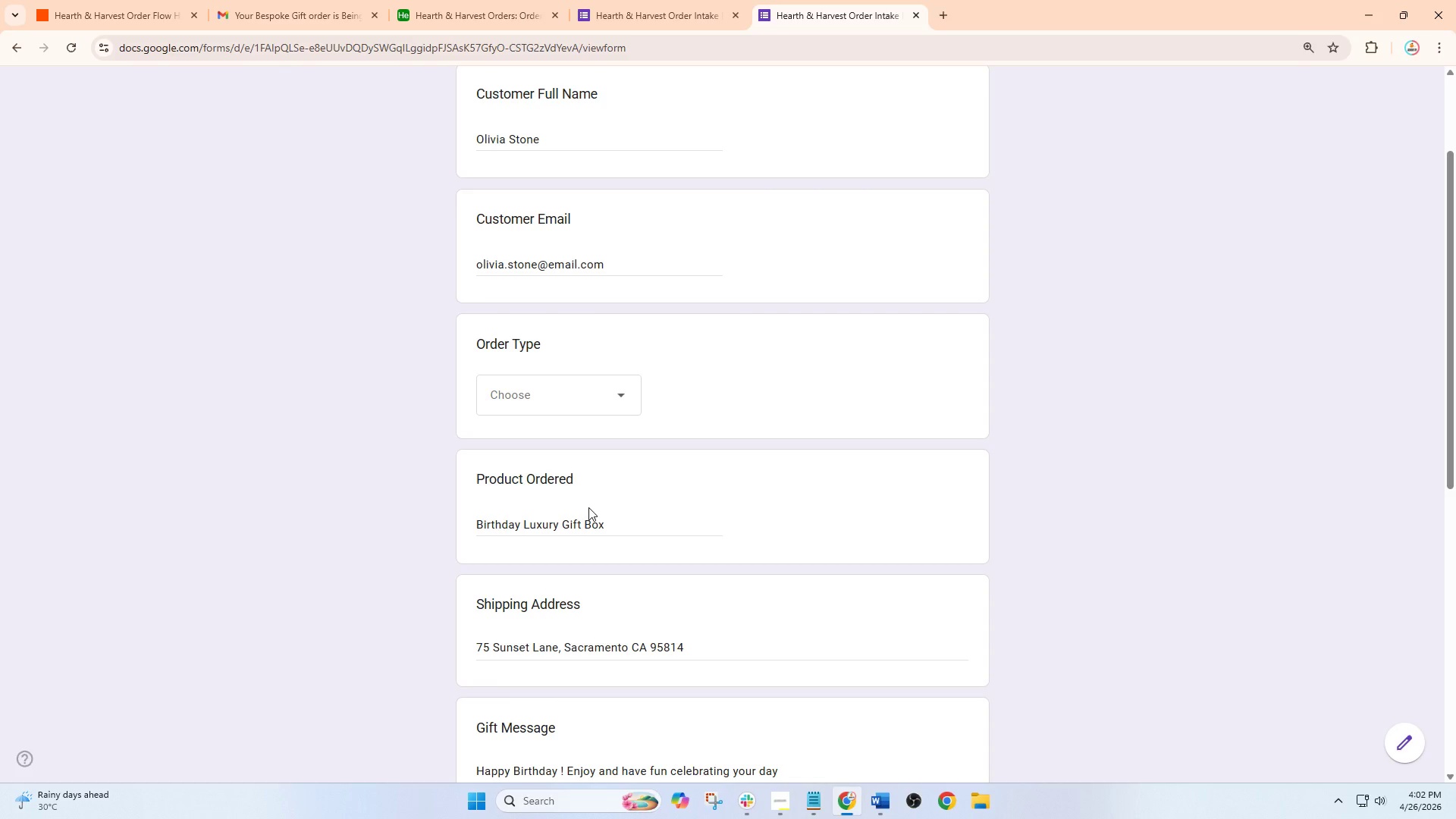 
type(56)
key(NumpadEnter)
 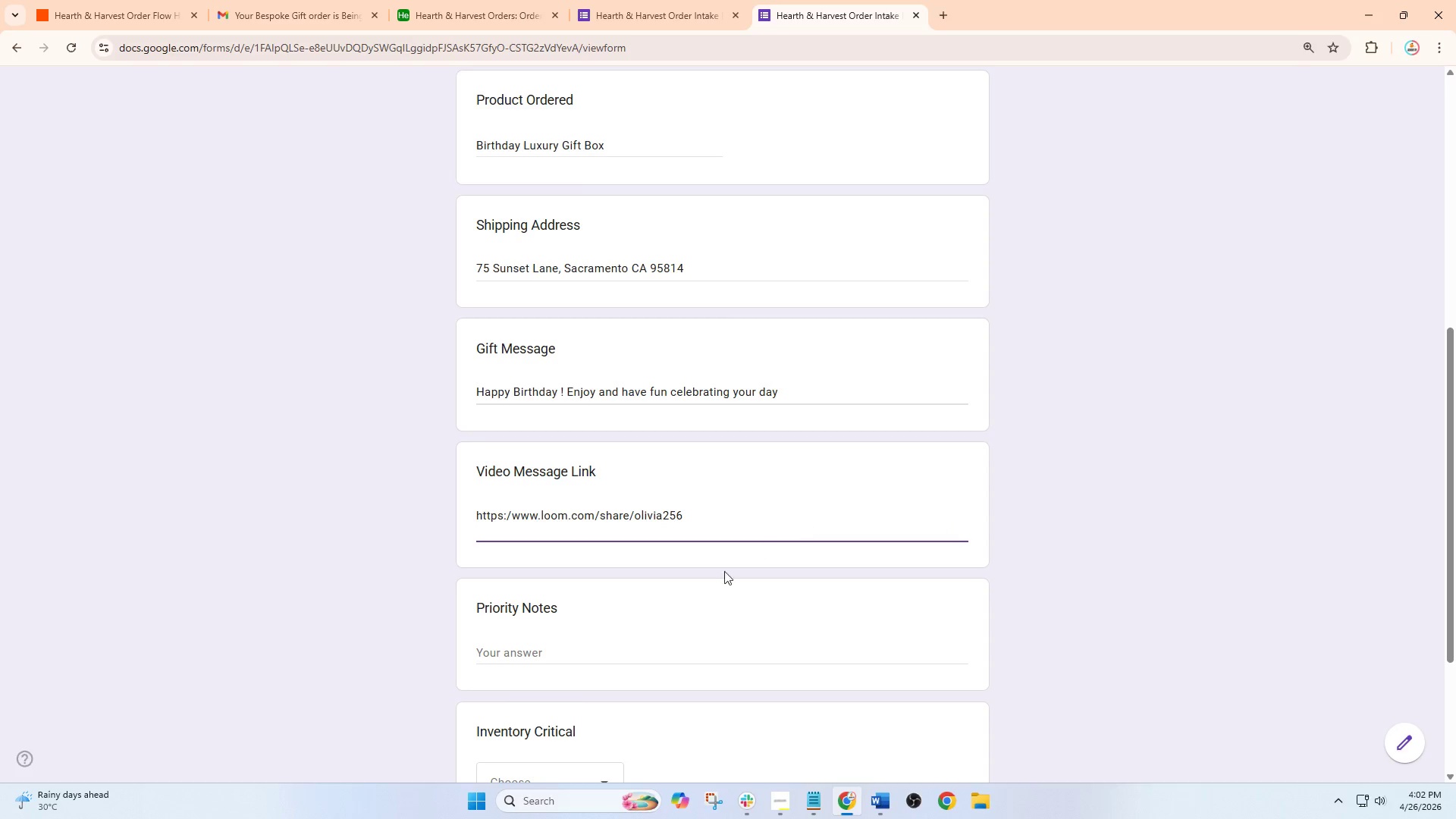 
scroll: coordinate [588, 507], scroll_direction: down, amount: 5.0
 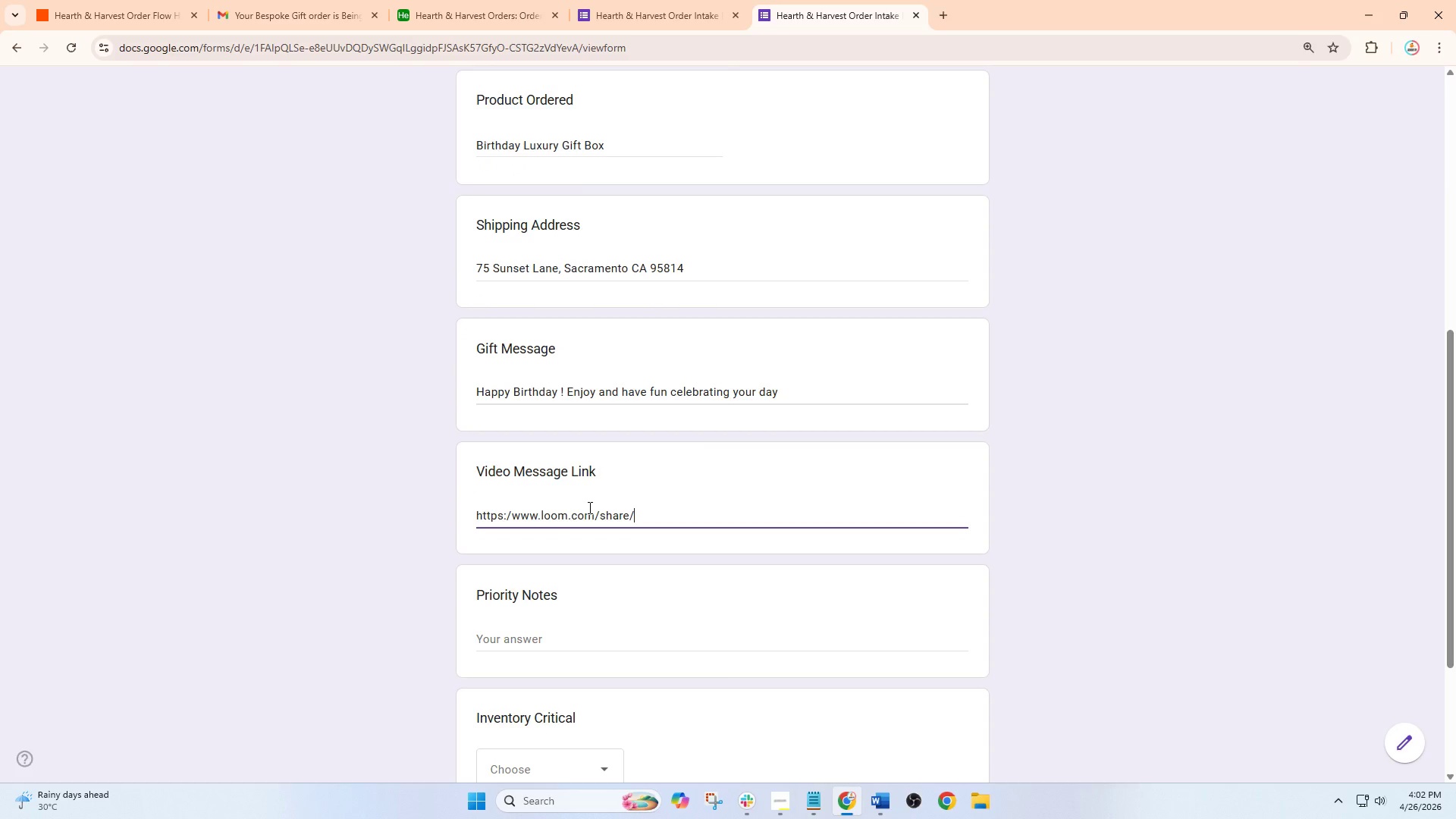 
key(Backspace)
 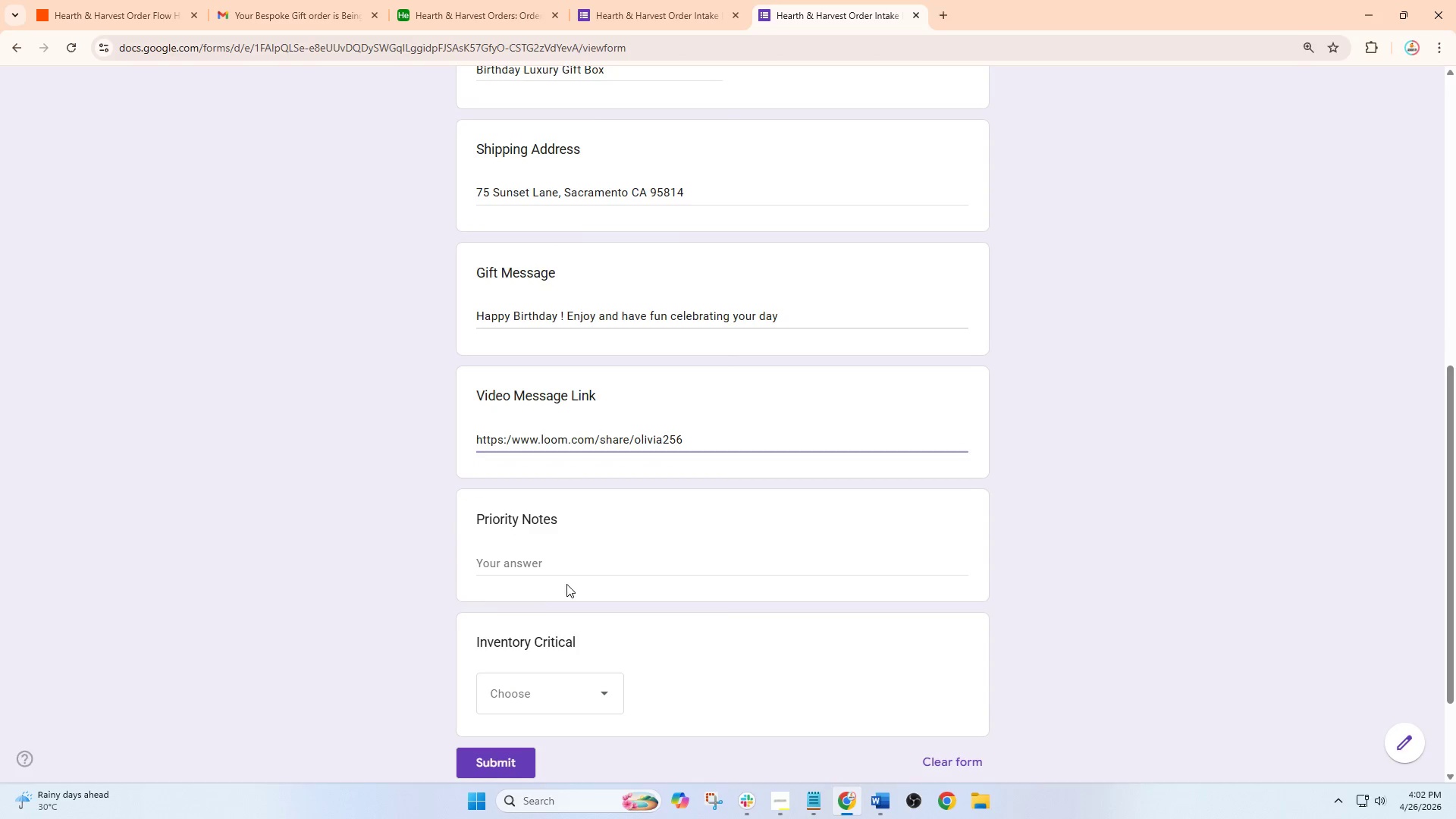 
double_click([535, 568])
 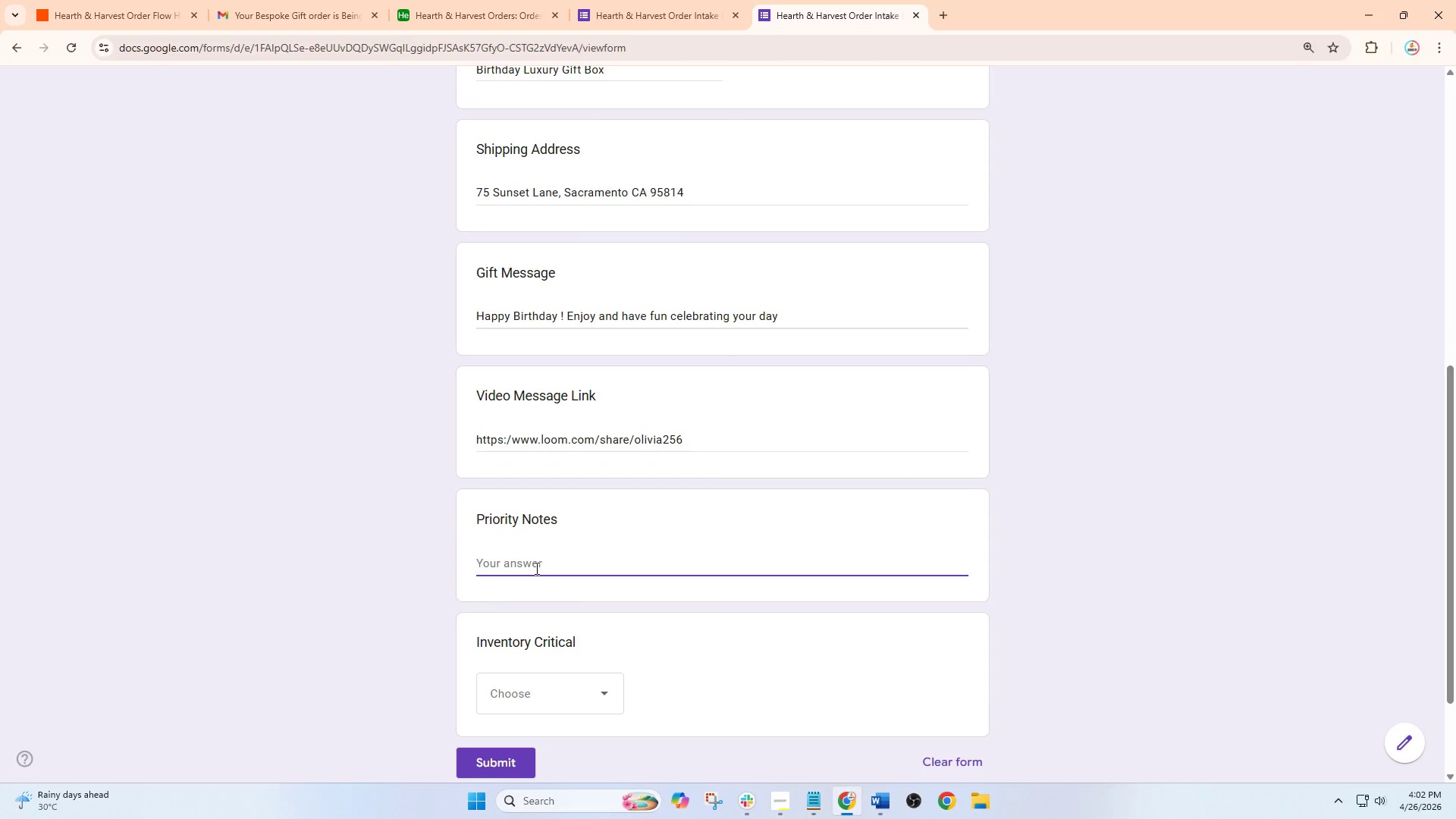 
scroll: coordinate [654, 631], scroll_direction: down, amount: 1.0
 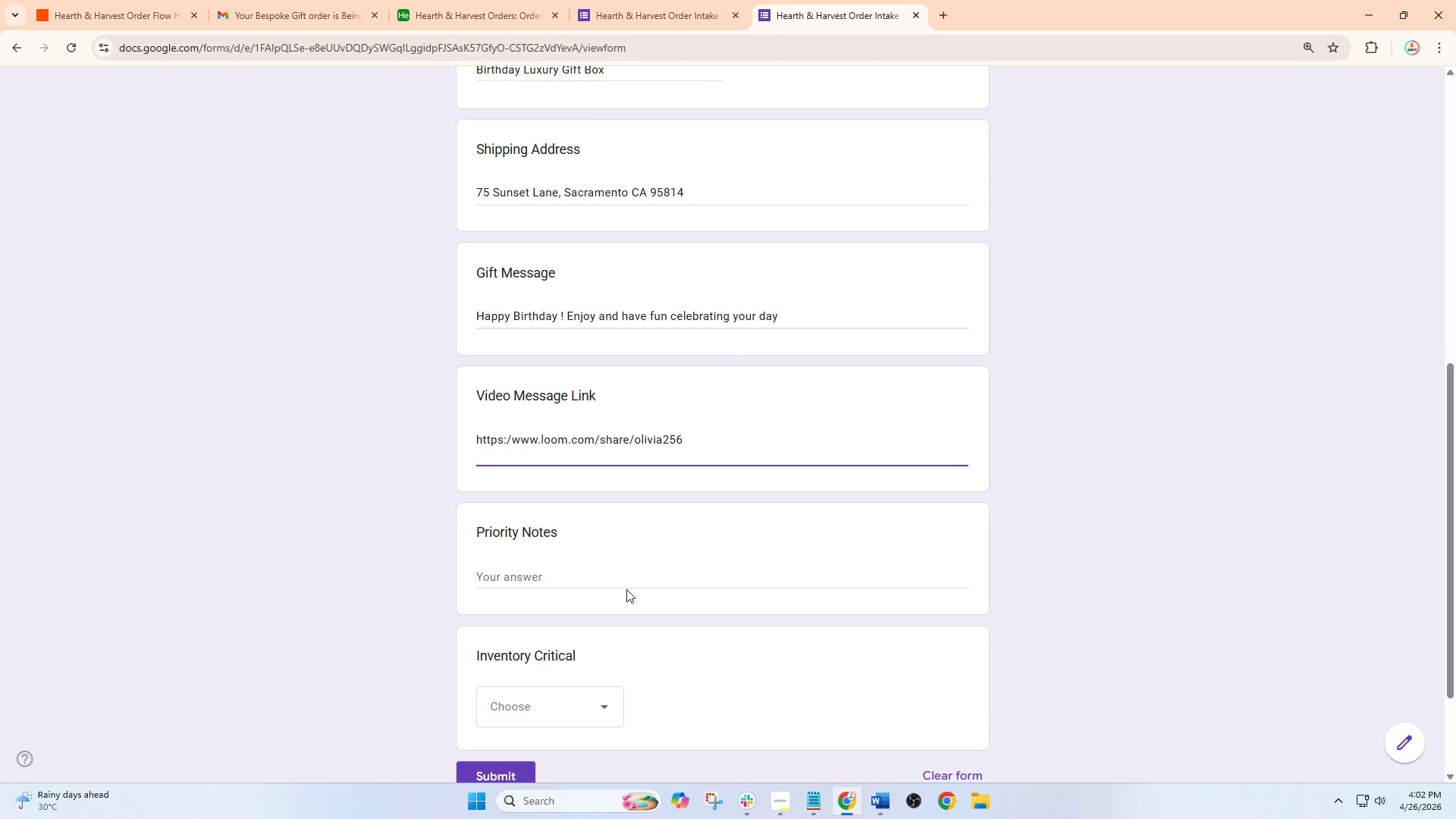 
type(Gold)
key(Backspace)
key(Backspace)
key(Backspace)
key(Backspace)
type(Yellow ribbon wrappoi)
key(Backspace)
key(Backspace)
type(ing requested)
 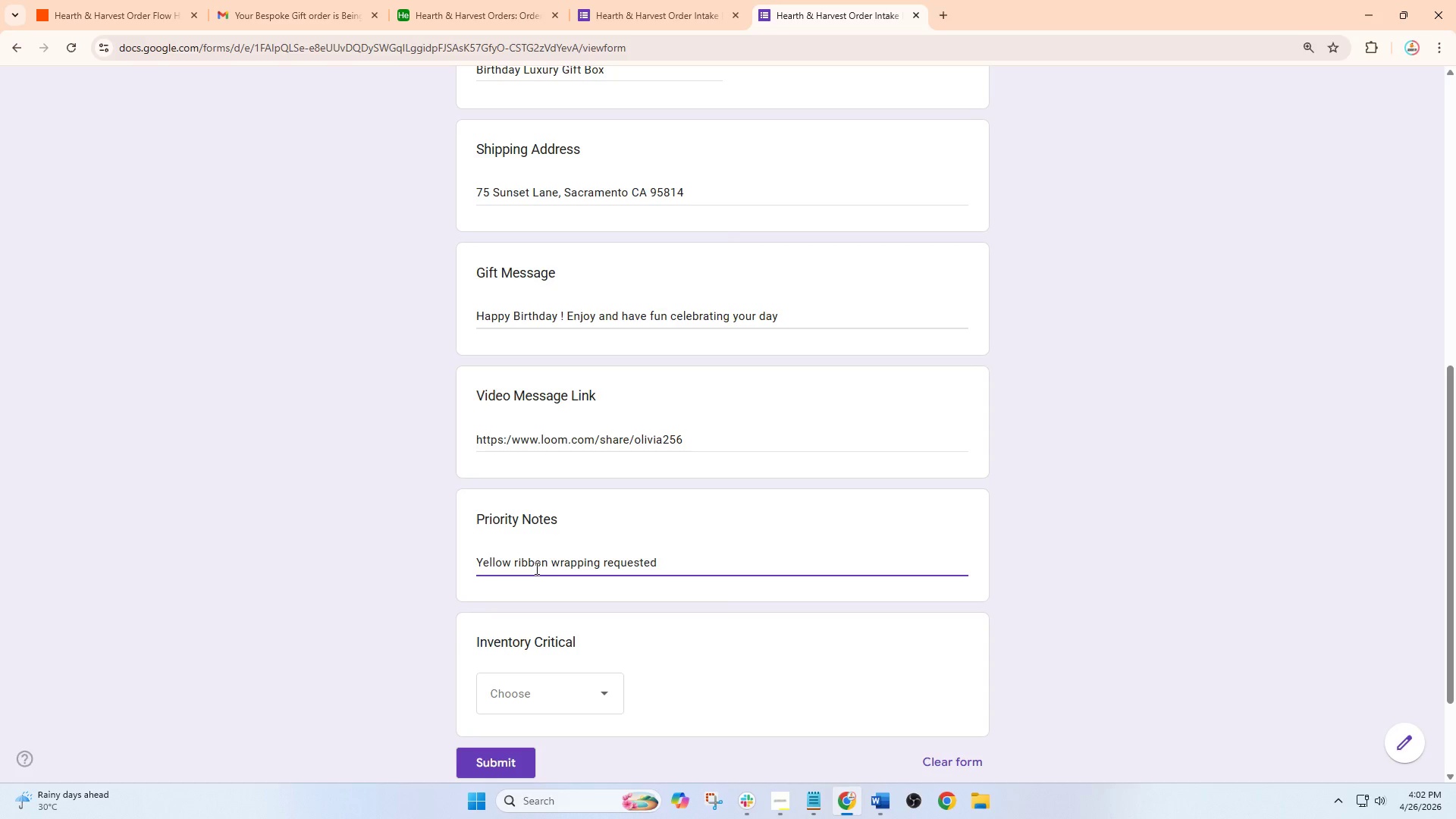 
key(Period)
 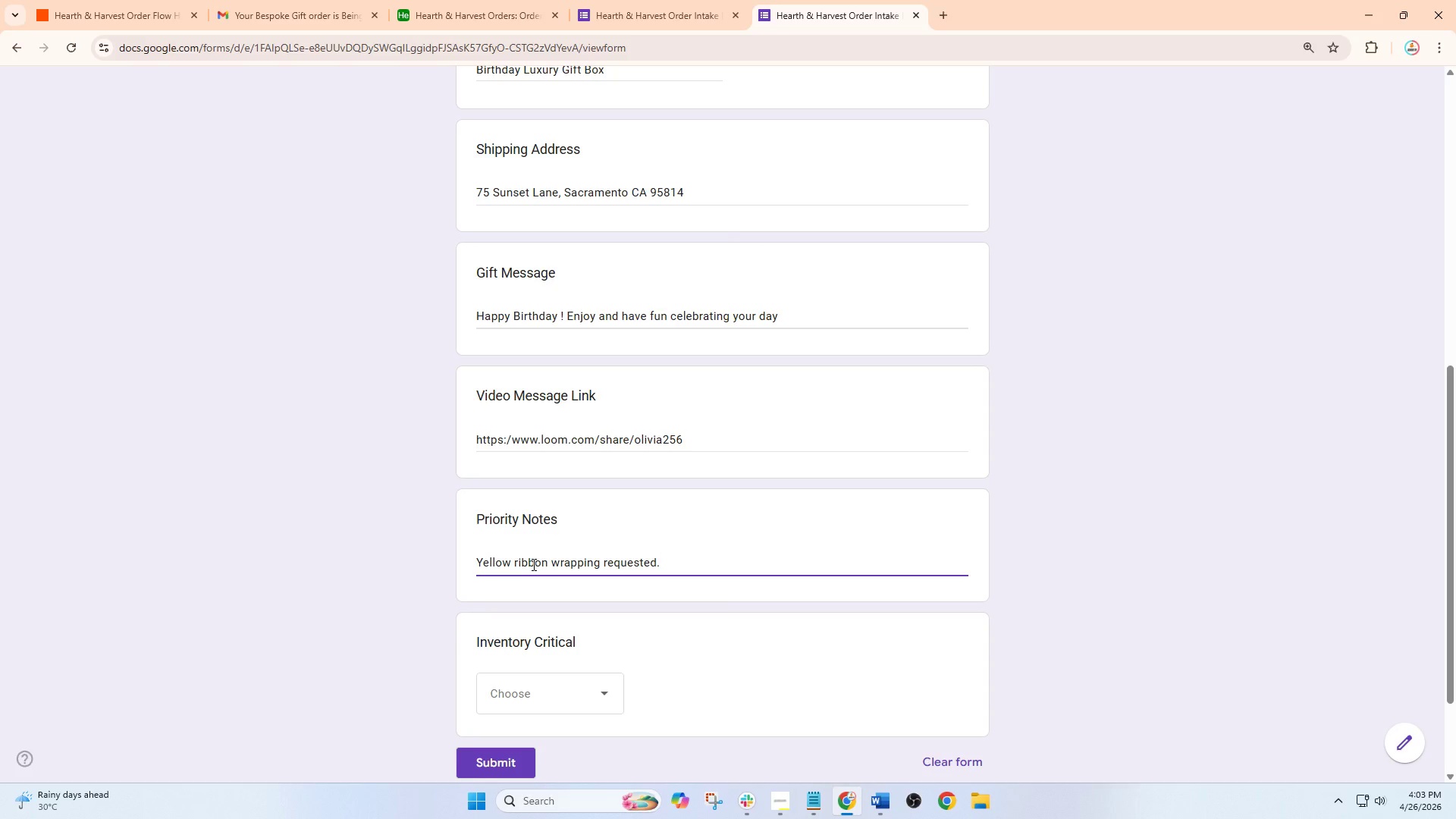 
wait(54.22)
 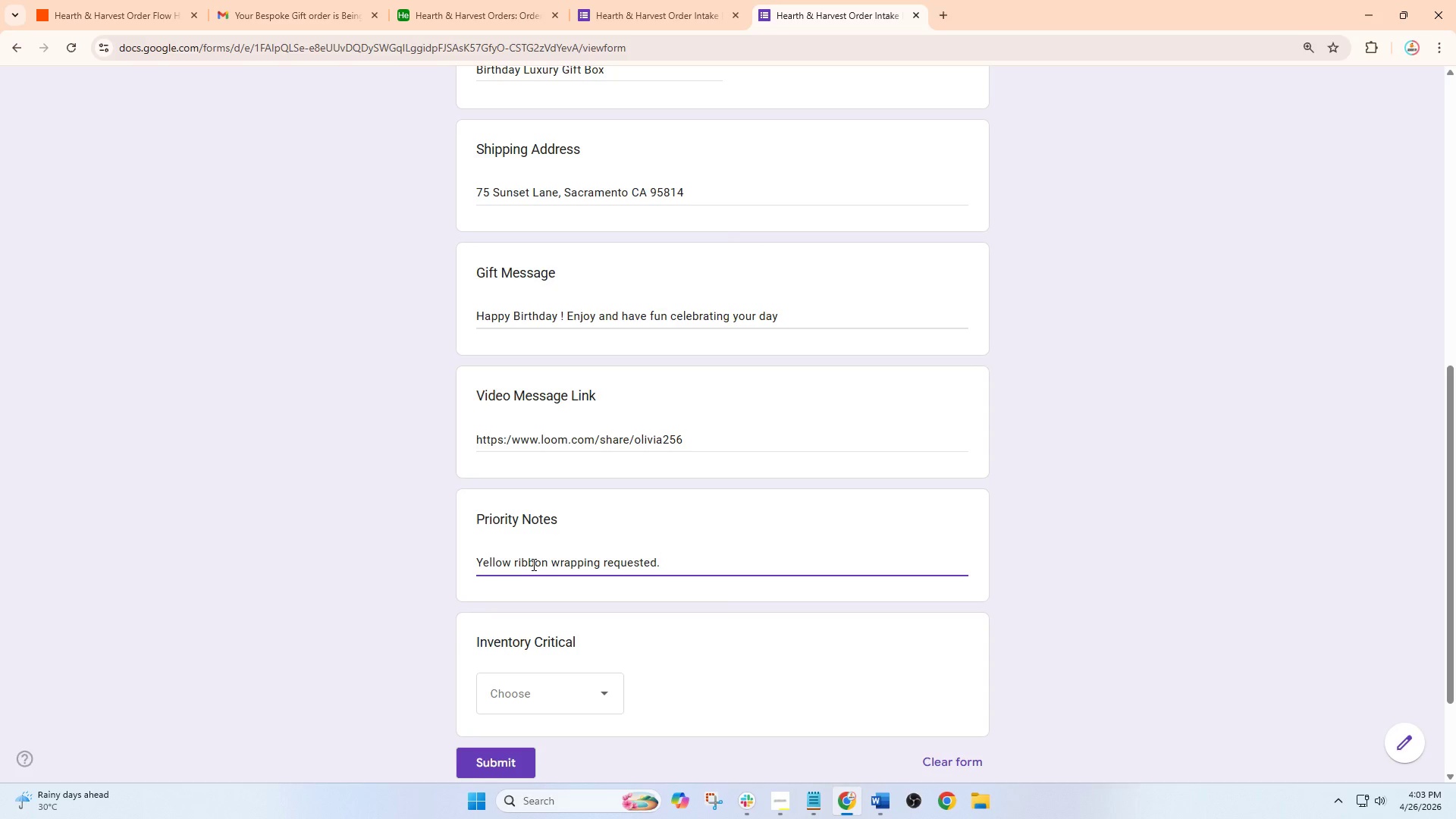 
scroll: coordinate [499, 564], scroll_direction: up, amount: 8.0
 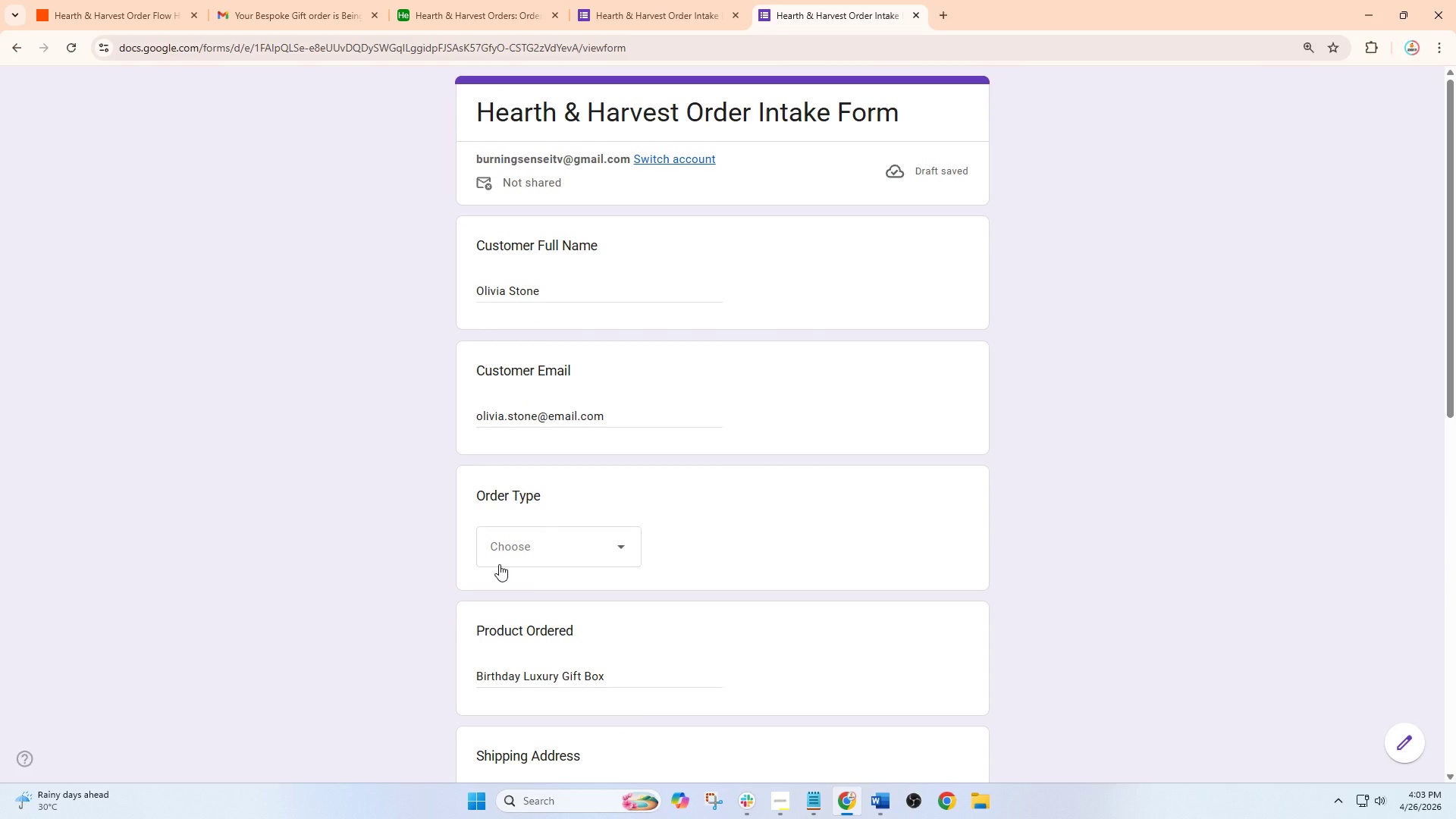 
left_click([494, 564])
 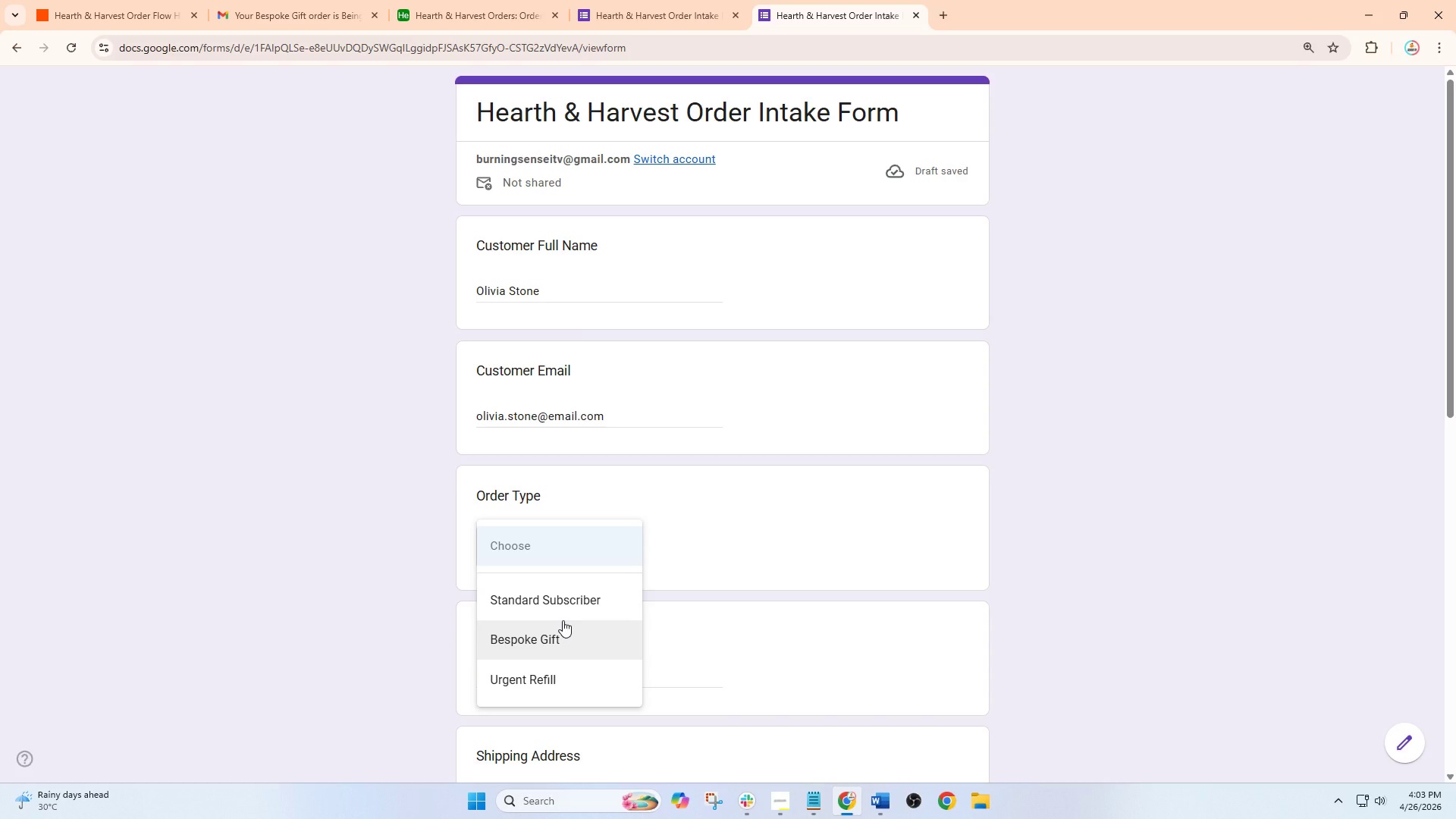 
left_click([563, 638])
 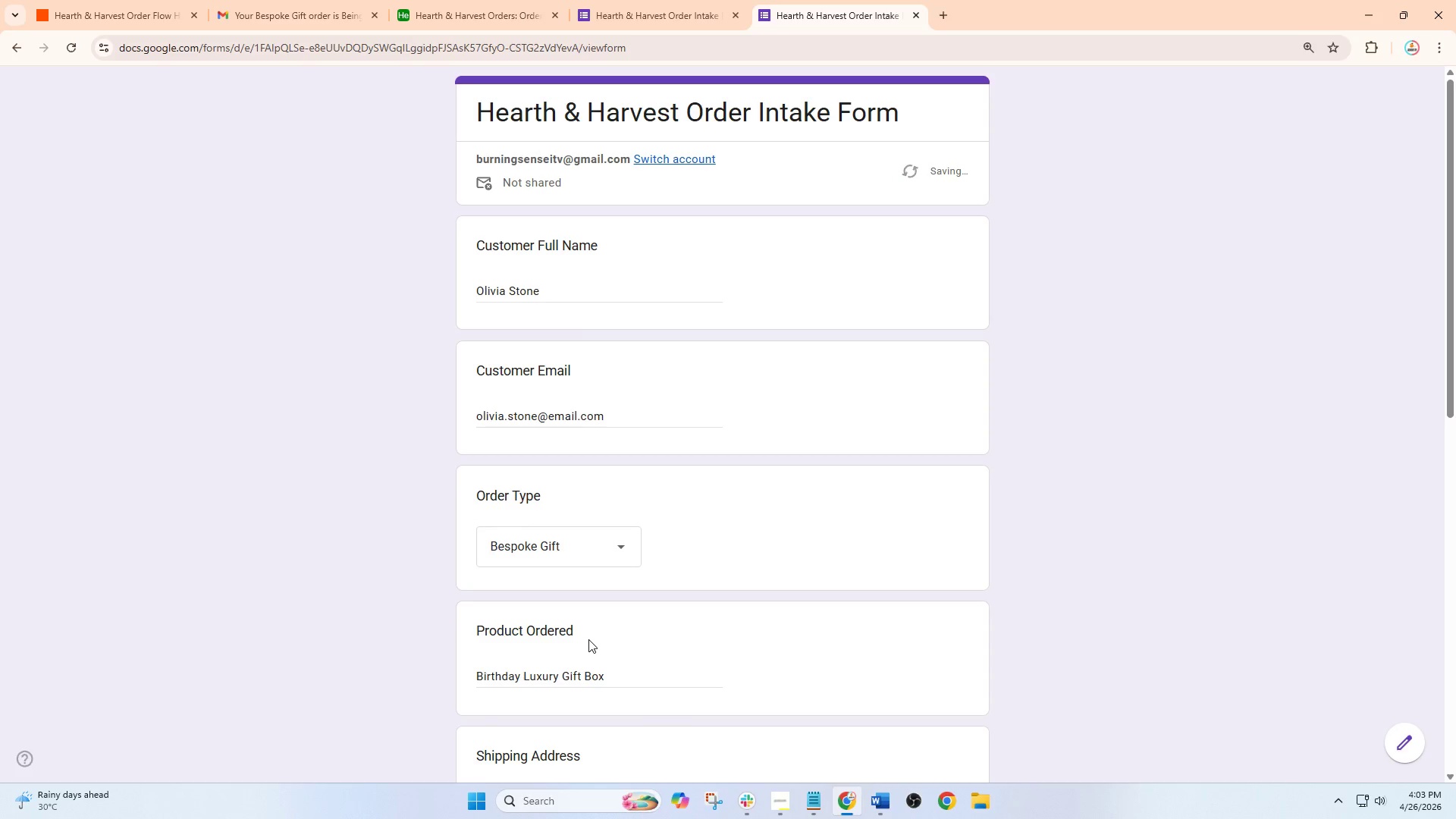 
scroll: coordinate [591, 639], scroll_direction: down, amount: 2.0
 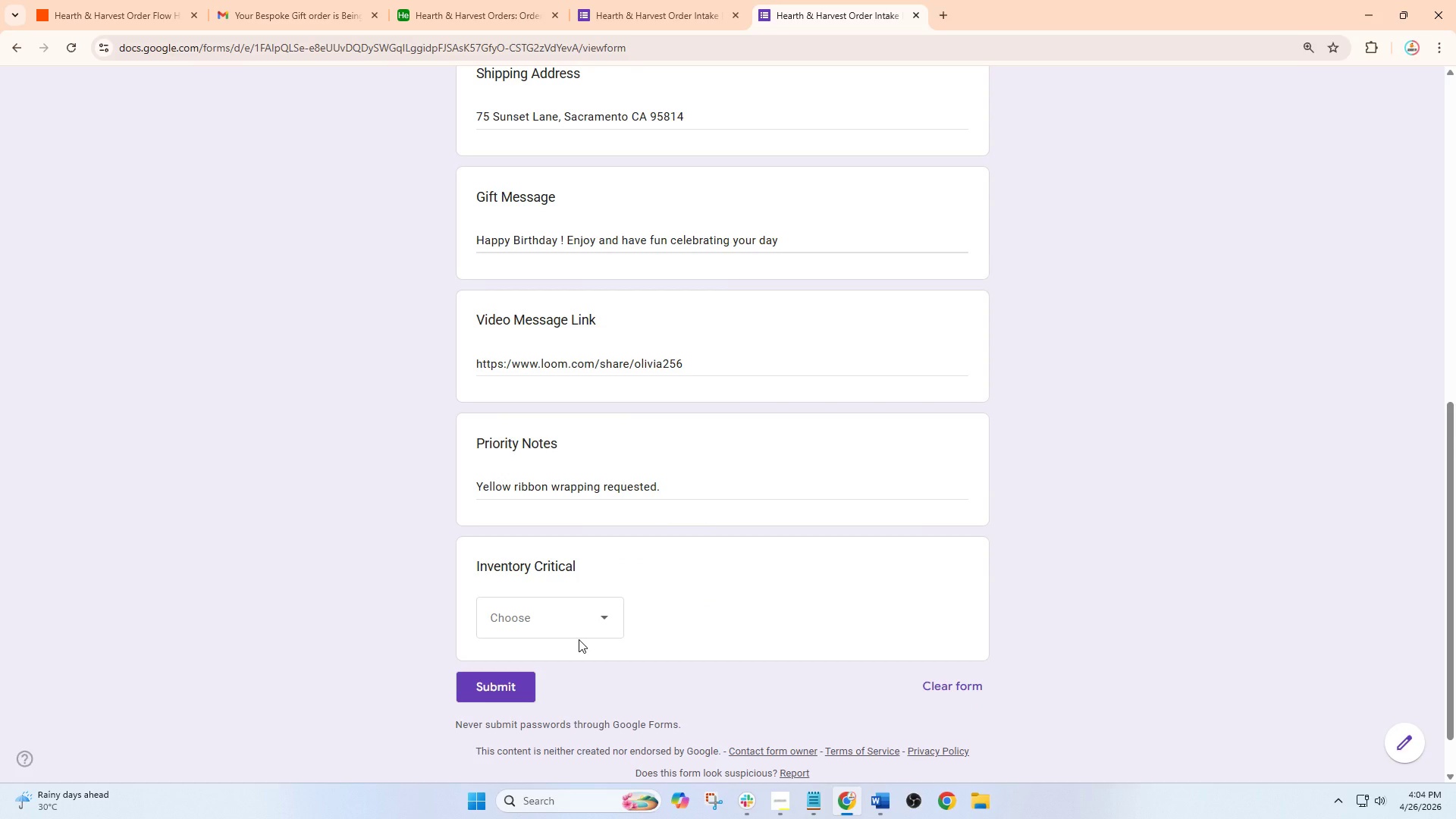 
wait(8.82)
 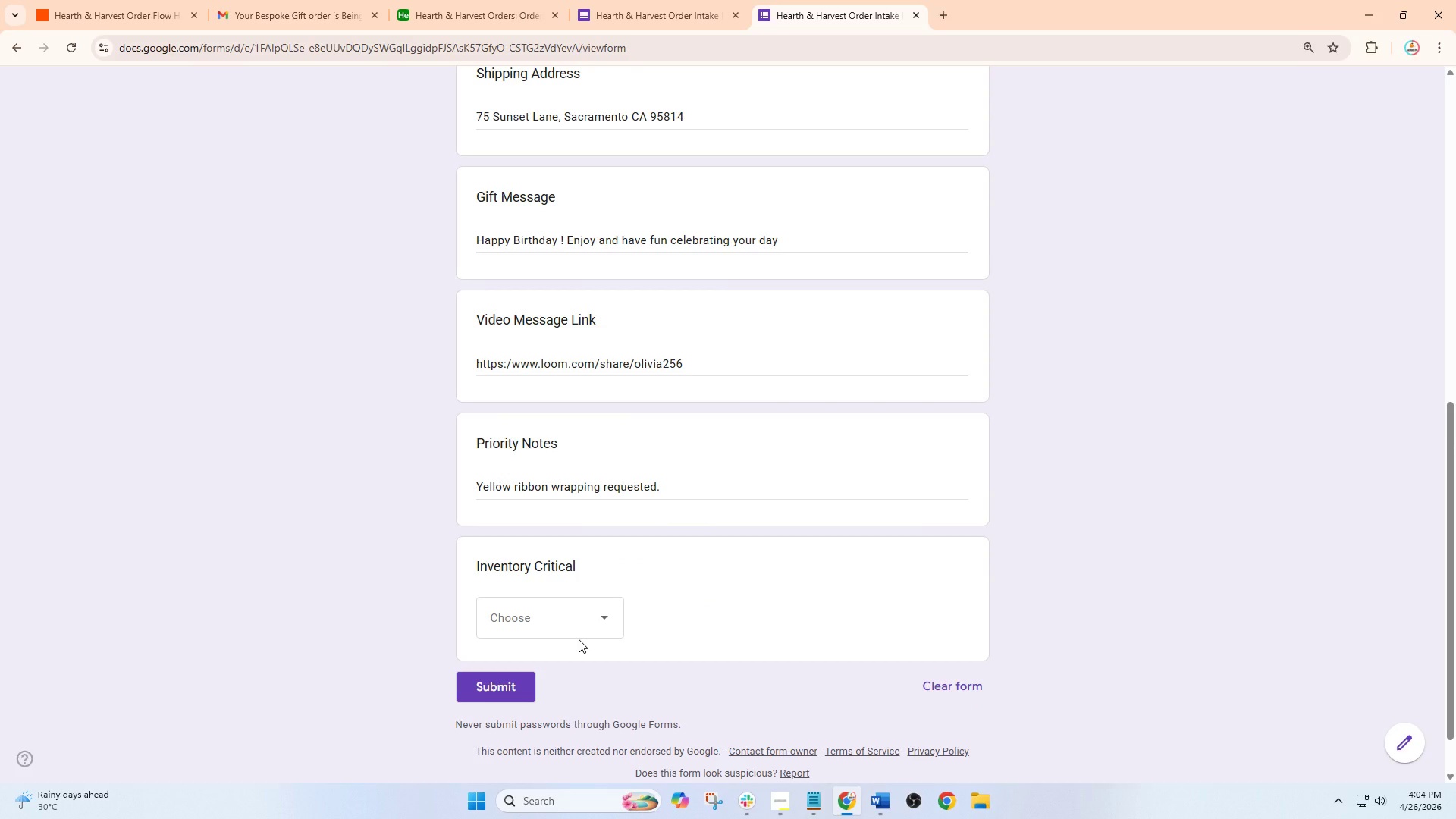 
left_click([588, 617])
 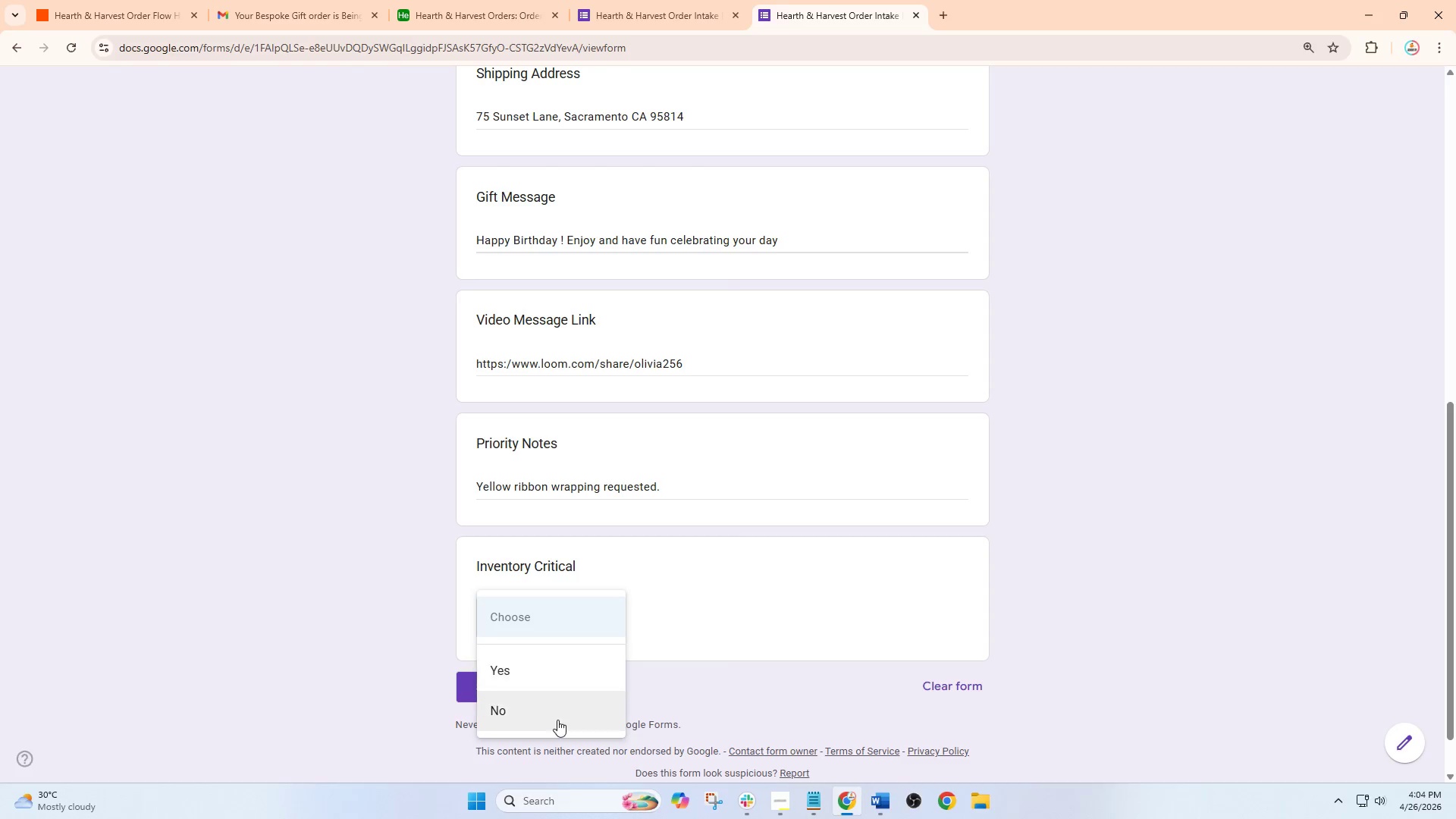 
left_click([557, 720])
 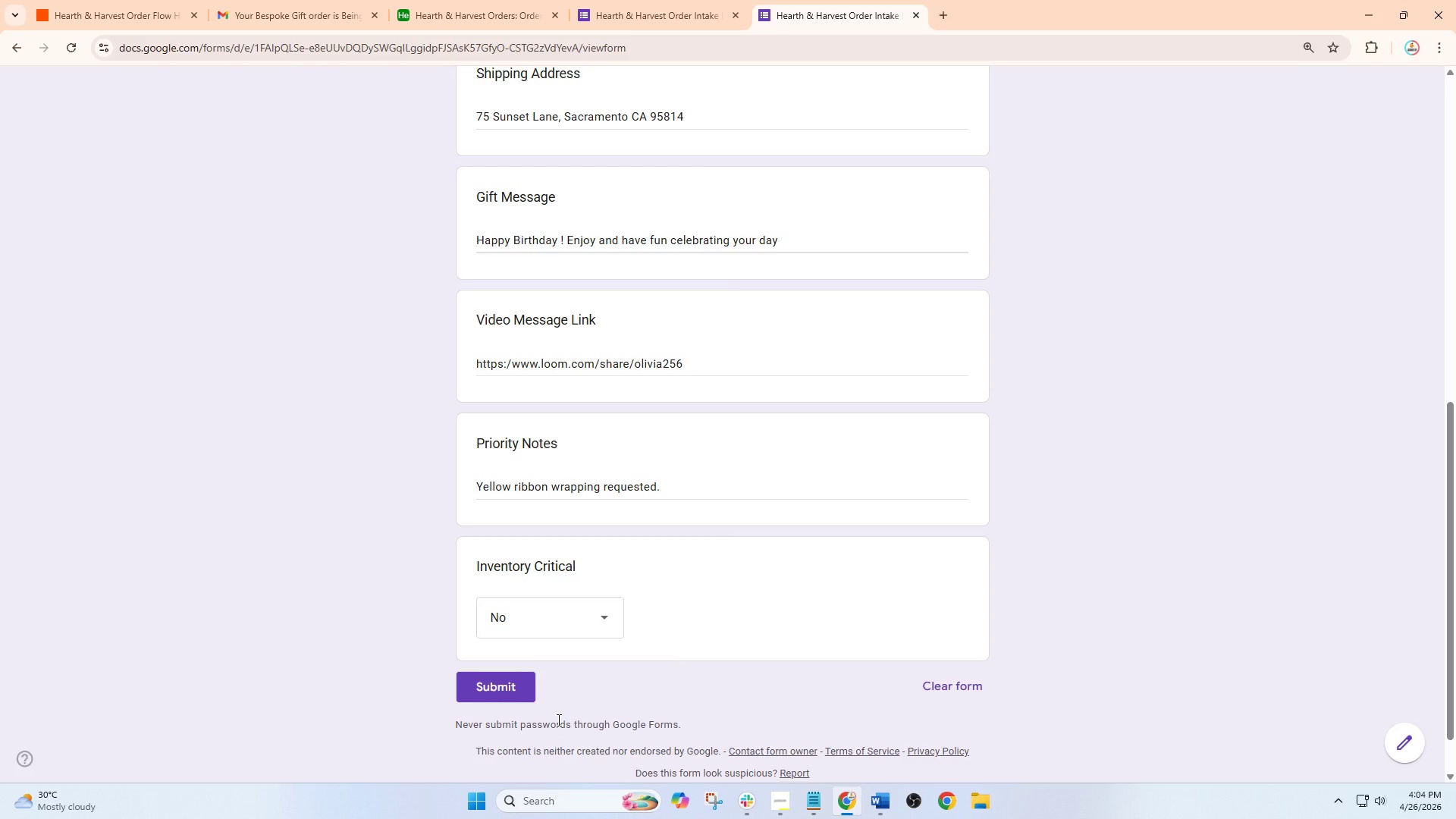 
wait(44.16)
 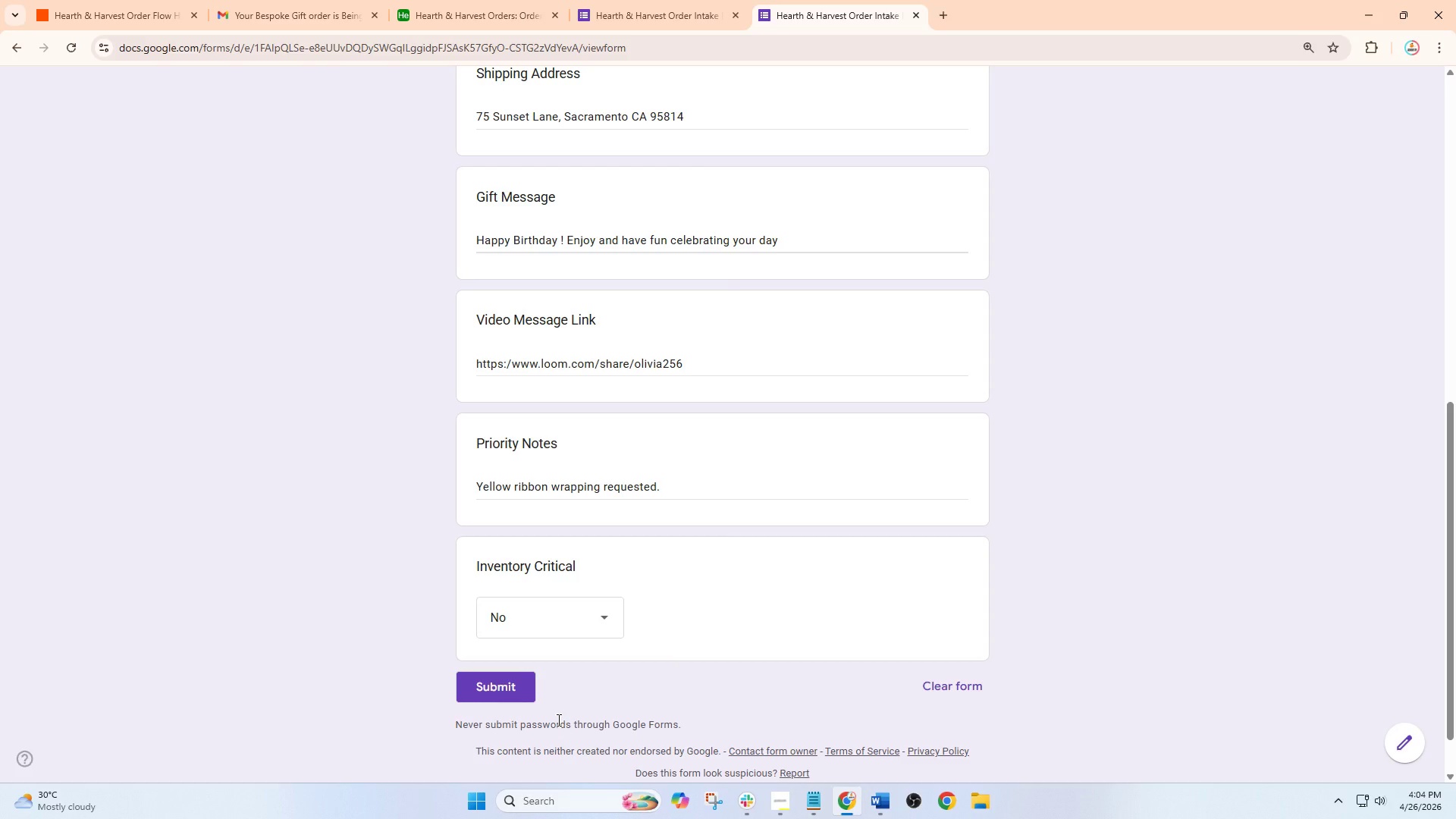 
left_click([121, 0])
 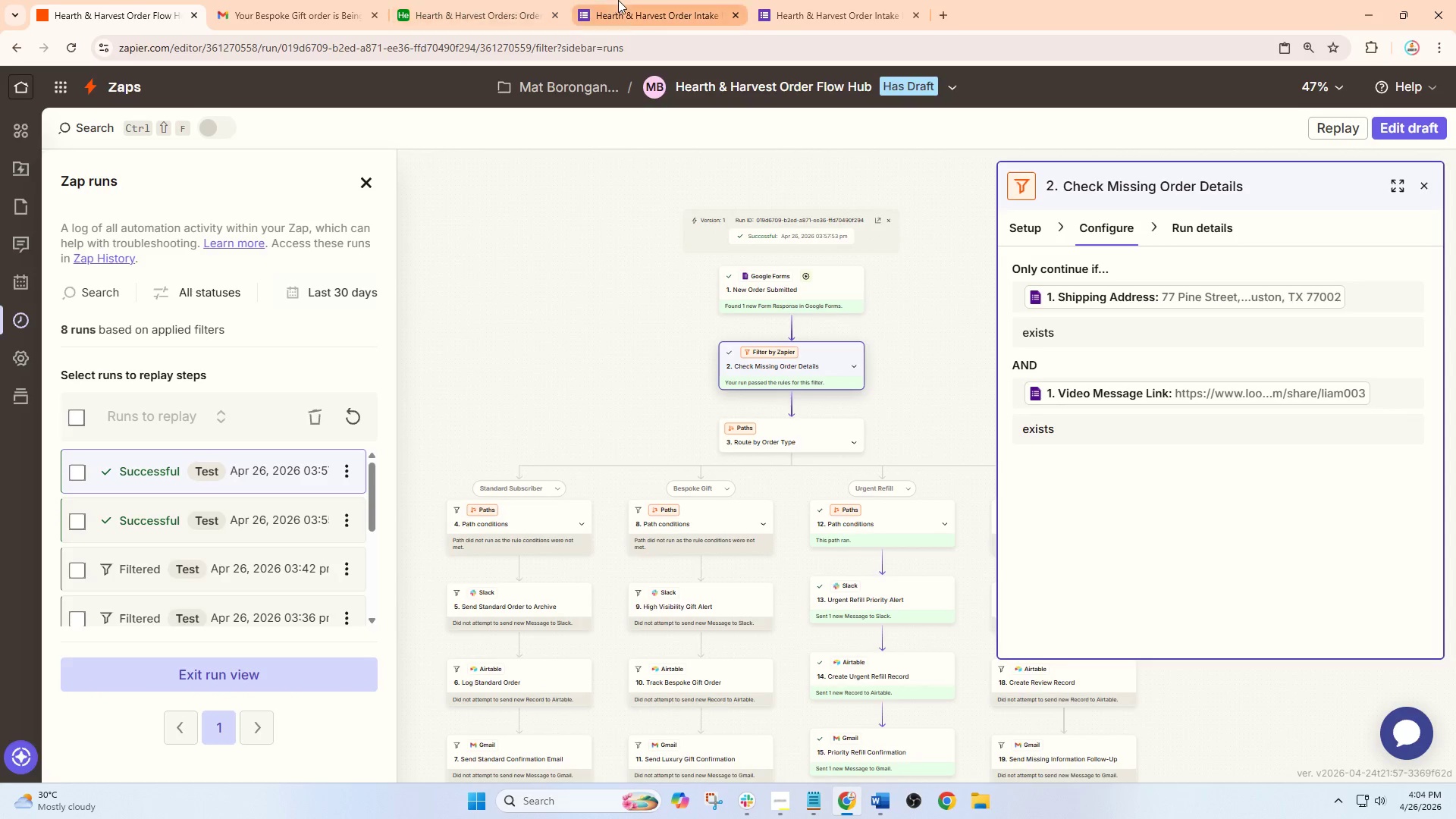 
double_click([829, 0])
 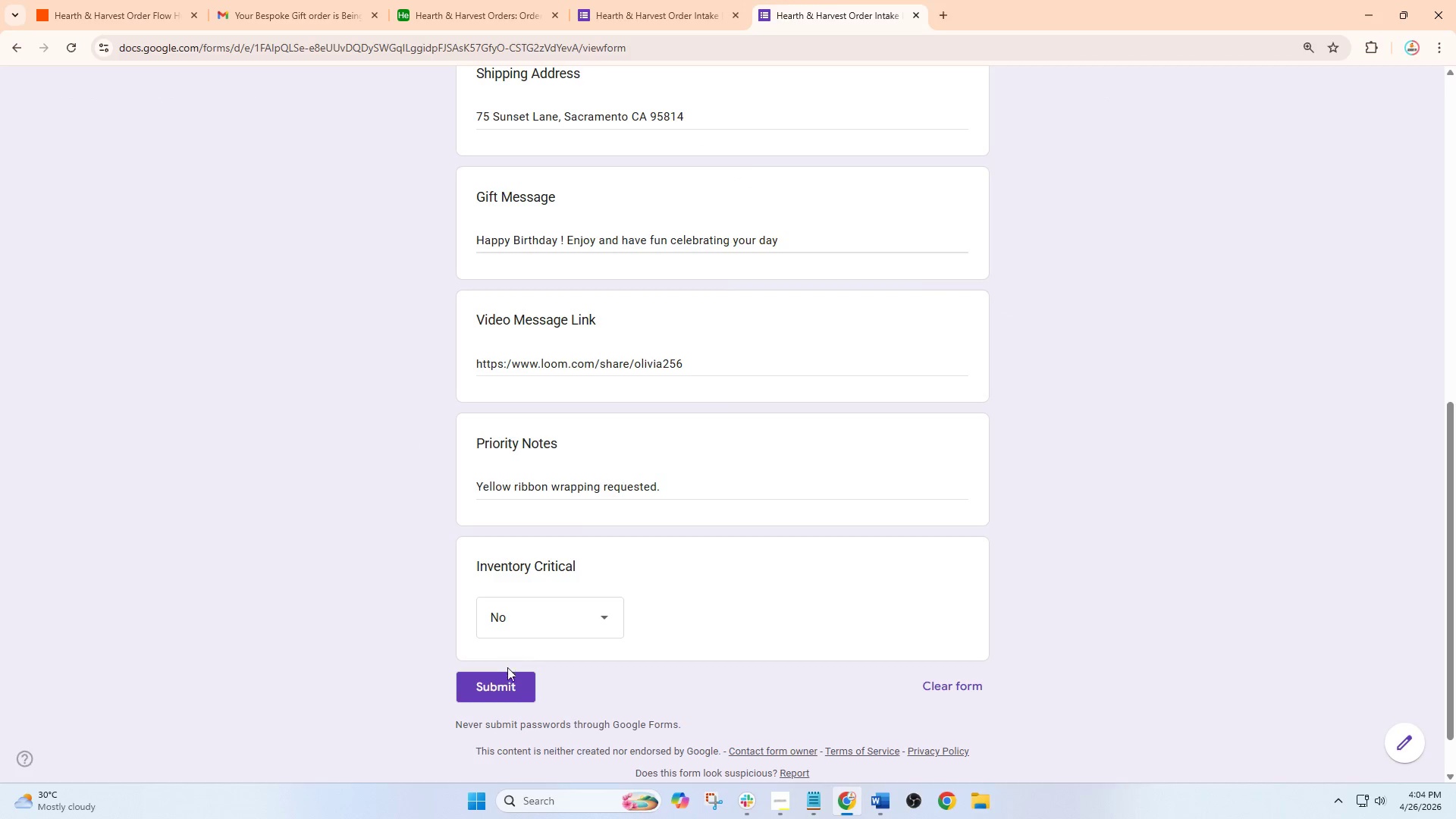 
left_click([505, 680])
 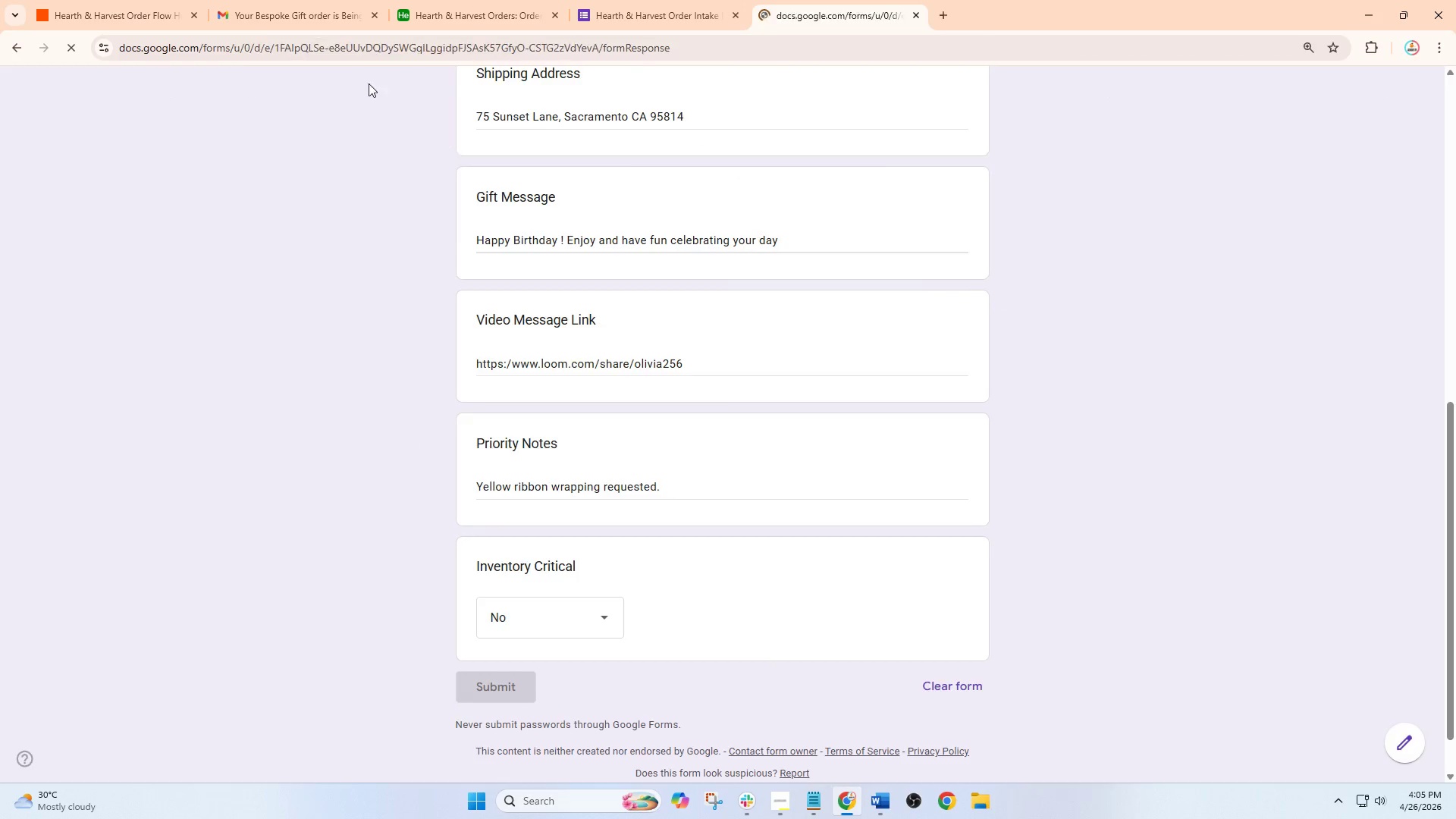 
left_click([118, 0])
 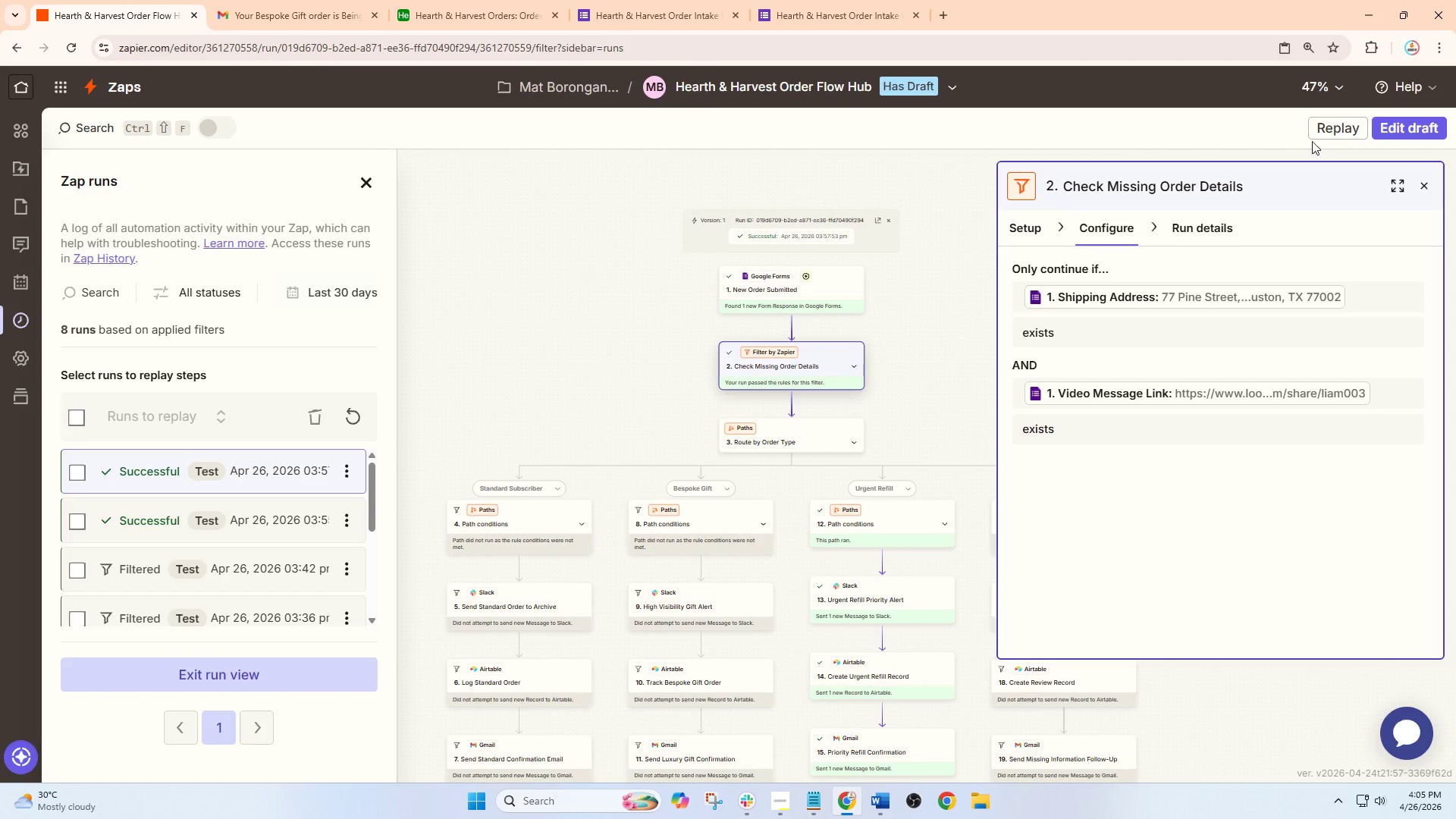 
left_click([1393, 123])
 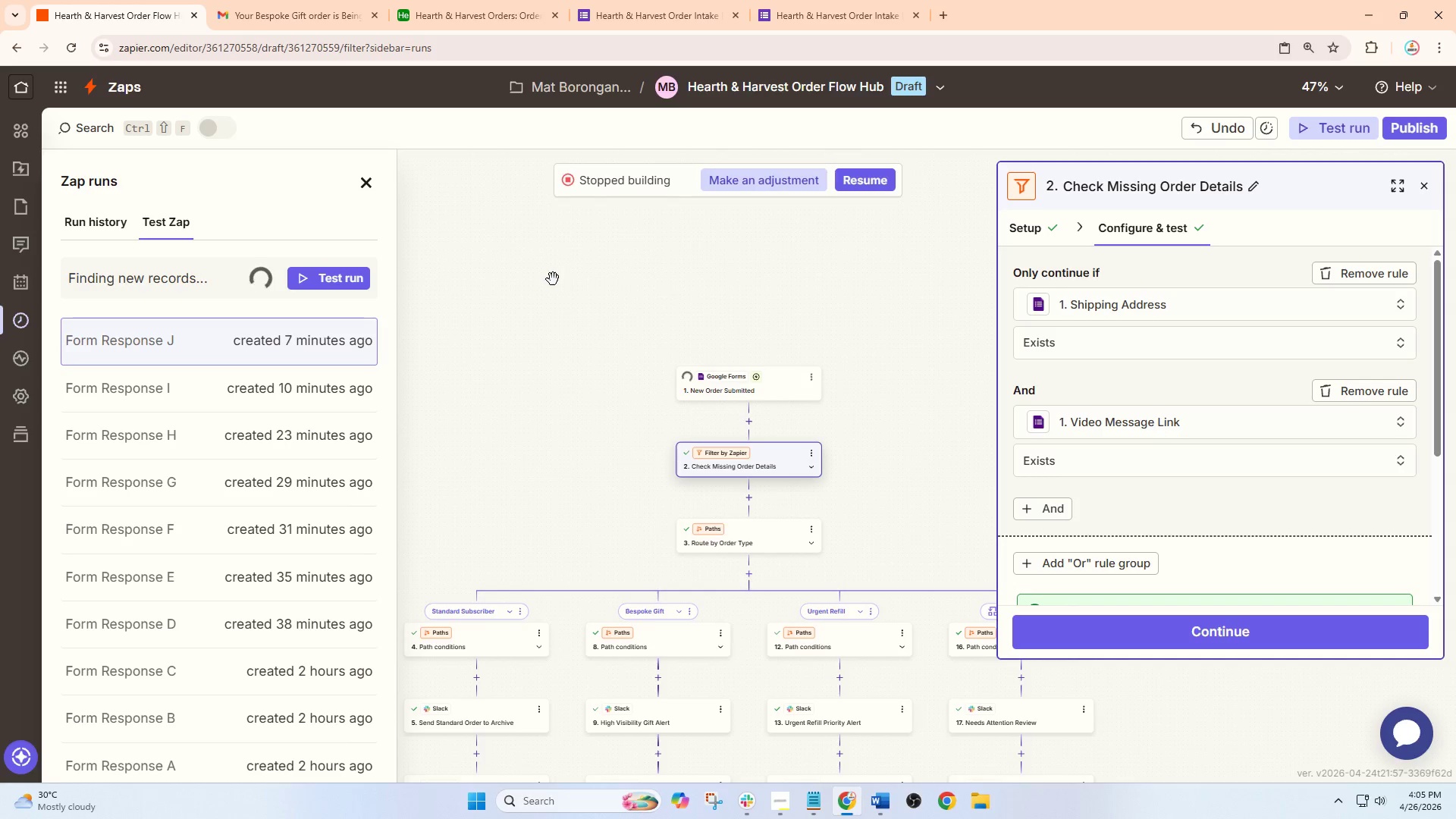 
wait(5.88)
 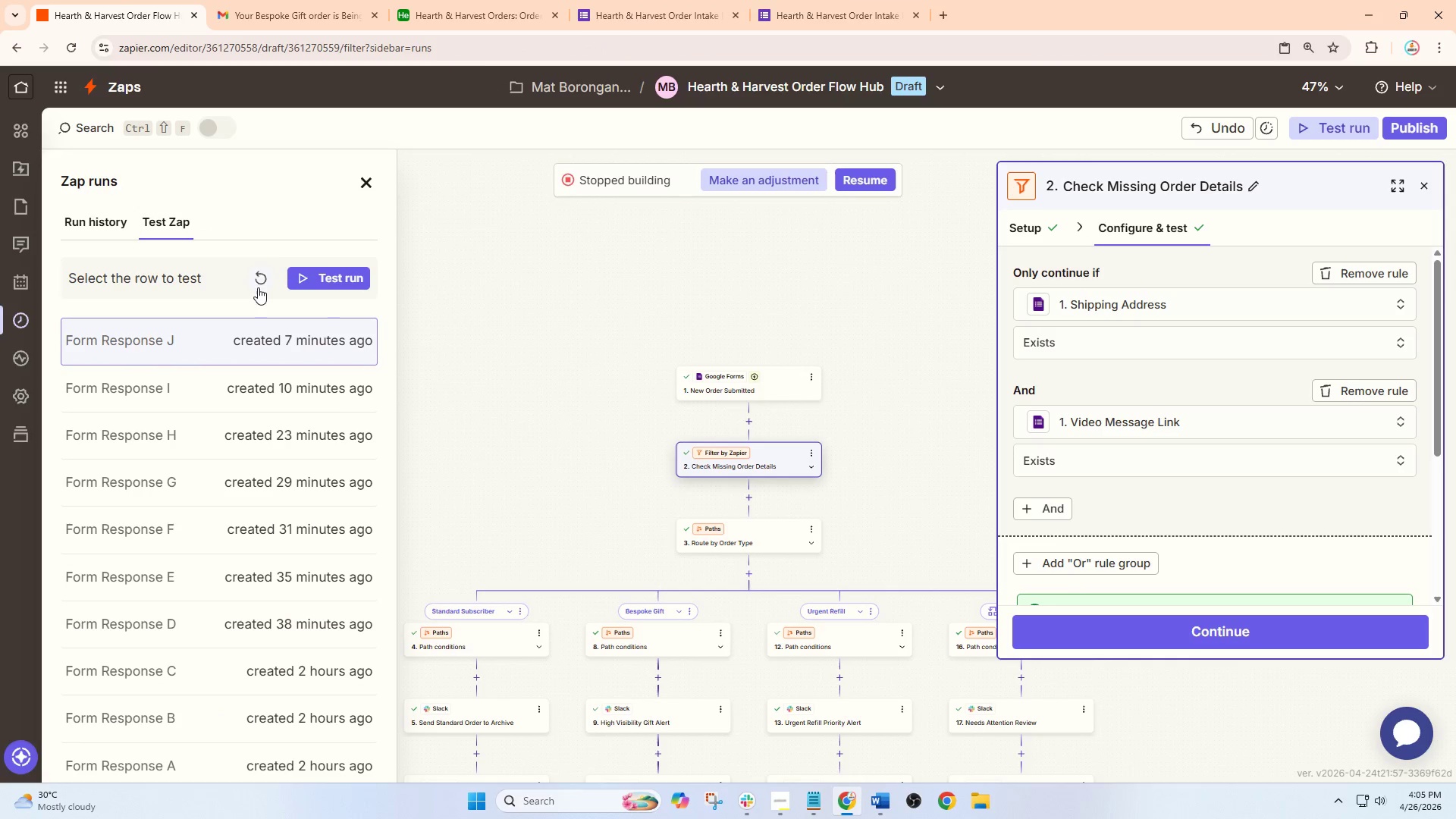 
left_click([326, 335])
 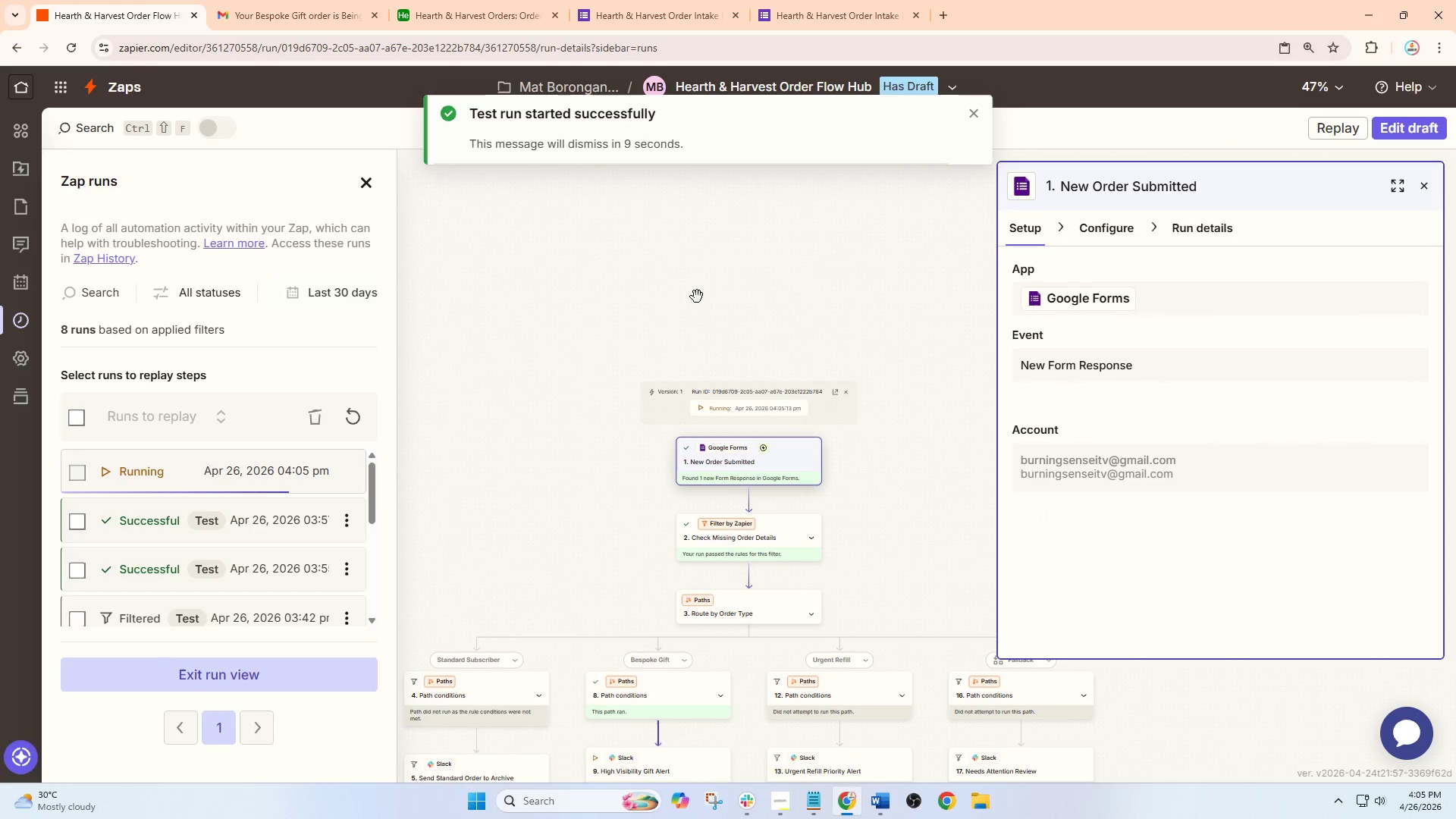 
wait(7.42)
 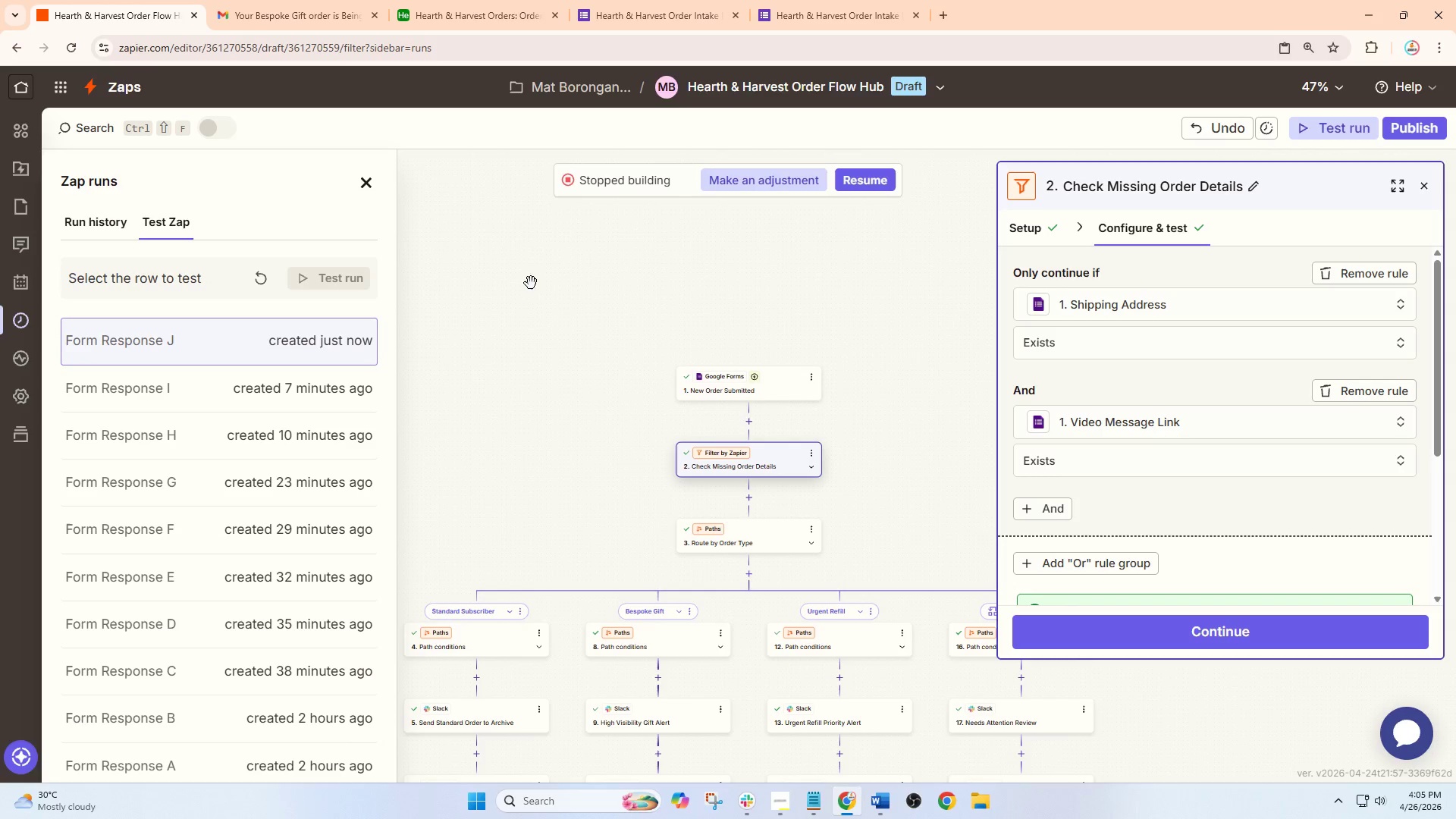 
scroll: coordinate [717, 362], scroll_direction: down, amount: 5.0
 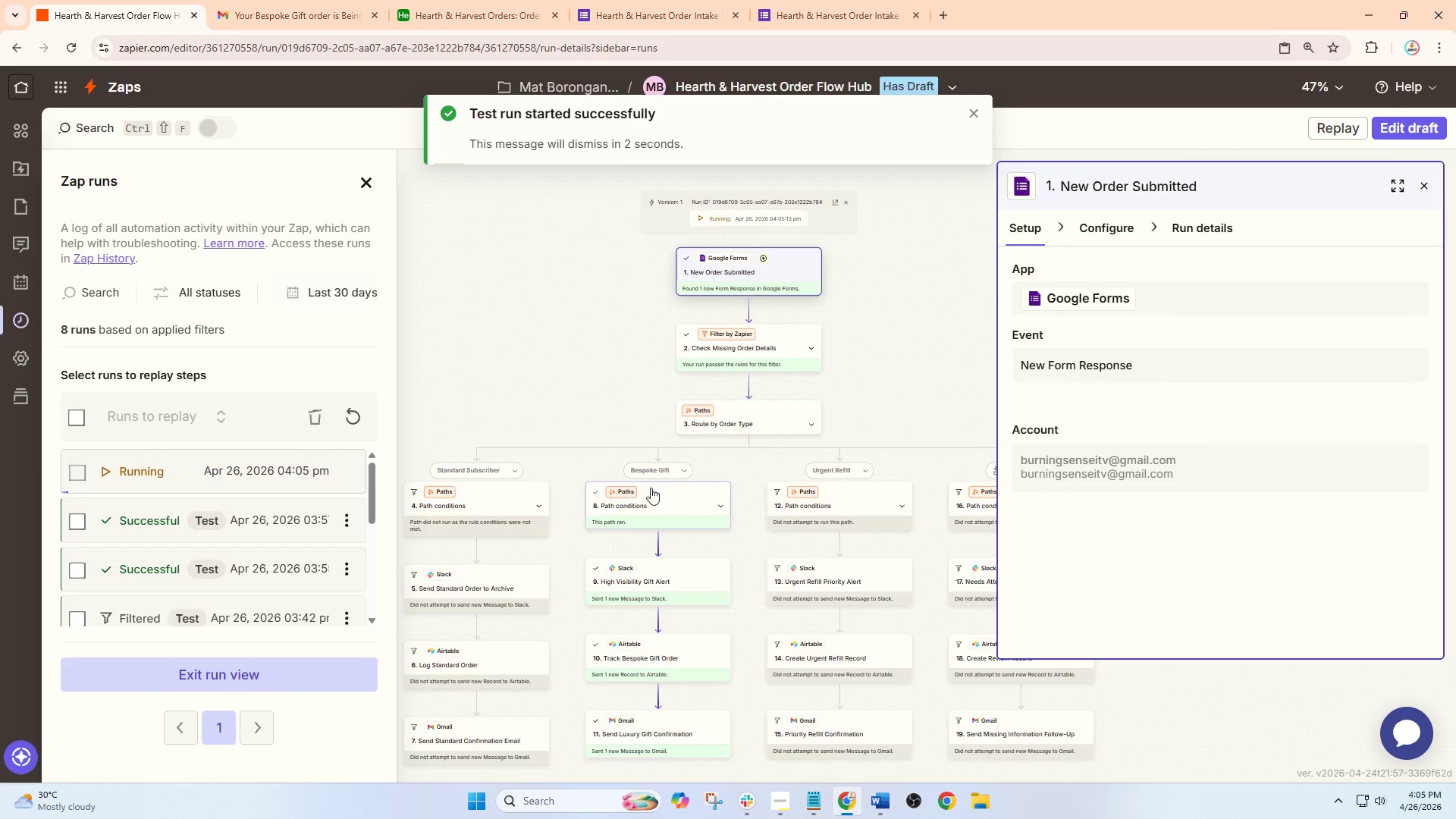 
left_click([692, 505])
 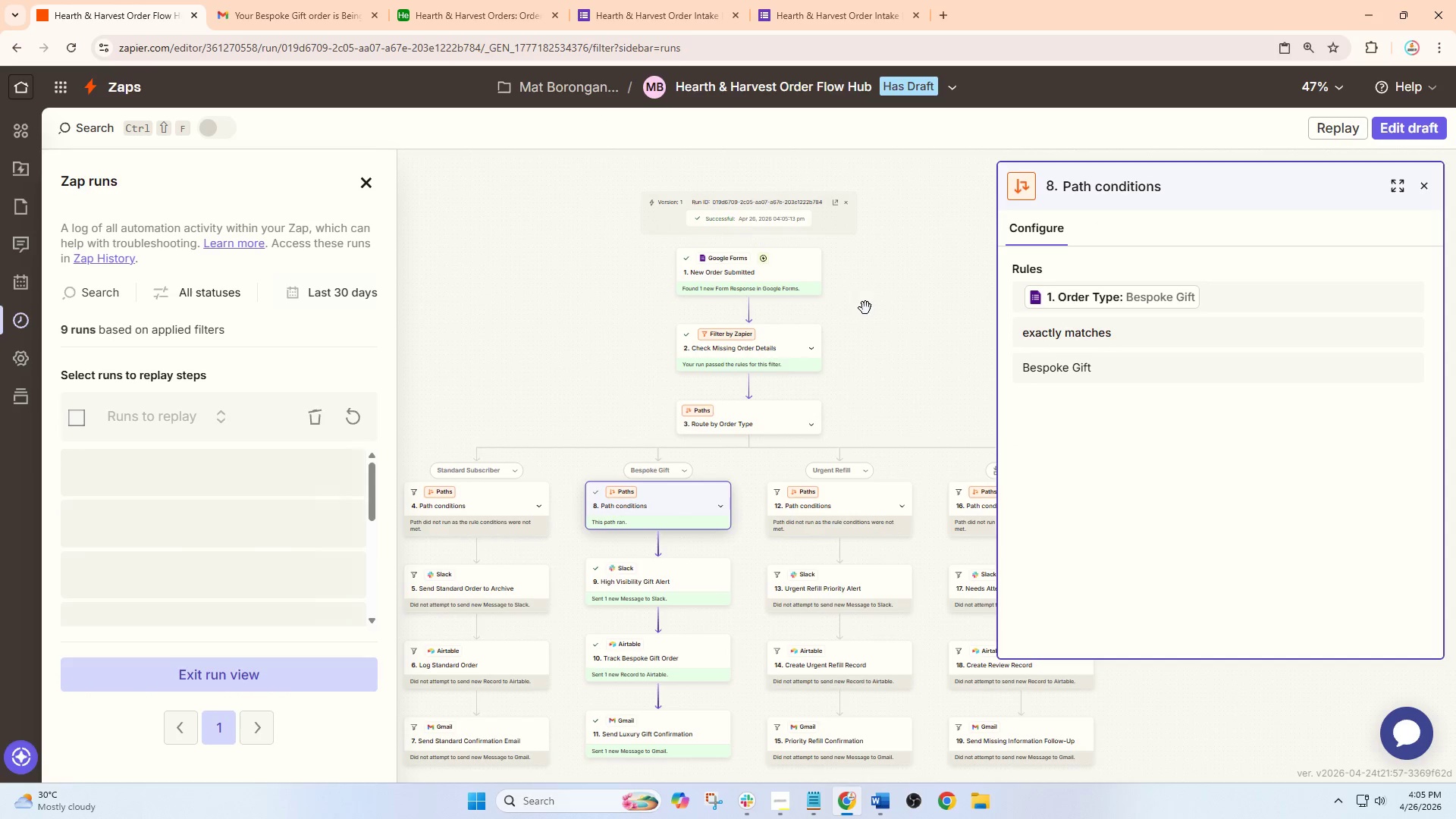 
double_click([802, 3])
 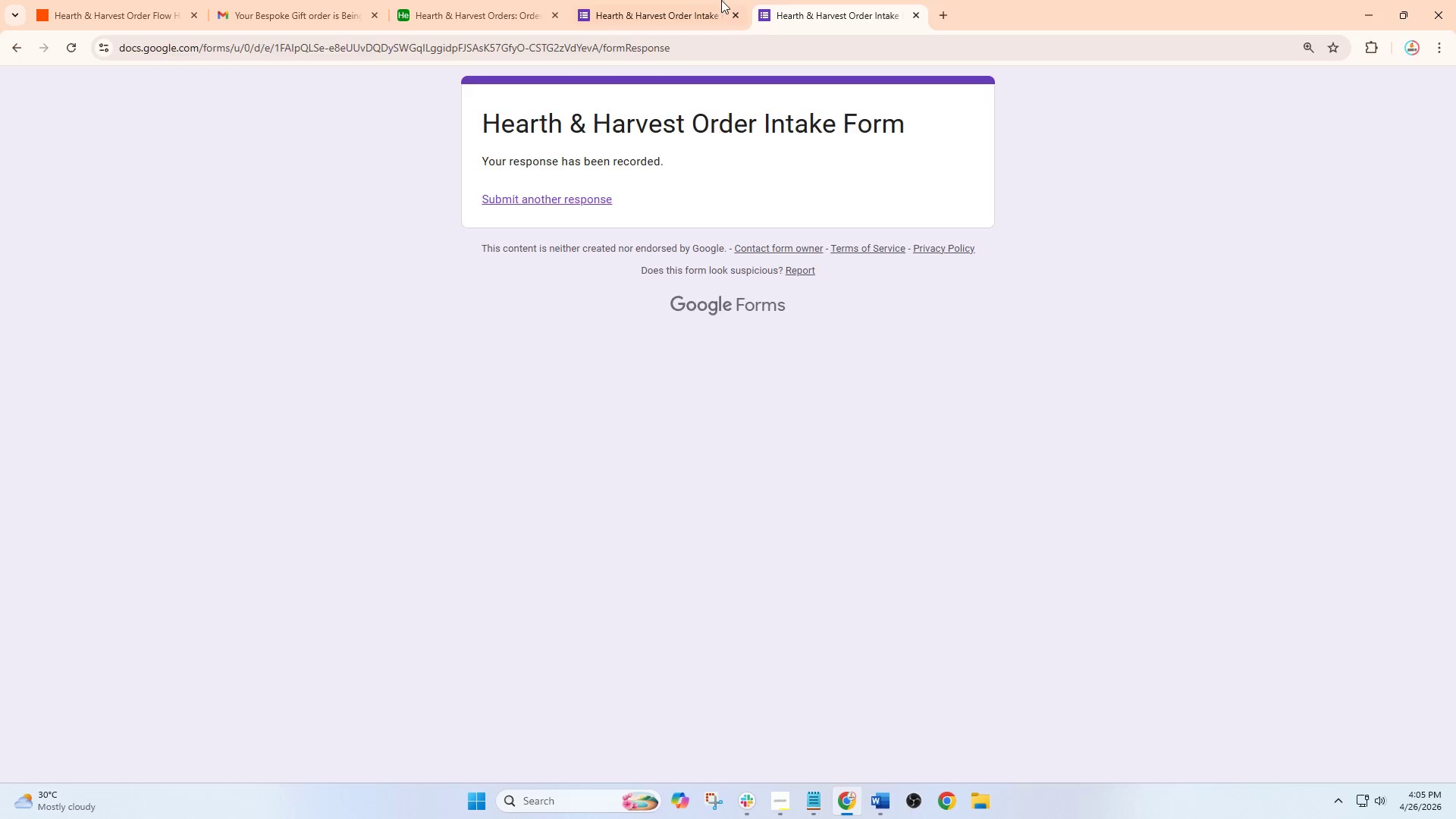 
left_click([713, 0])
 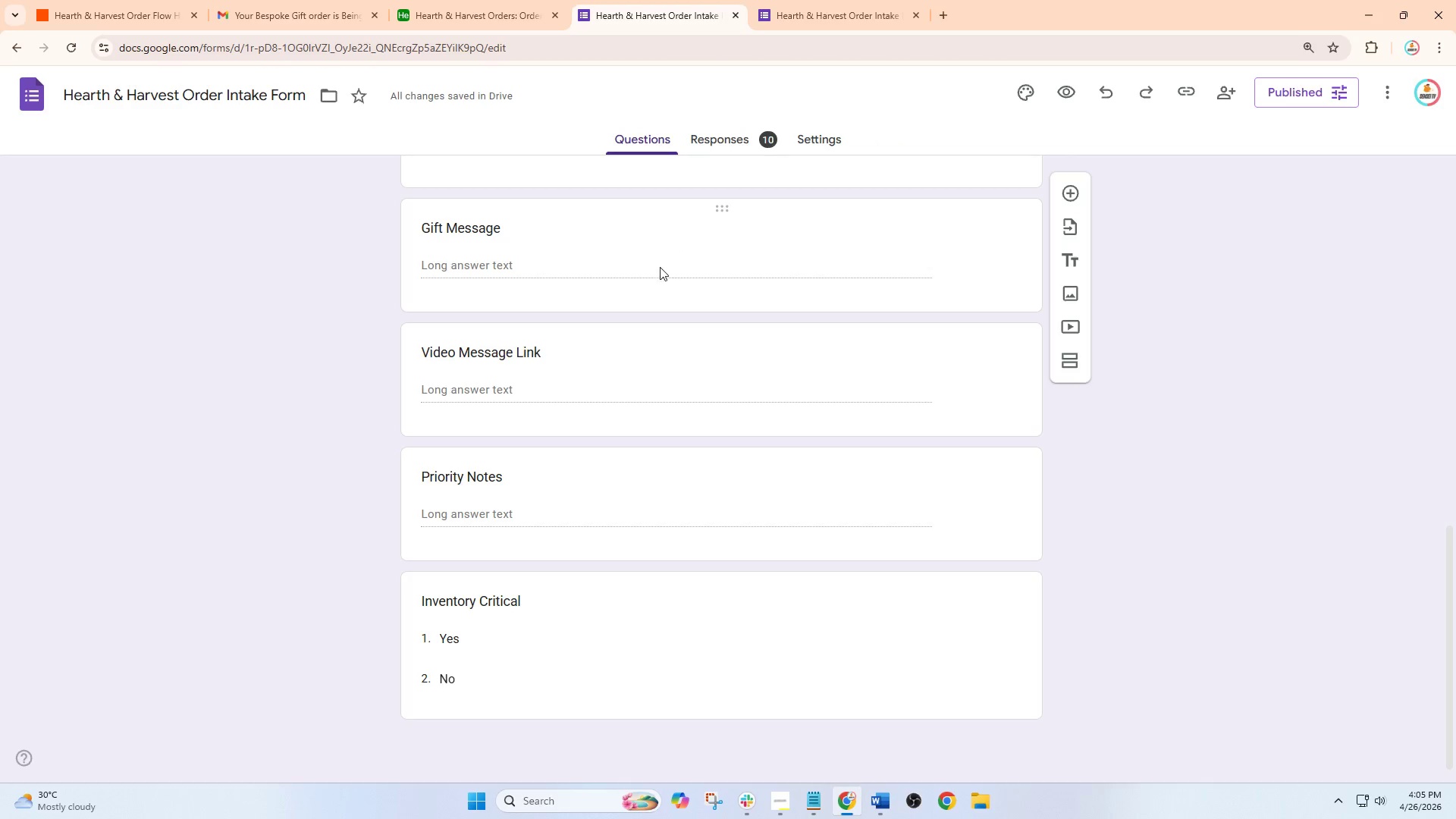 
left_click([729, 132])
 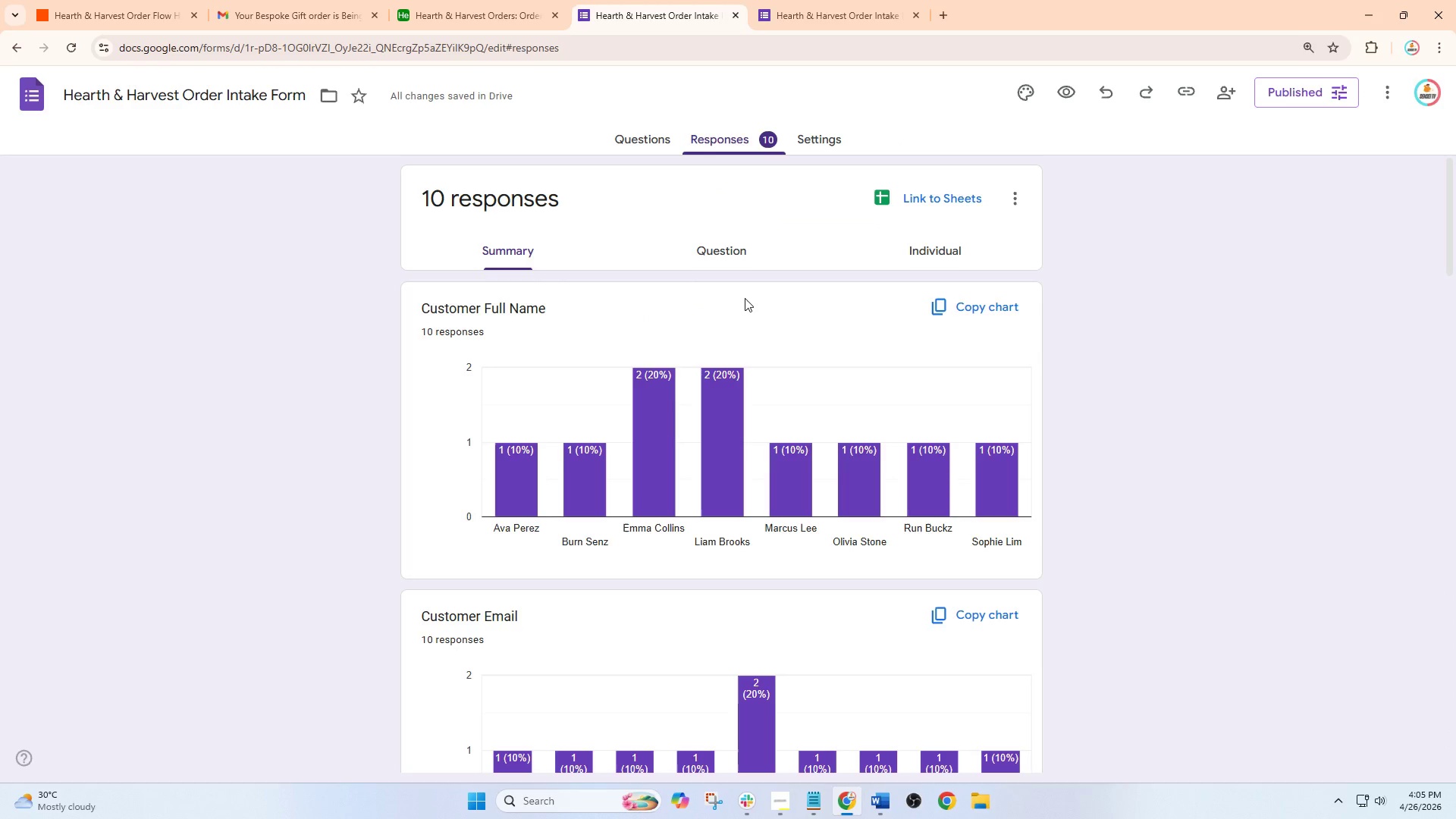 
scroll: coordinate [709, 223], scroll_direction: up, amount: 6.0
 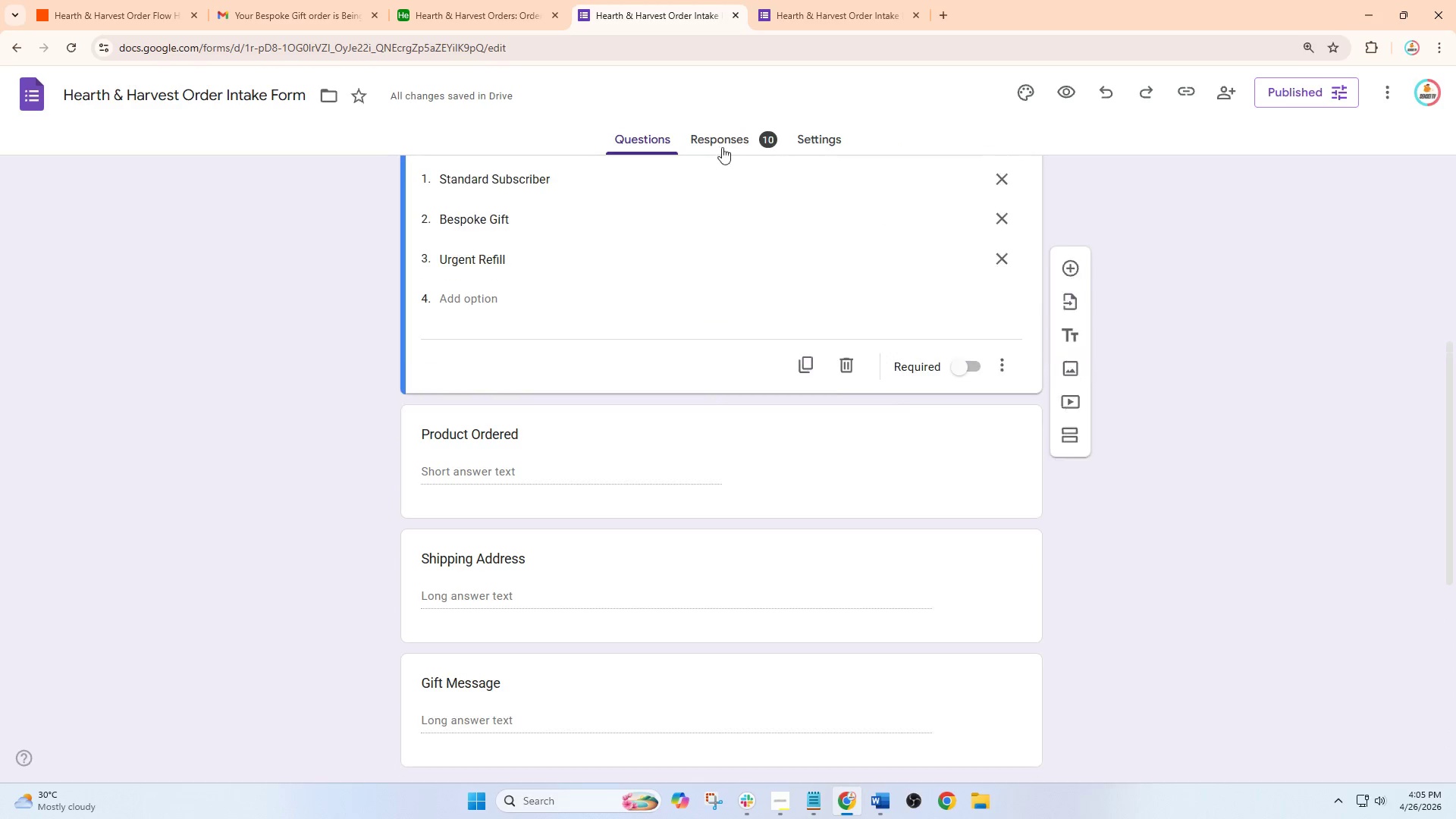 
scroll: coordinate [747, 385], scroll_direction: down, amount: 7.0
 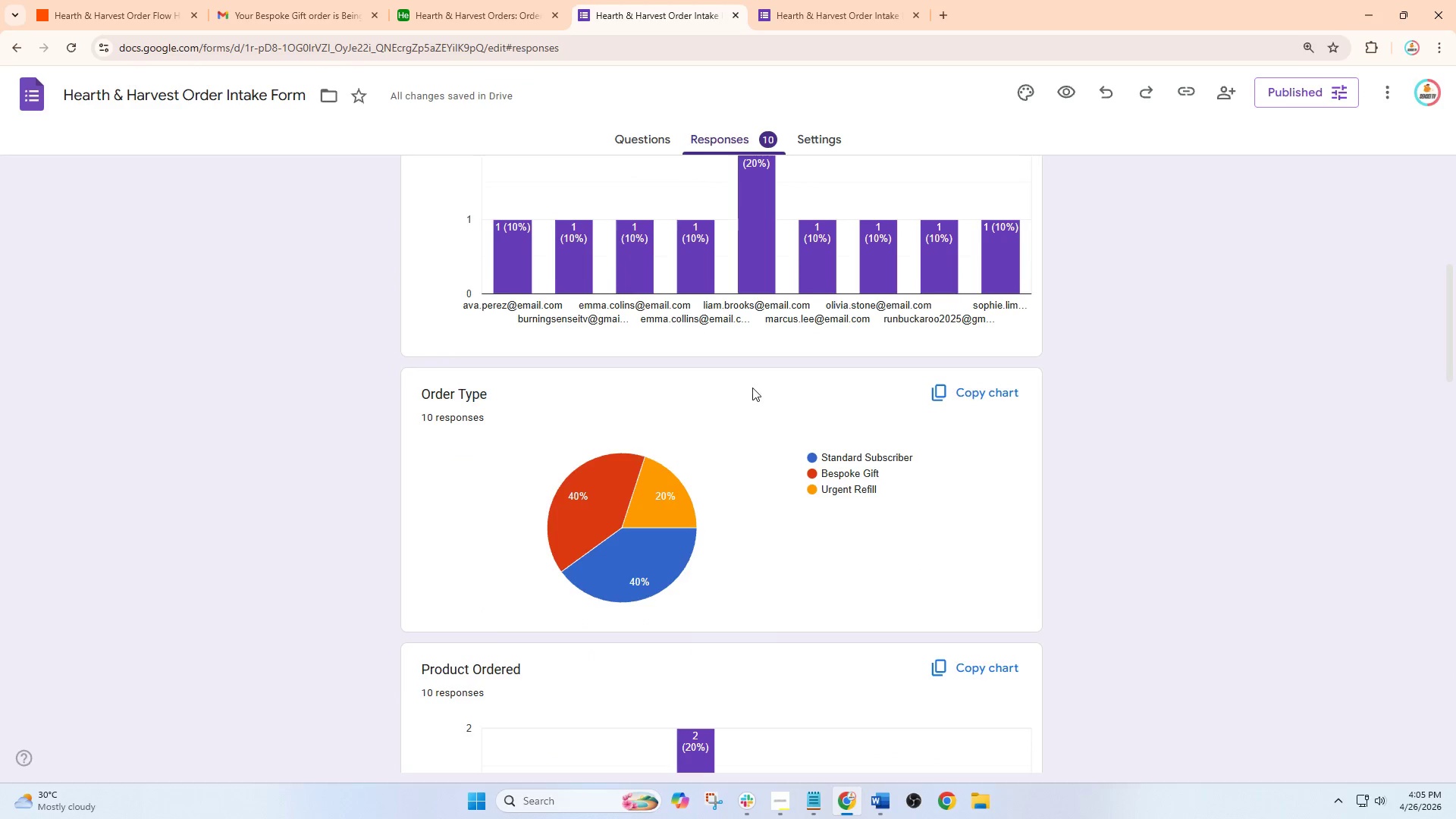 
scroll: coordinate [755, 390], scroll_direction: up, amount: 1.0
 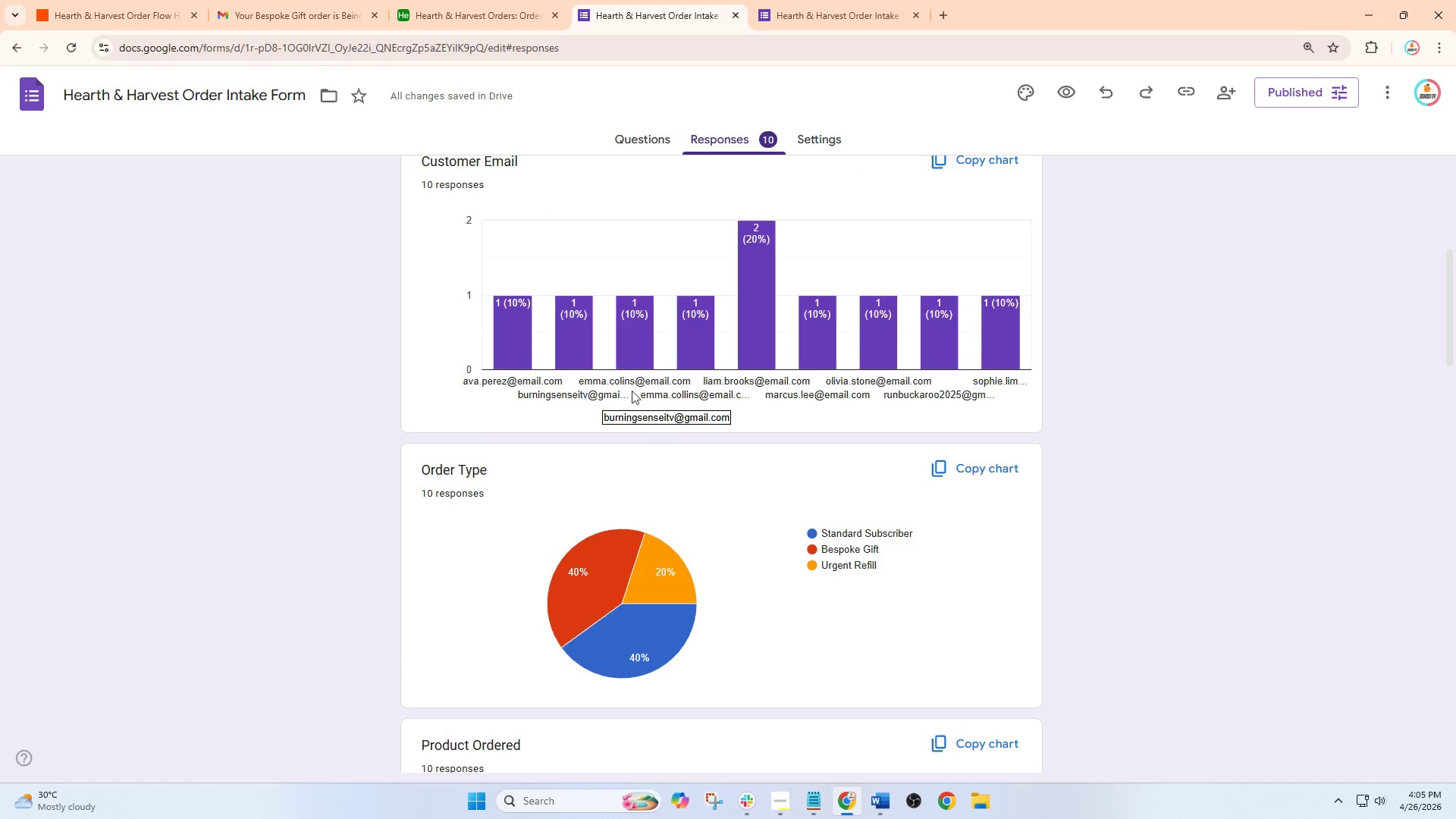 
left_click([489, 0])
 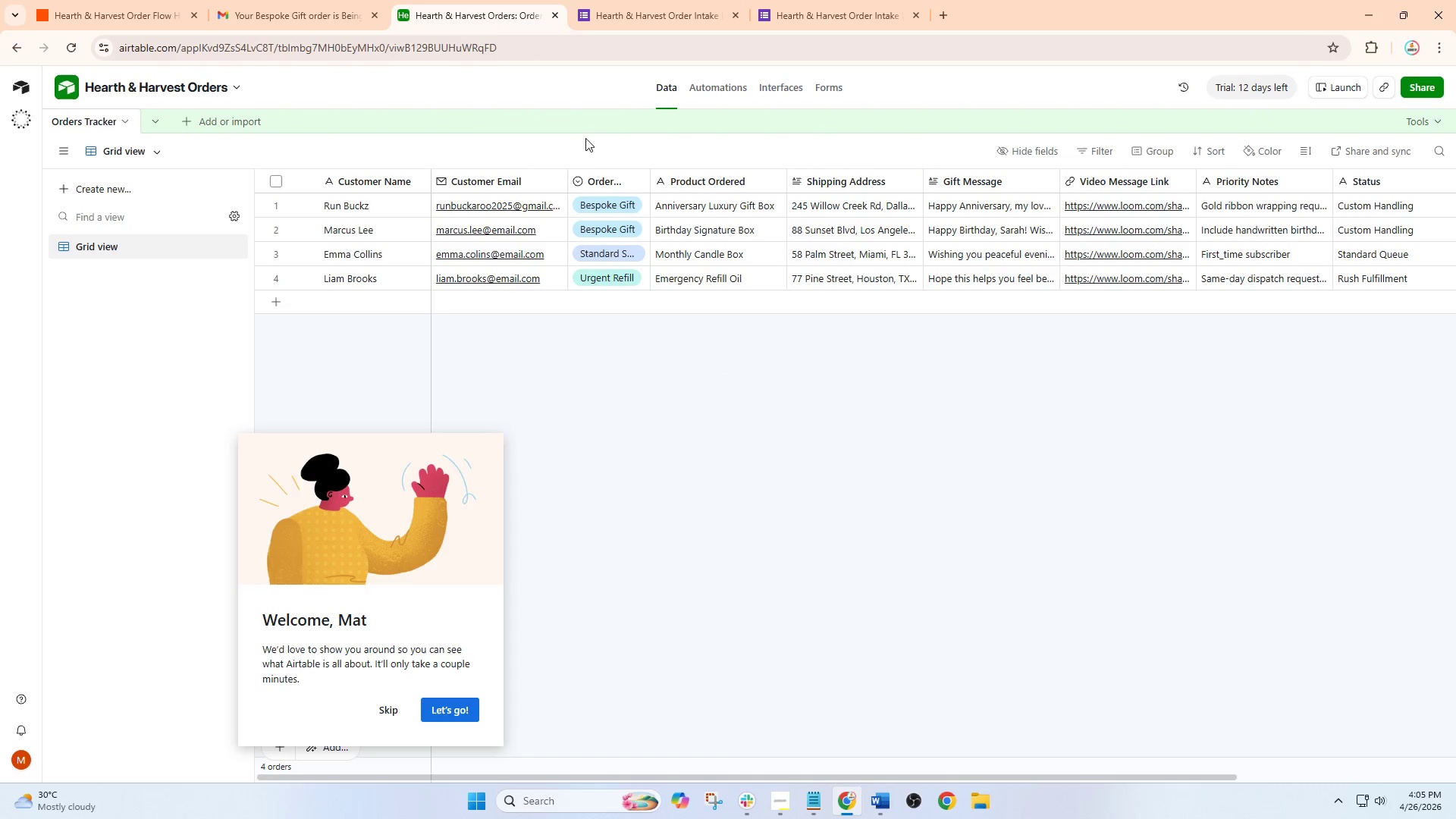 
scroll: coordinate [968, 389], scroll_direction: down, amount: 5.0
 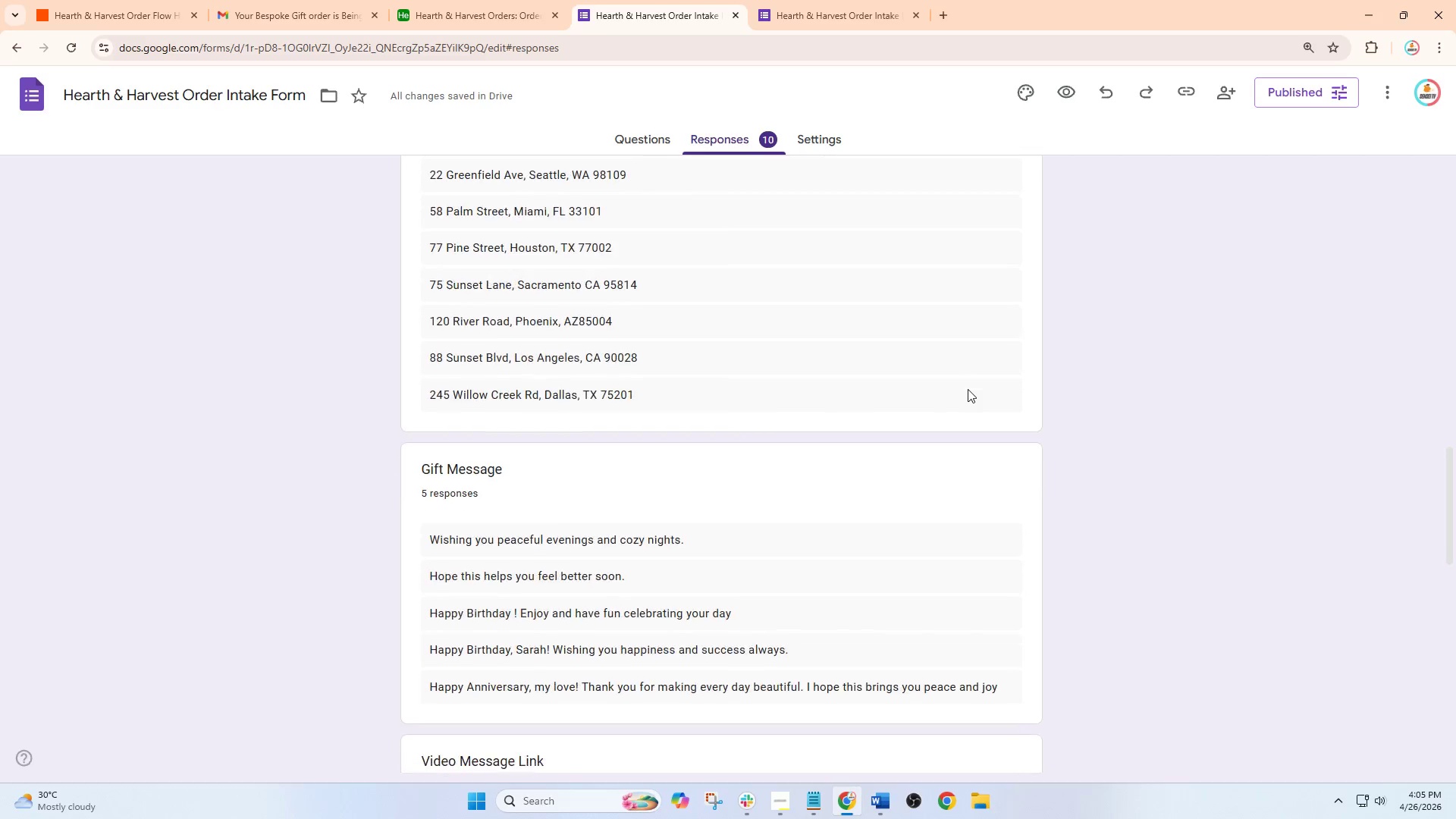 
left_click([623, 317])
 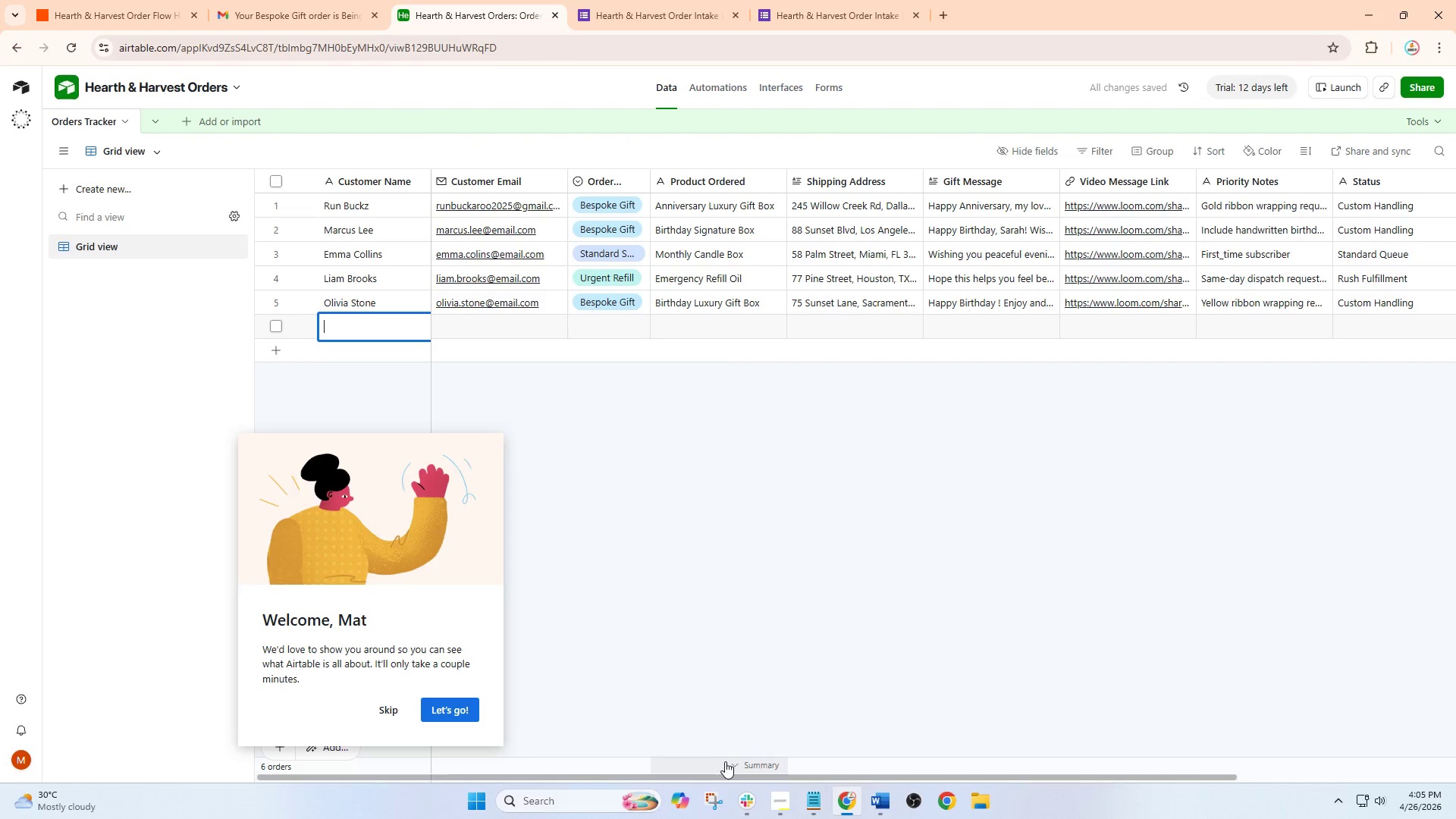 
scroll: coordinate [657, 306], scroll_direction: up, amount: 3.0
 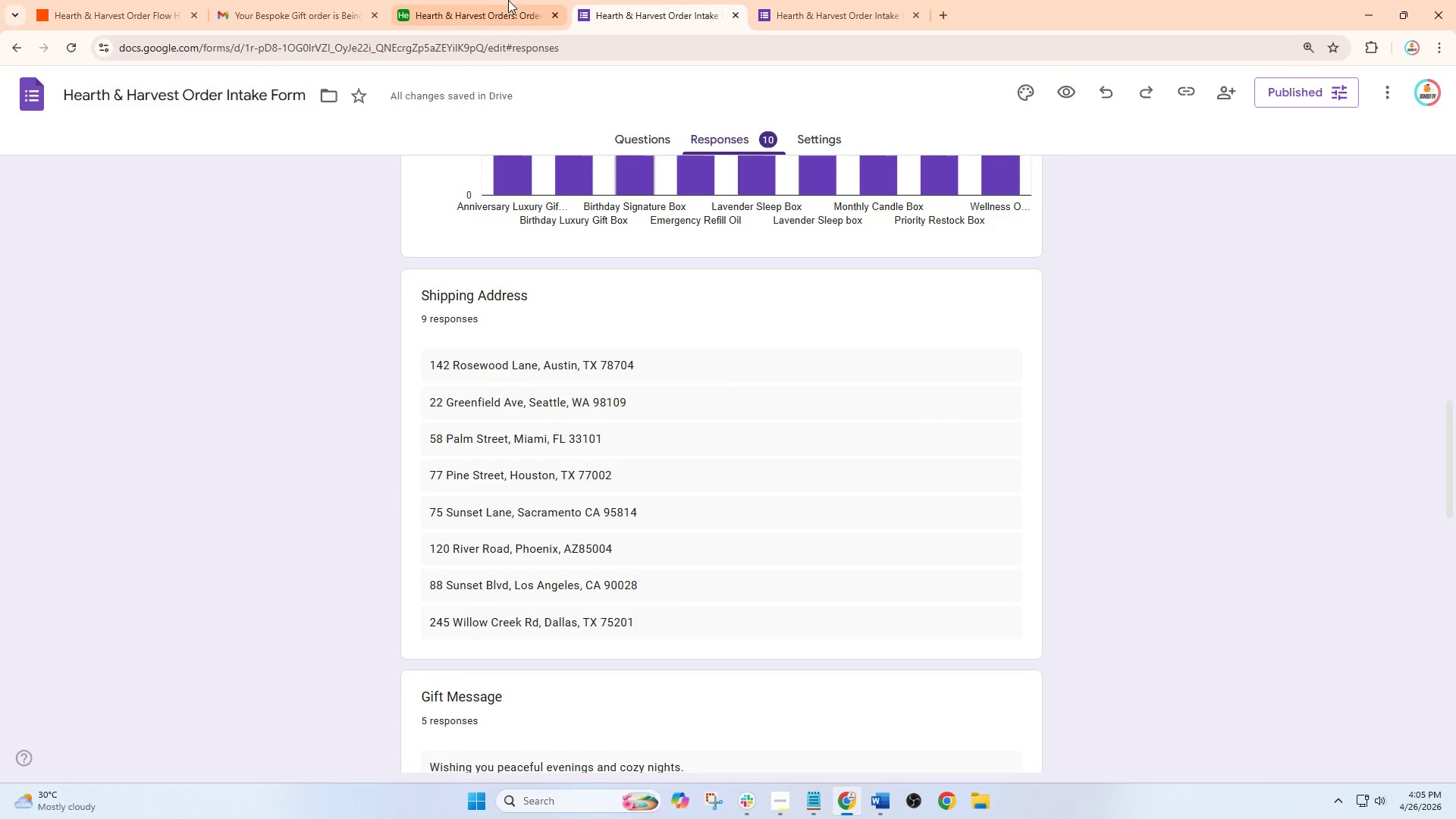 
left_click_drag(start_coordinate=[733, 776], to_coordinate=[667, 749])
 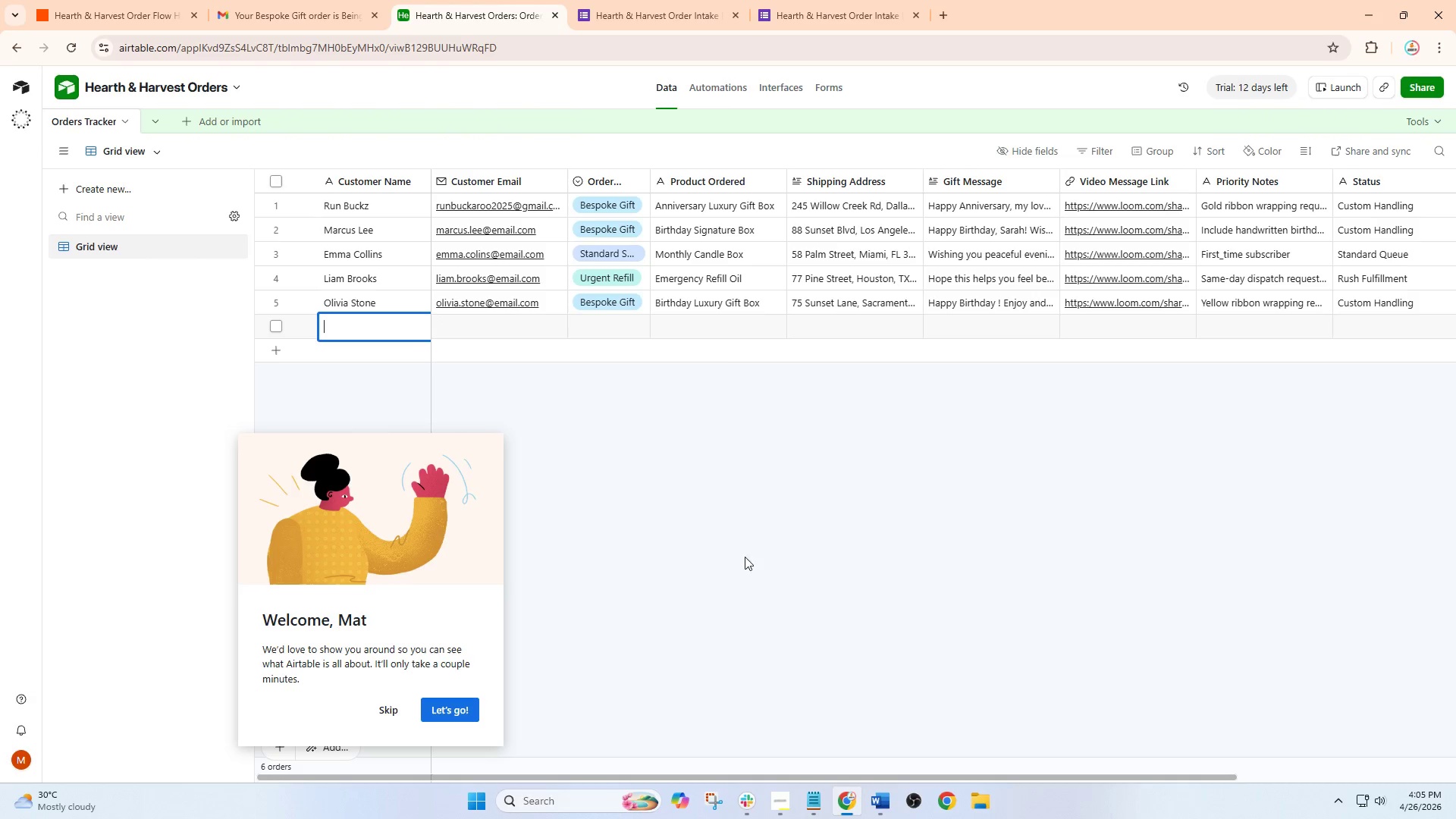 
scroll: coordinate [531, 152], scroll_direction: up, amount: 2.0
 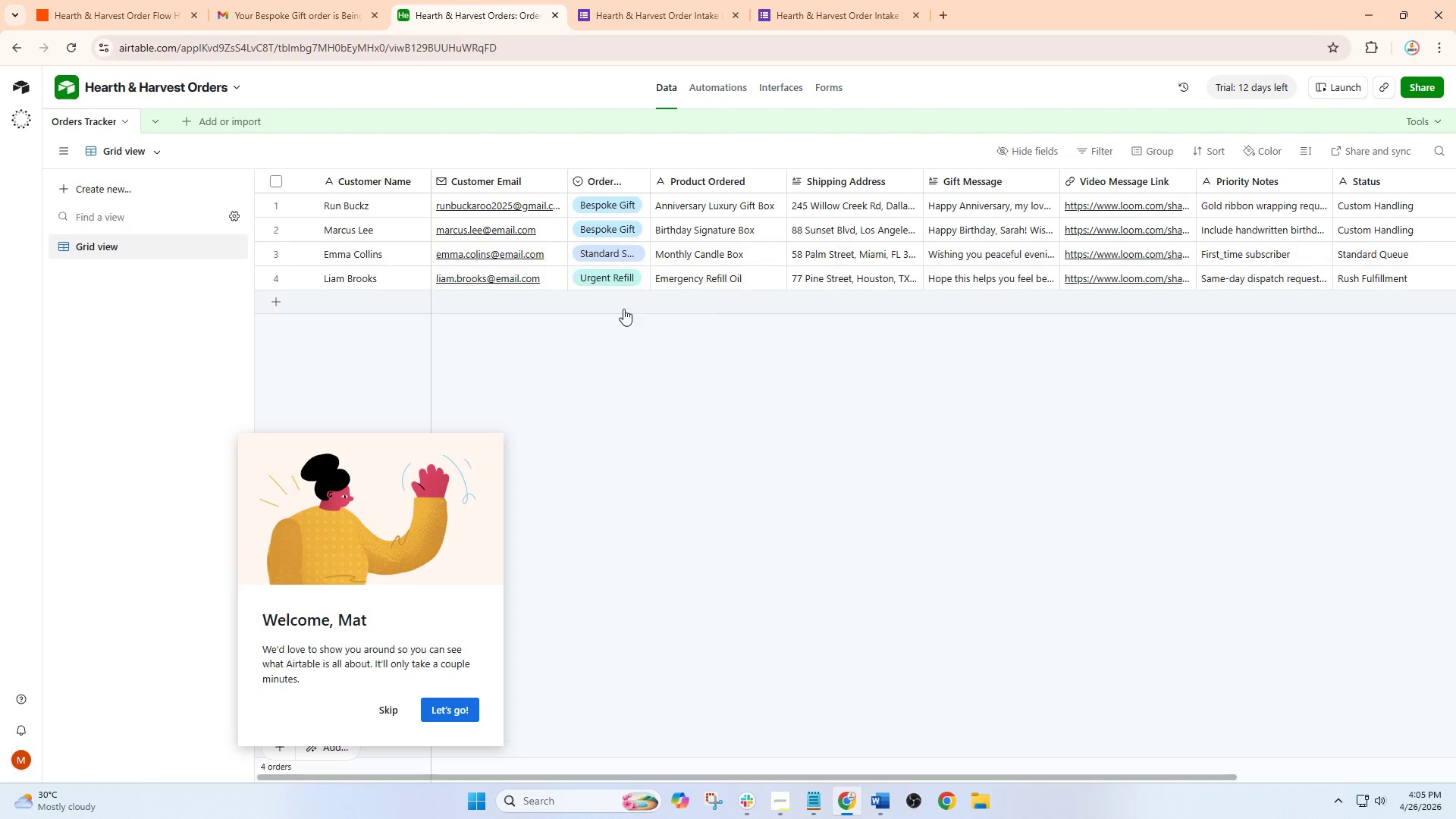 
wait(5.67)
 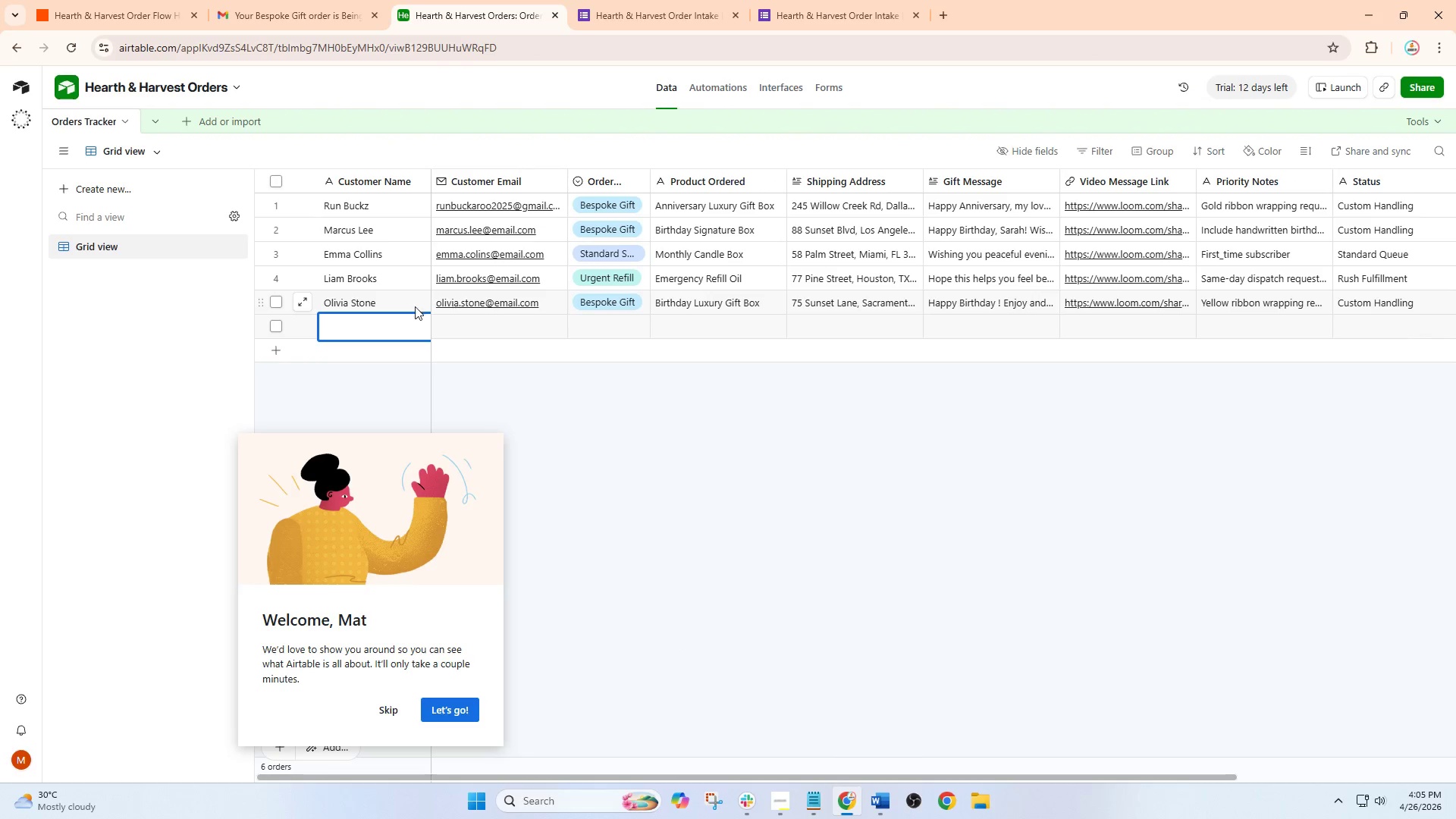 
left_click_drag(start_coordinate=[766, 780], to_coordinate=[621, 731])
 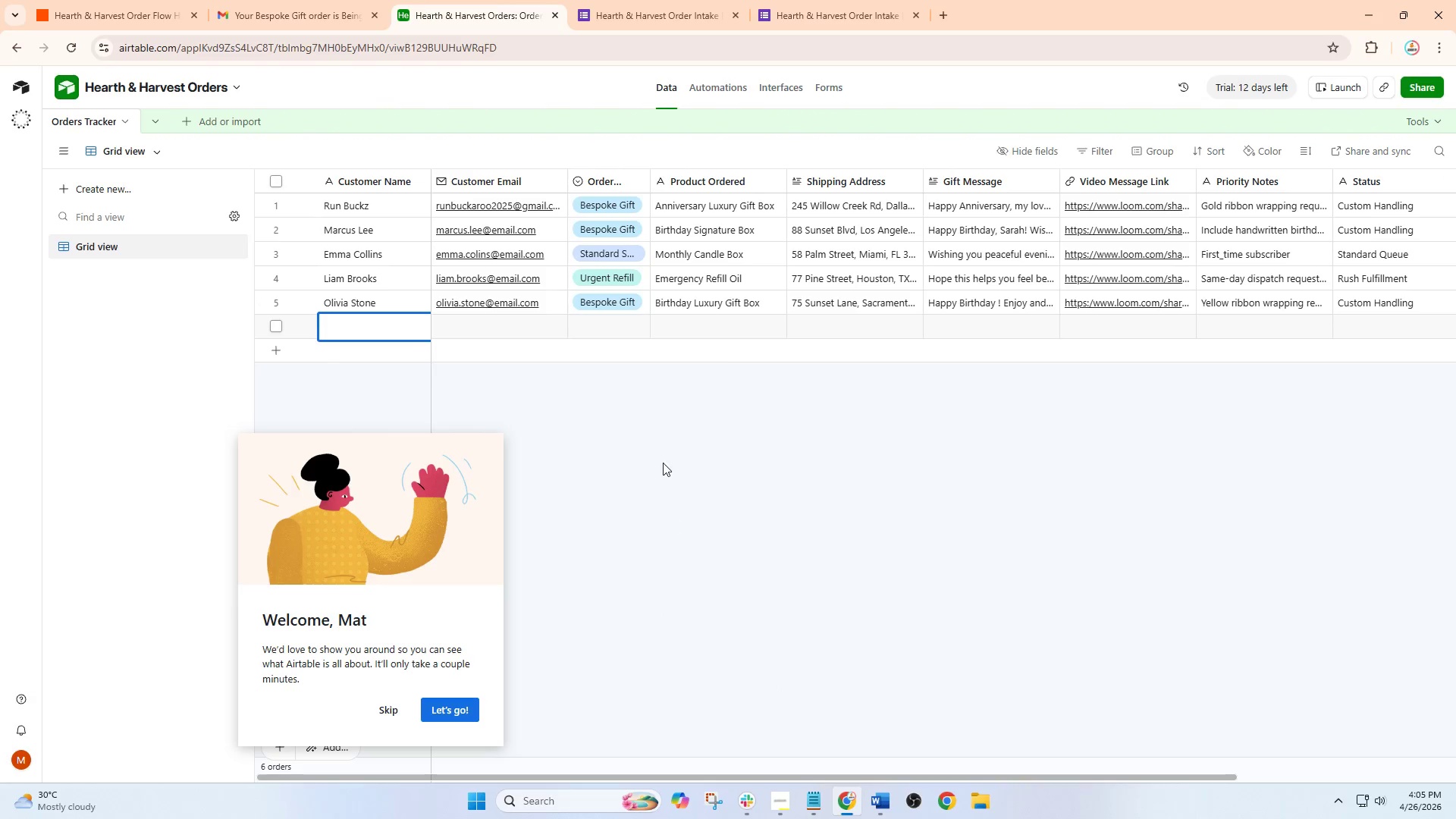 
left_click([663, 462])
 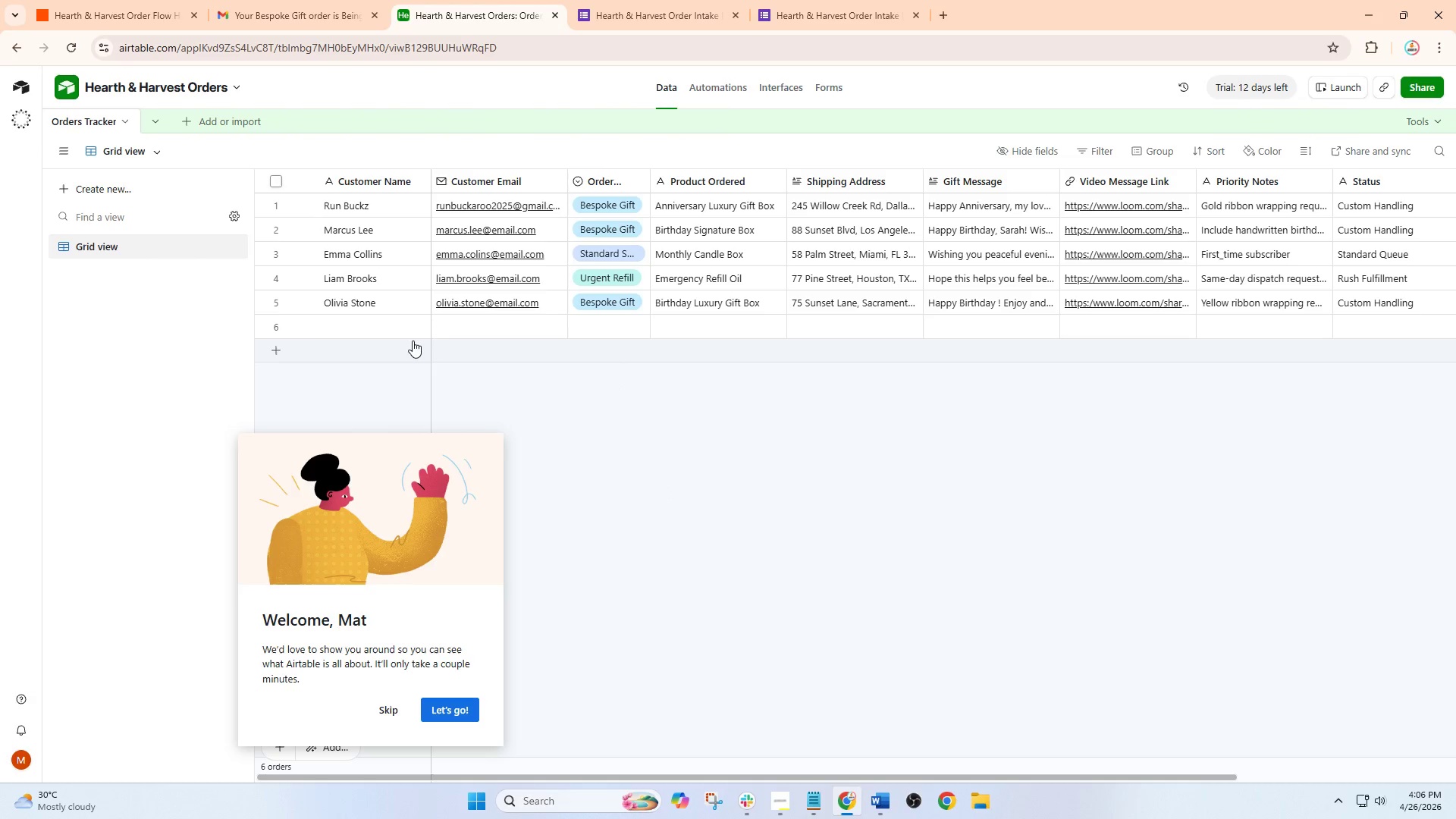 
left_click([136, 0])
 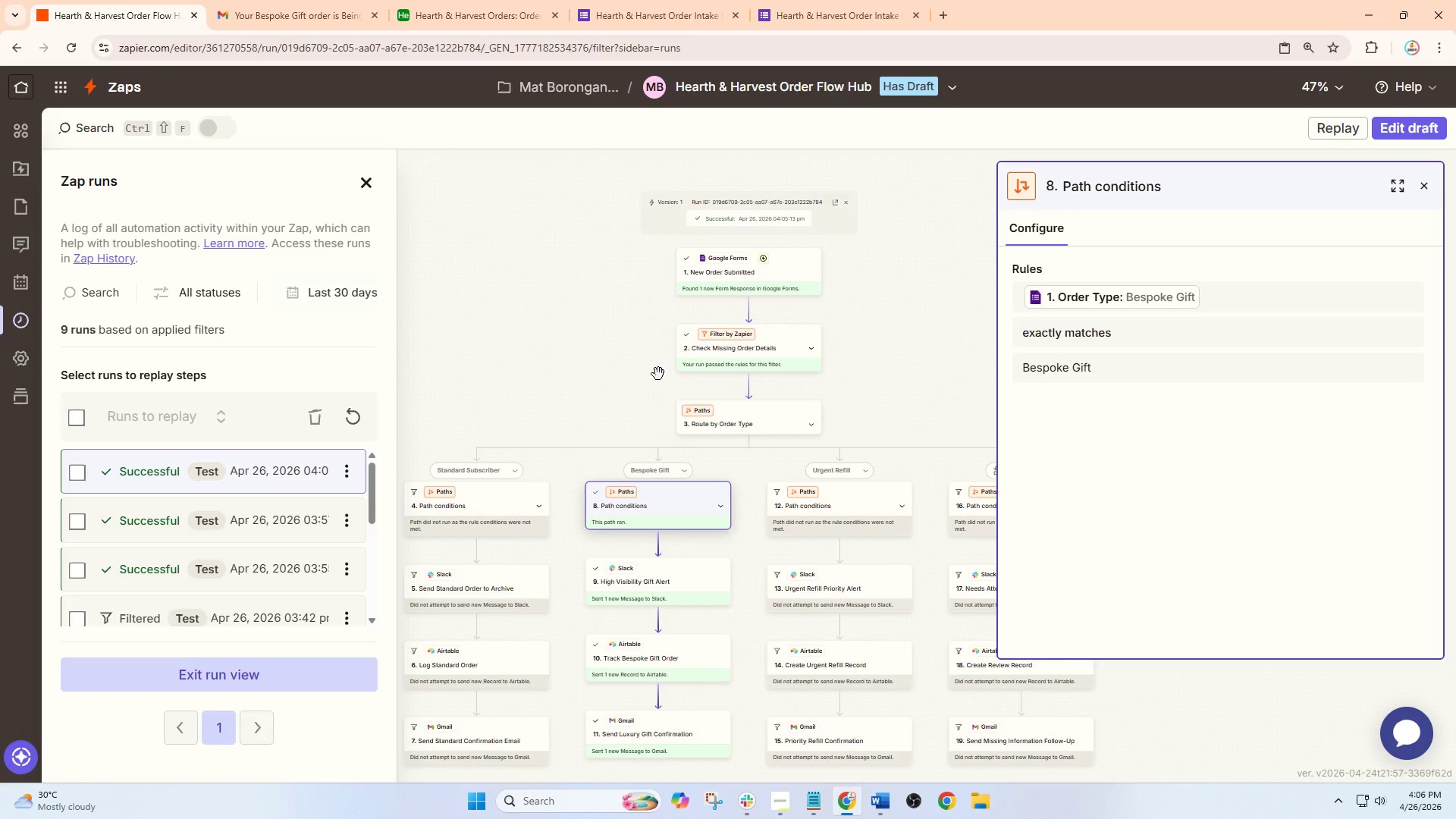 
left_click_drag(start_coordinate=[925, 334], to_coordinate=[821, 321])
 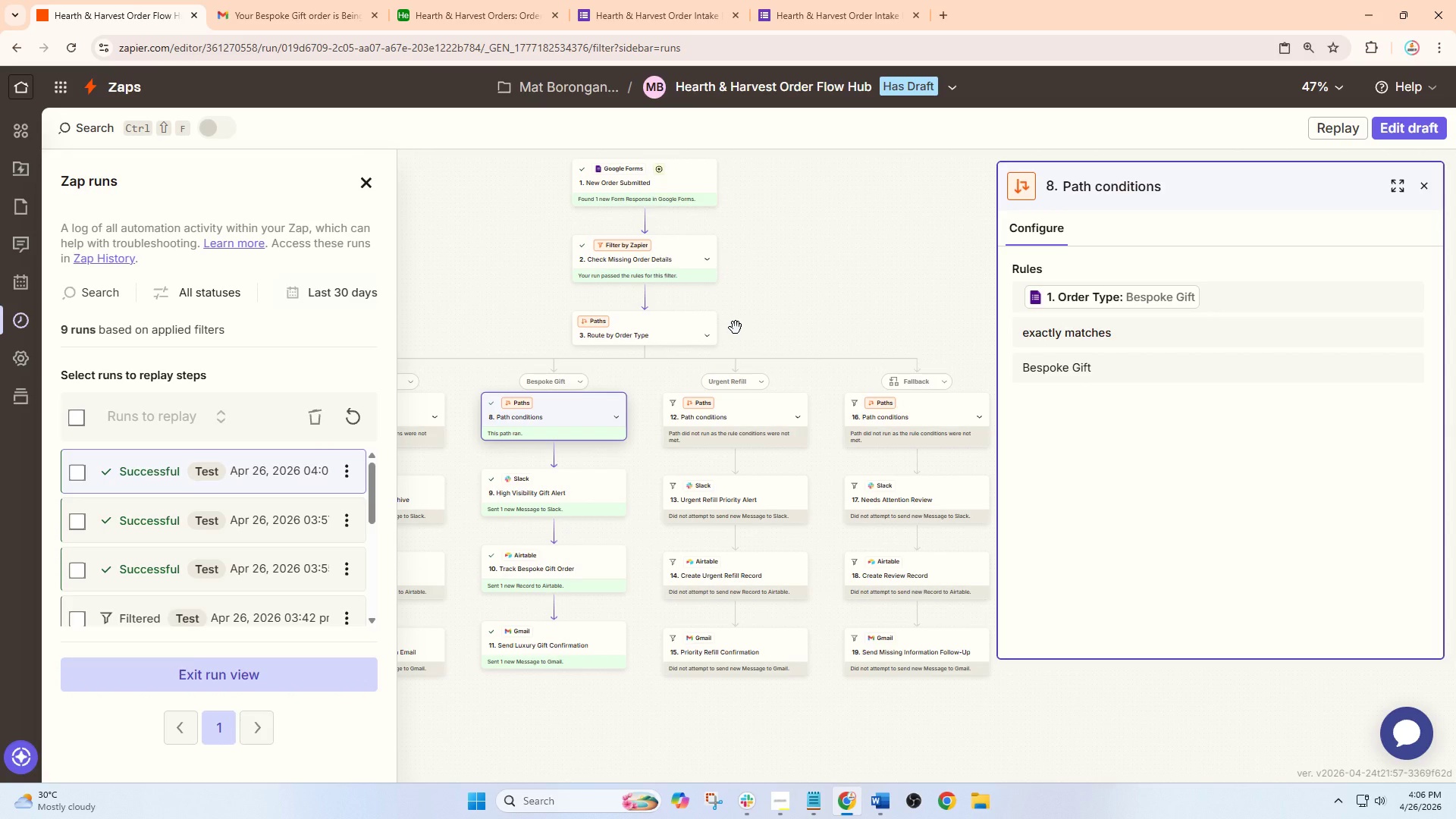 
scroll: coordinate [858, 424], scroll_direction: down, amount: 2.0
 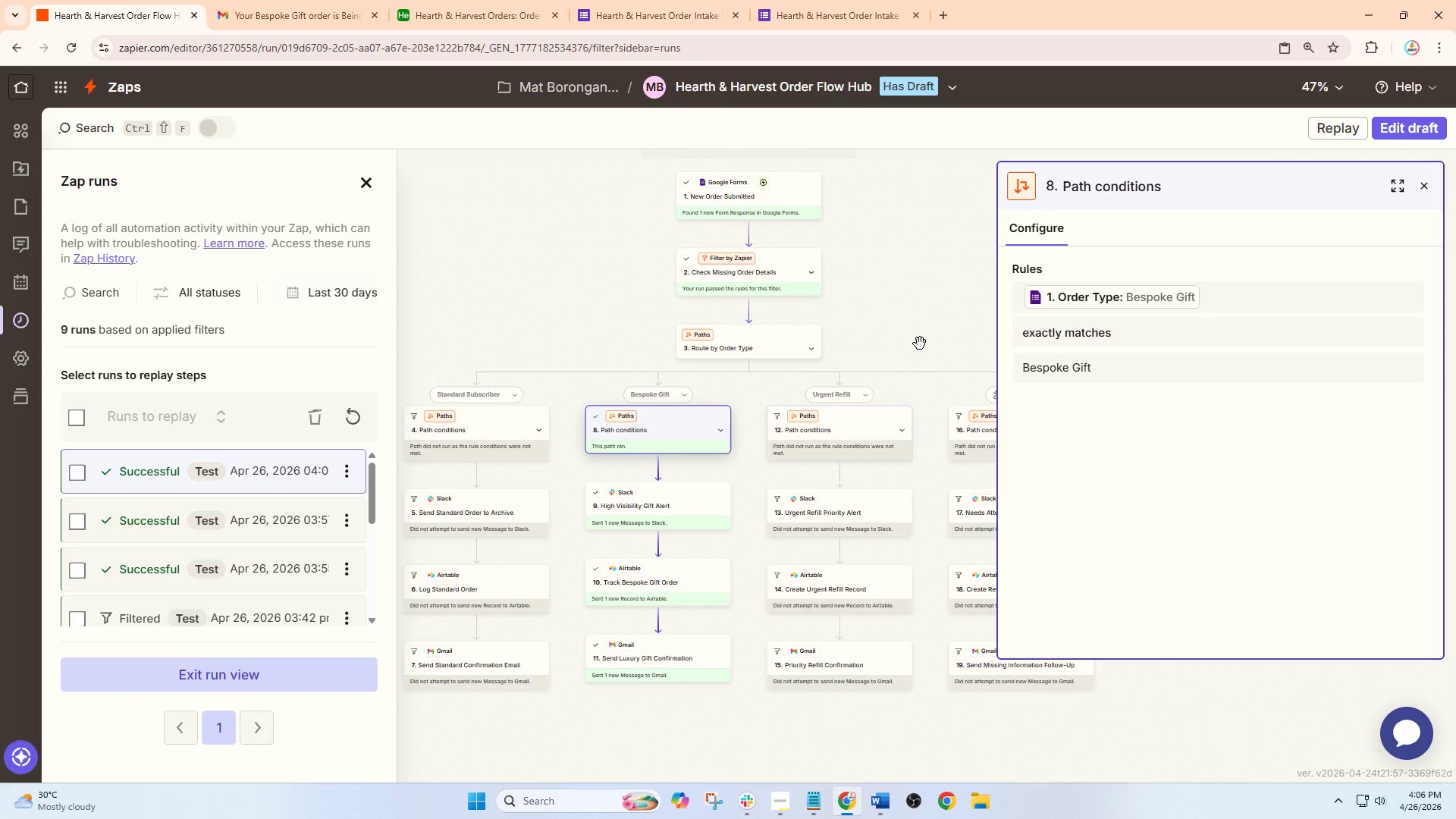 
wait(25.0)
 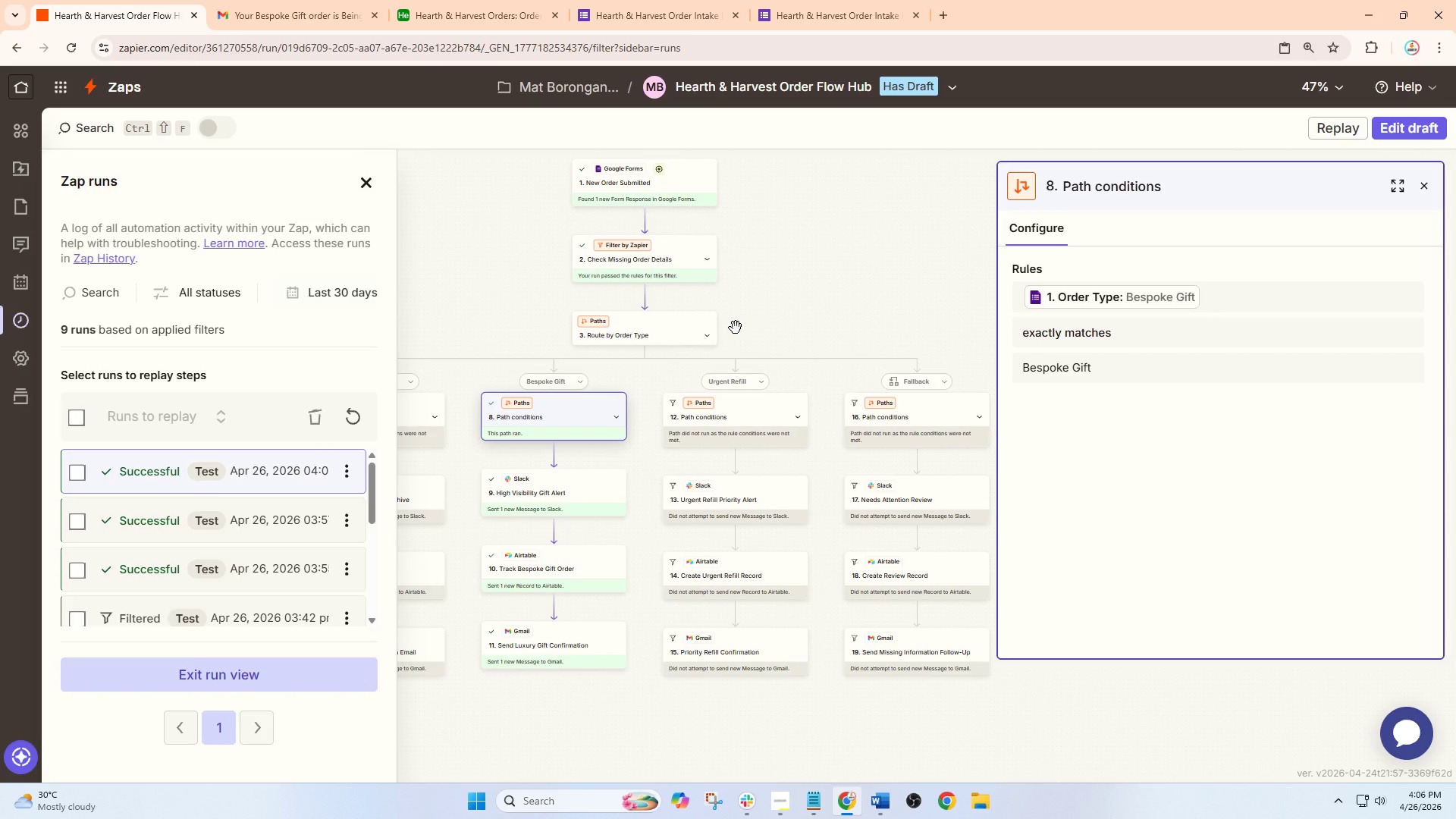 
scroll: coordinate [736, 328], scroll_direction: up, amount: 2.0
 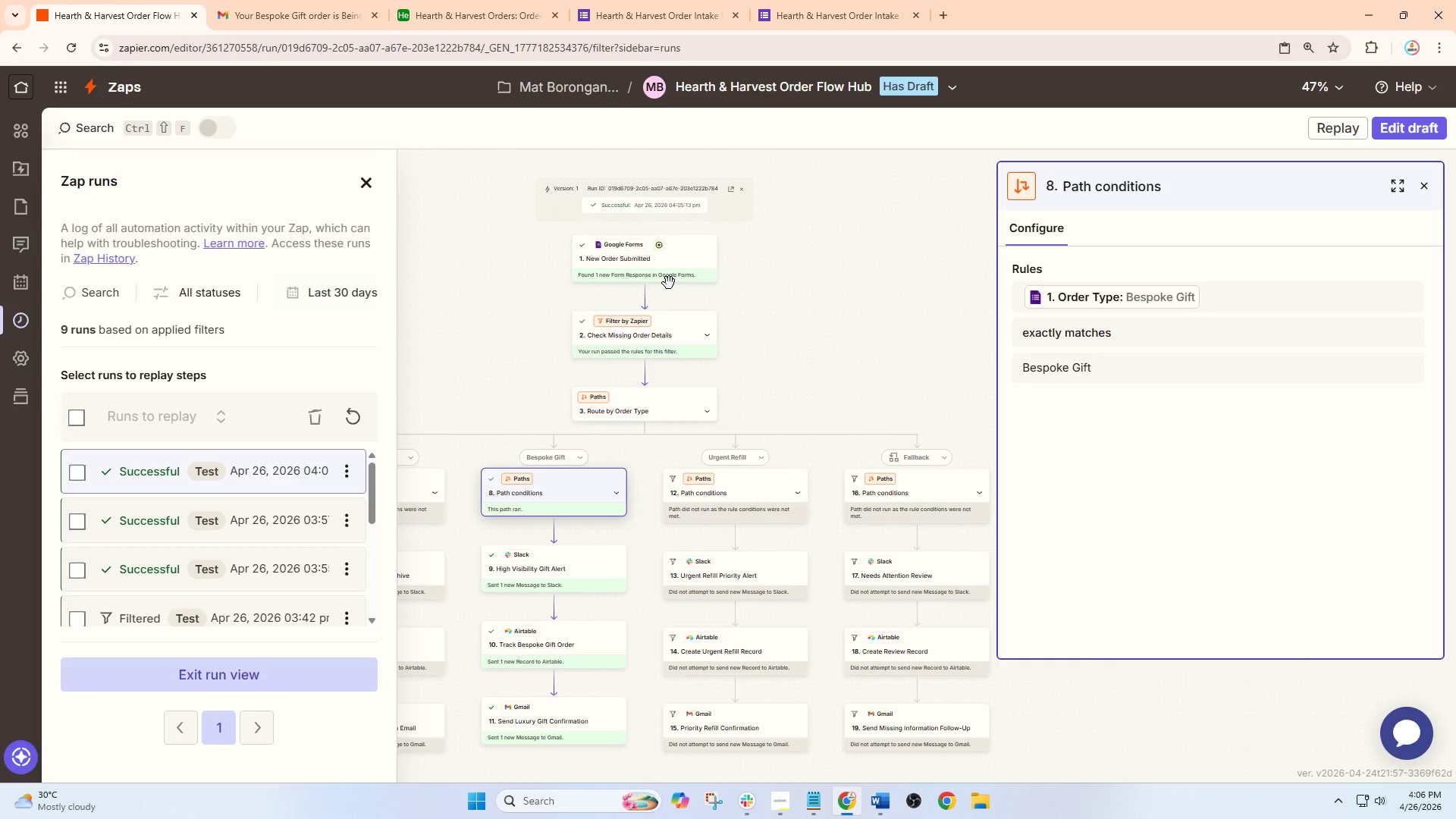 
wait(15.3)
 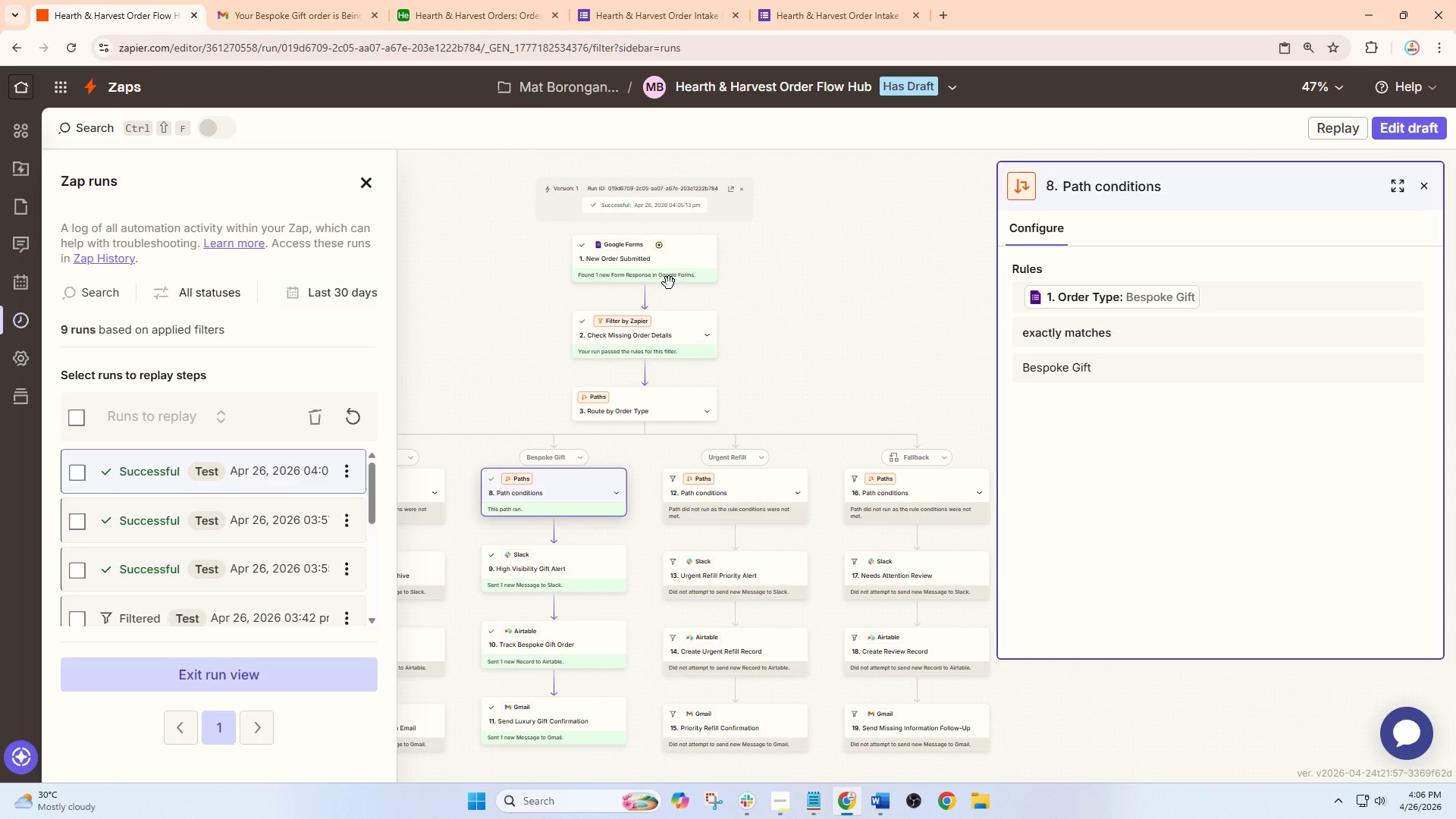 
left_click([831, 4])
 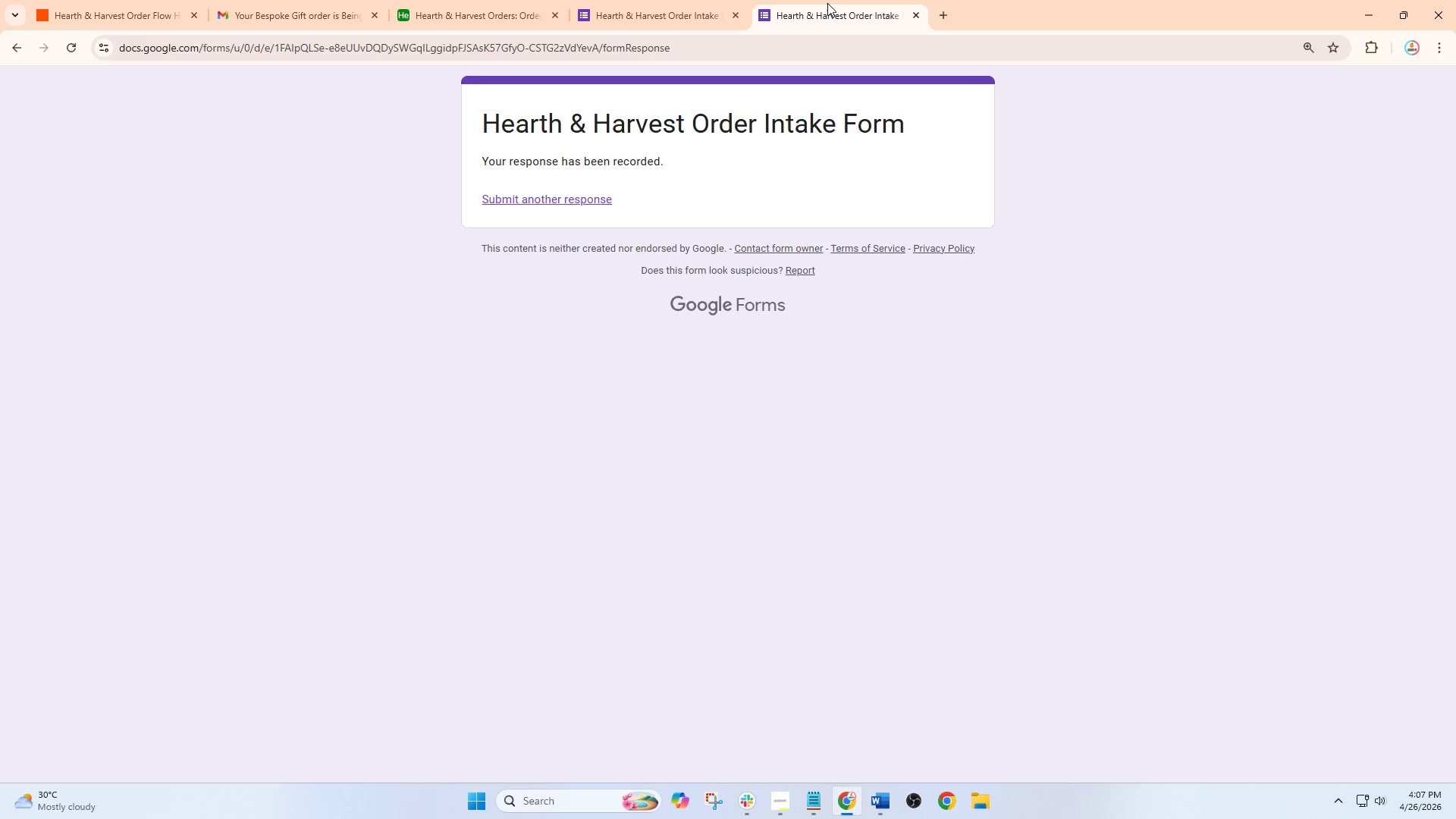 
wait(32.97)
 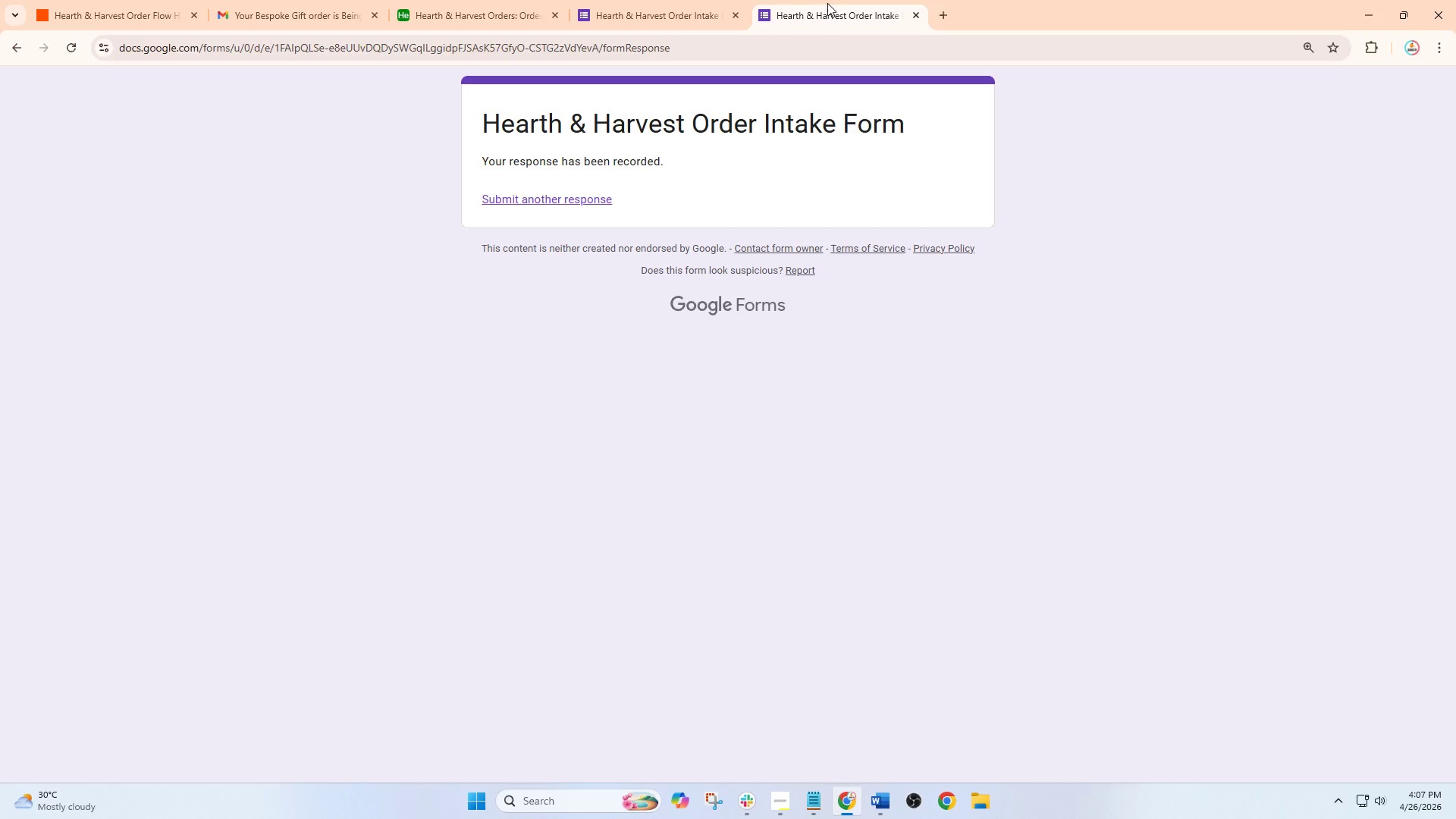 
left_click([560, 199])
 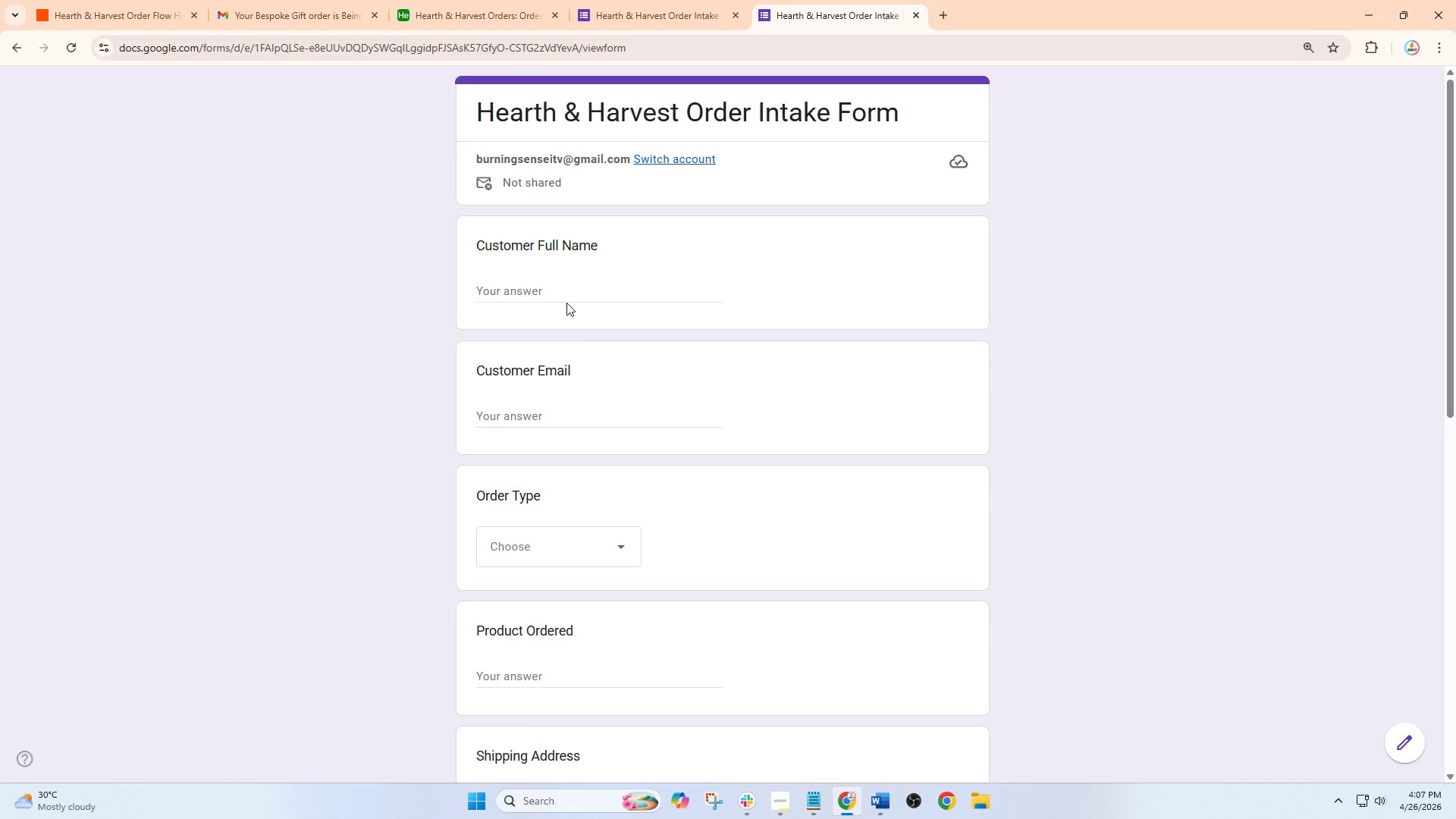 
double_click([560, 287])
 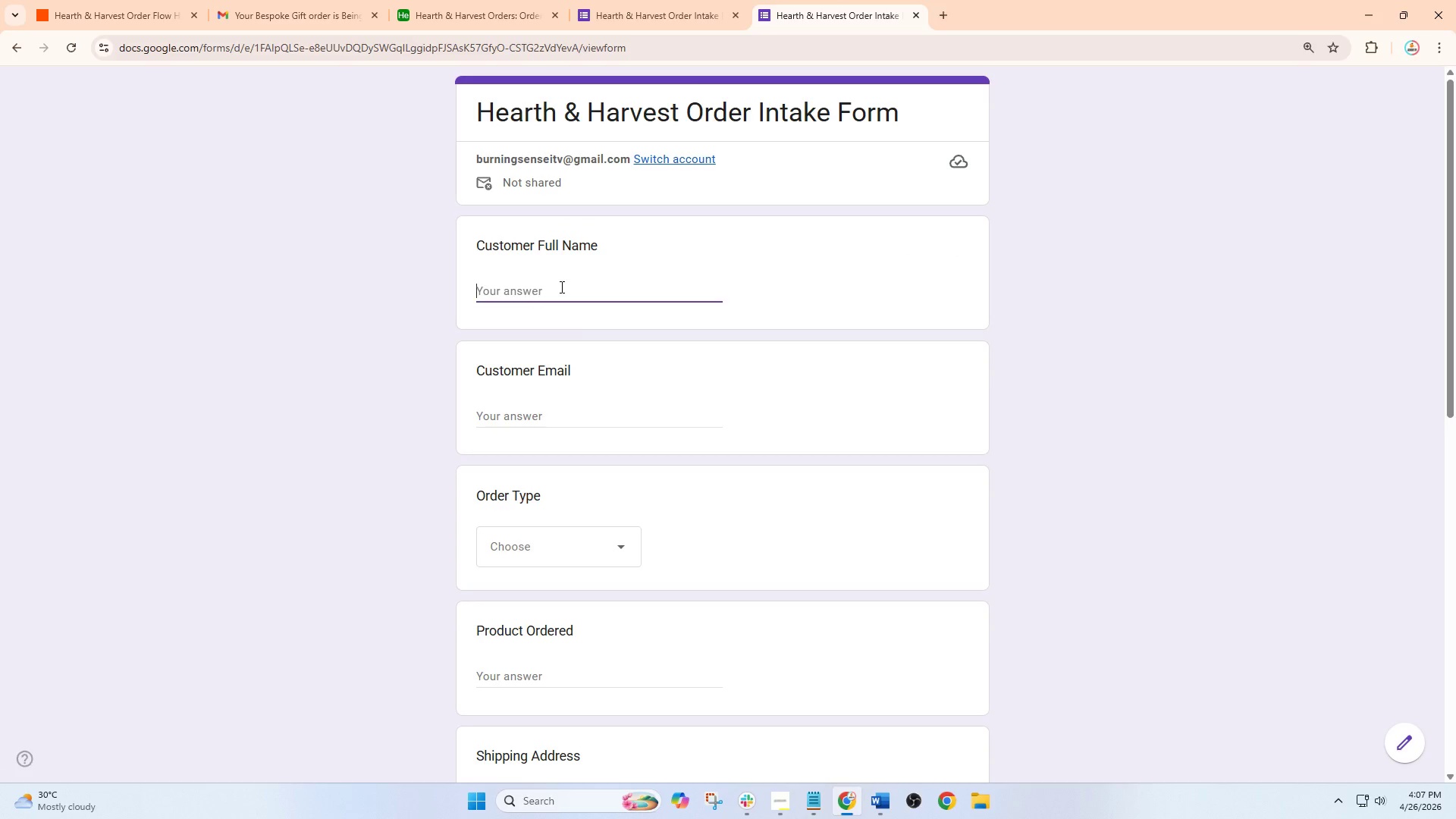 
type(Ethan Grey)
 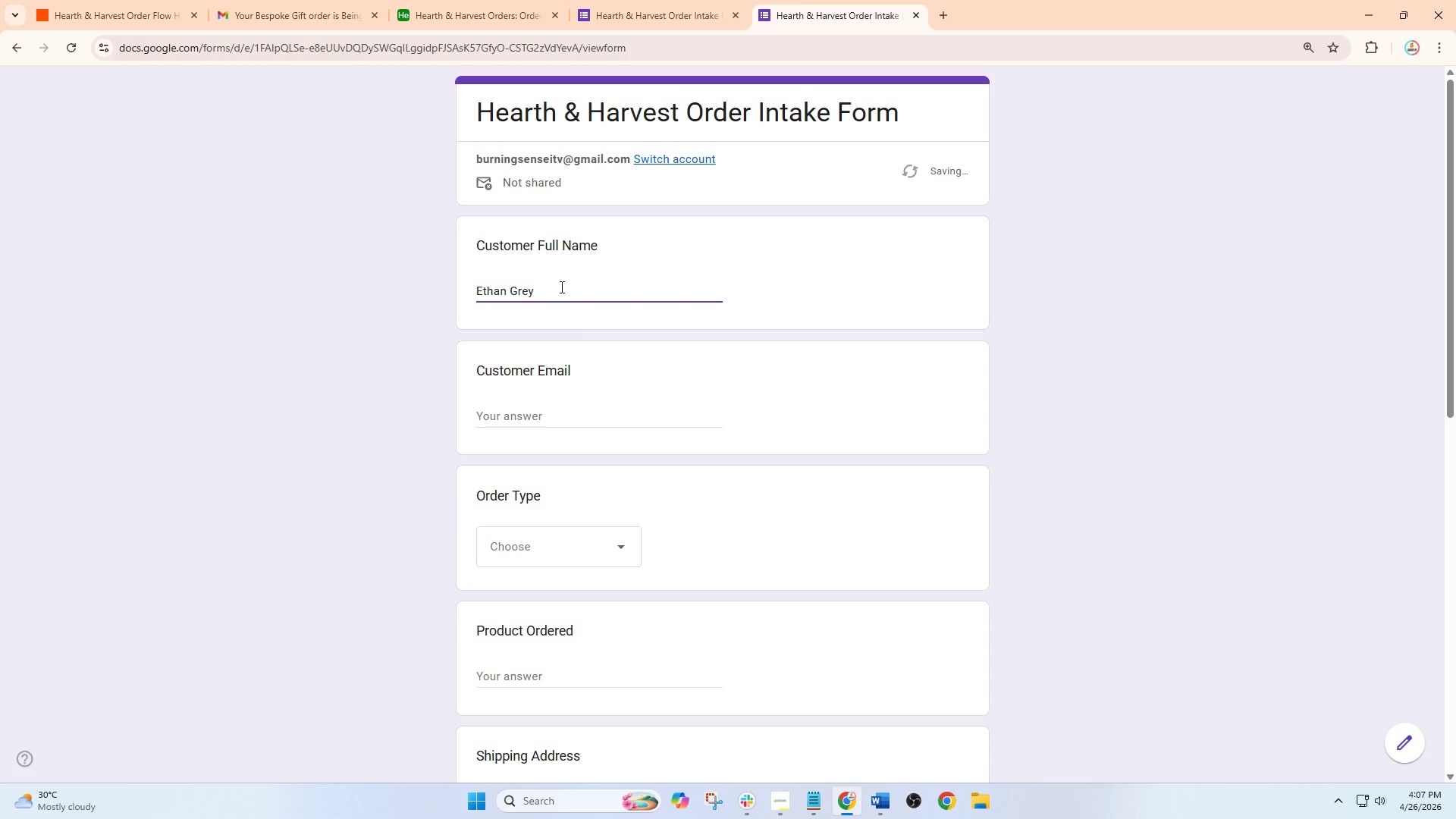 
left_click([551, 412])
 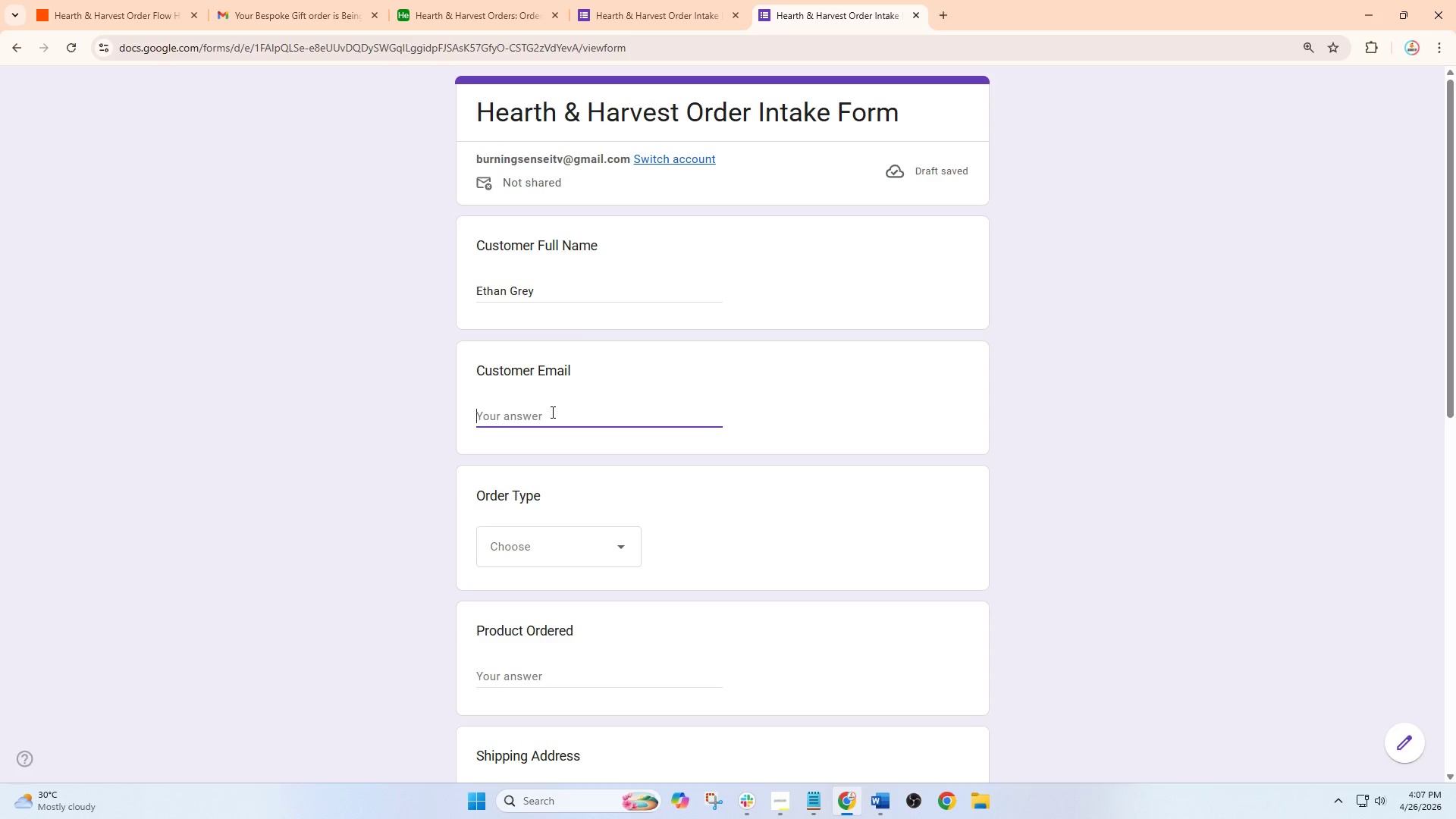 
type(ethan)
 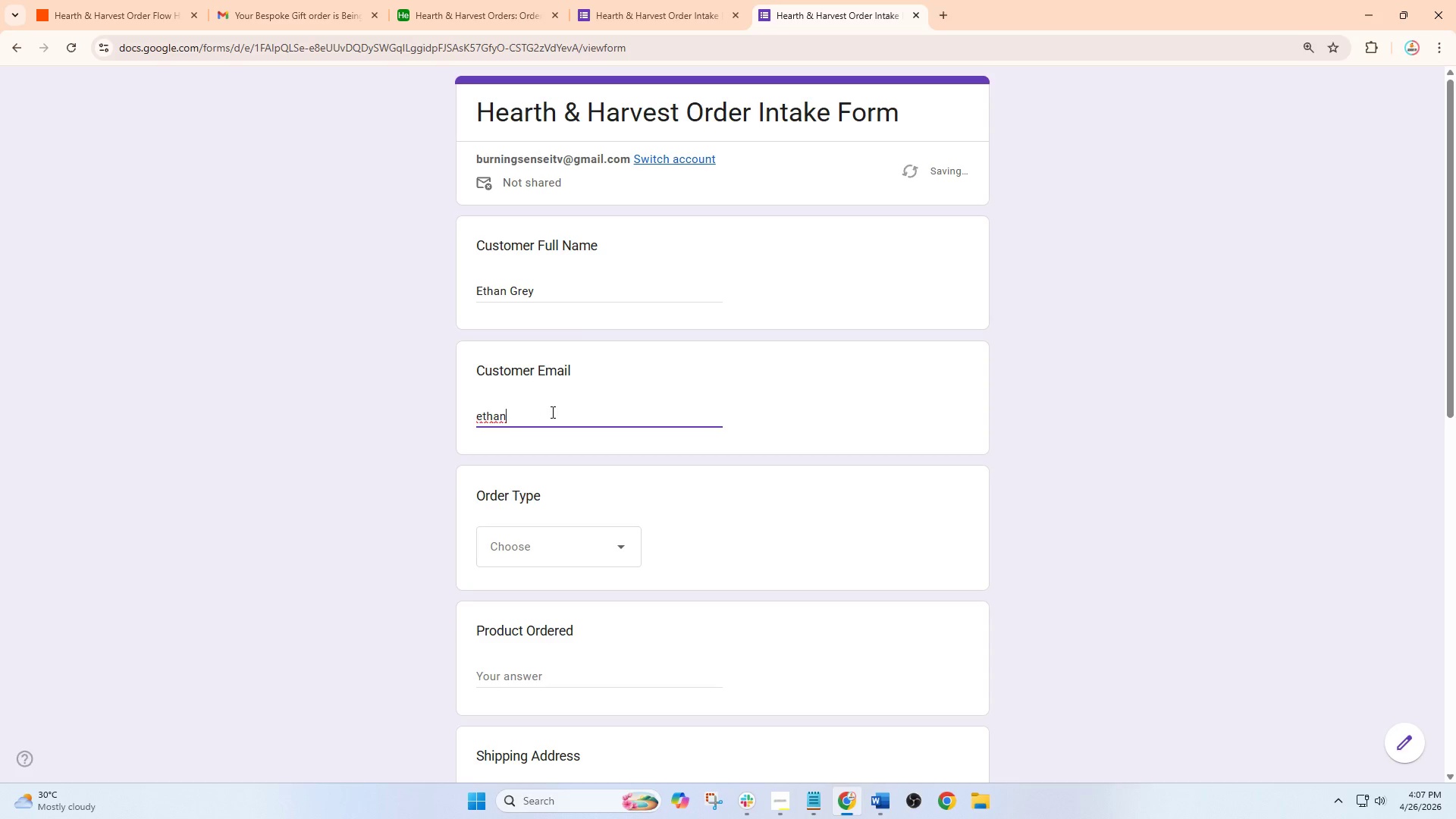 
type(.gray@email.com)
 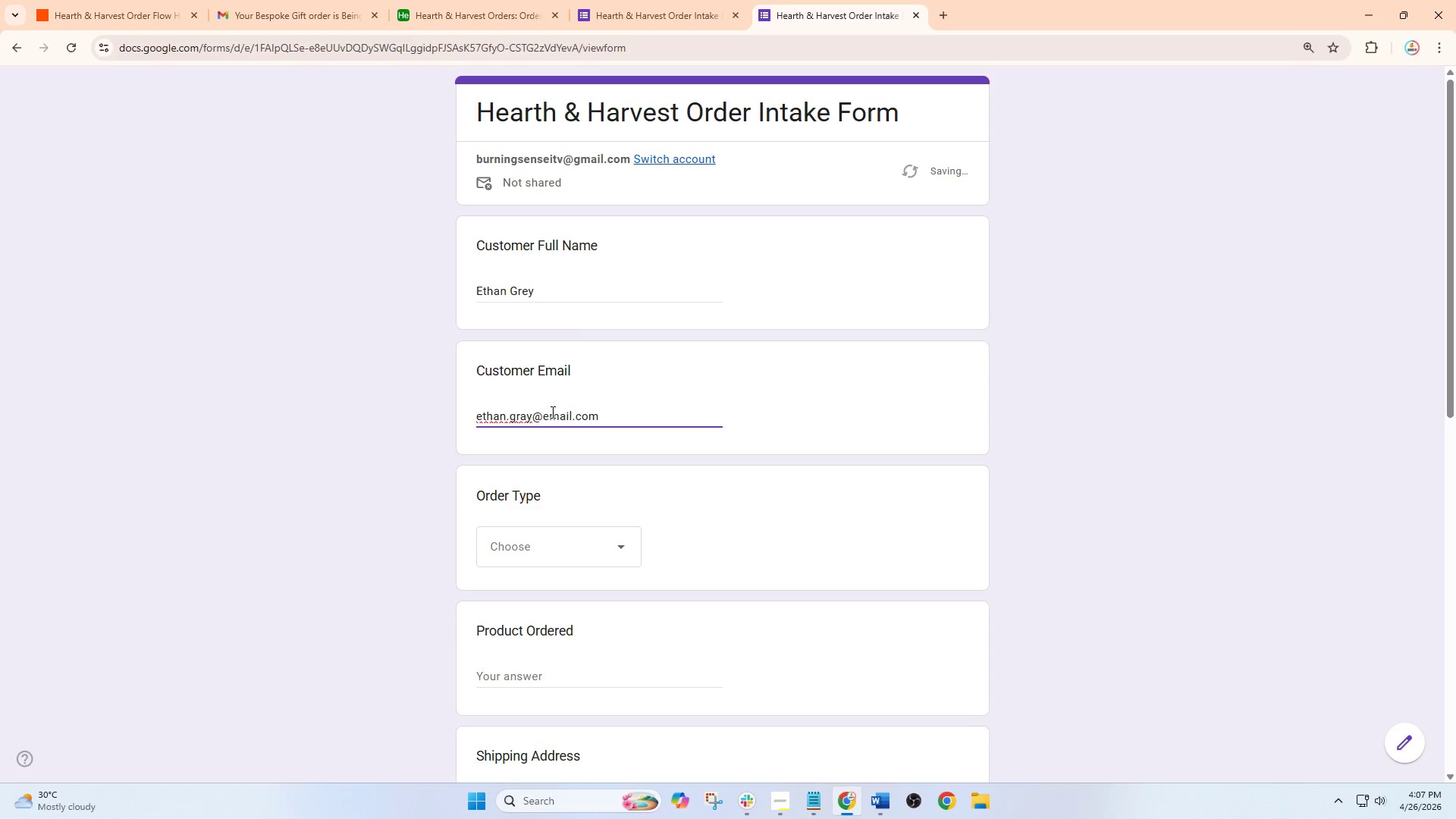 
left_click([549, 447])
 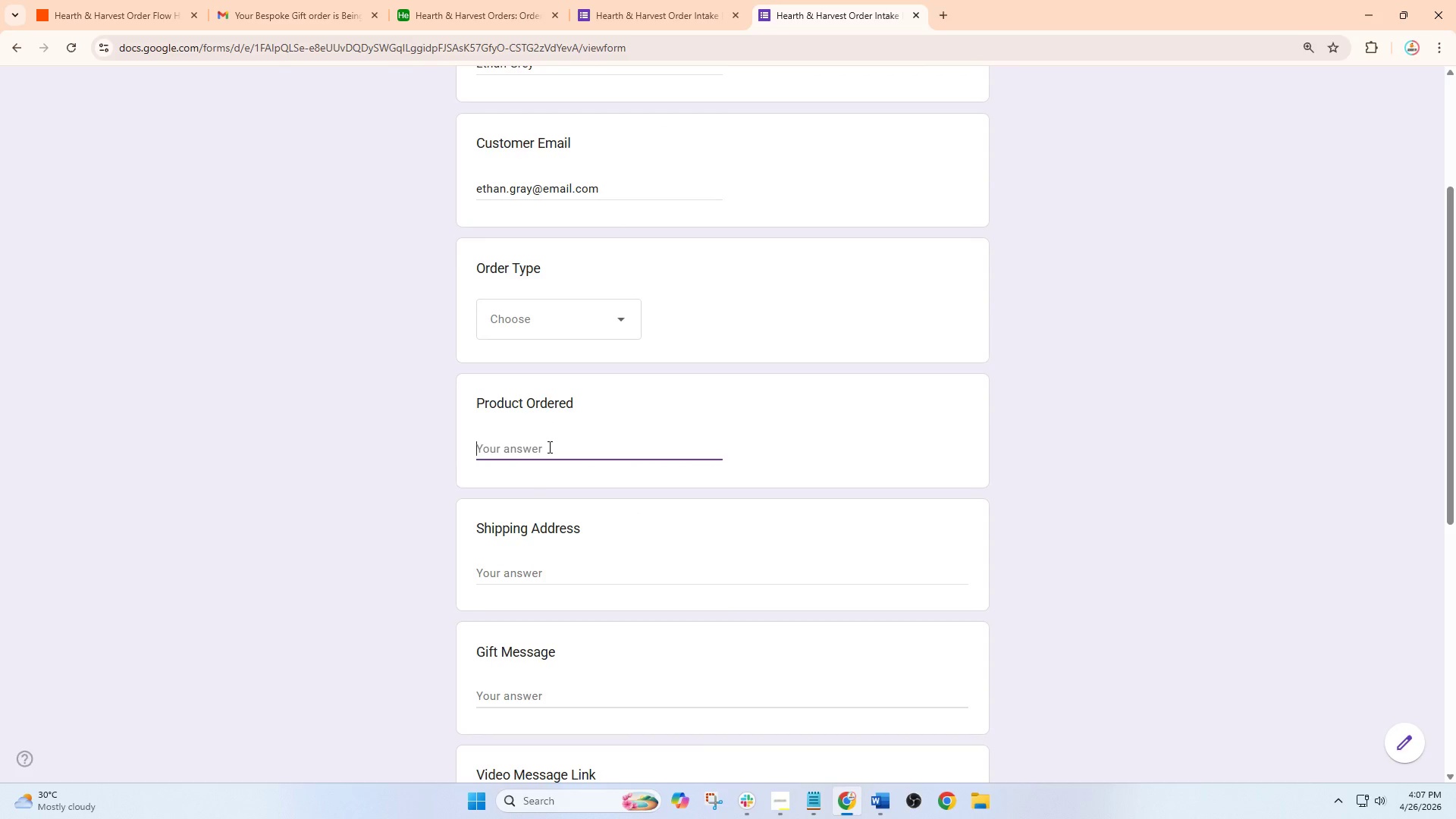 
scroll: coordinate [552, 419], scroll_direction: down, amount: 3.0
 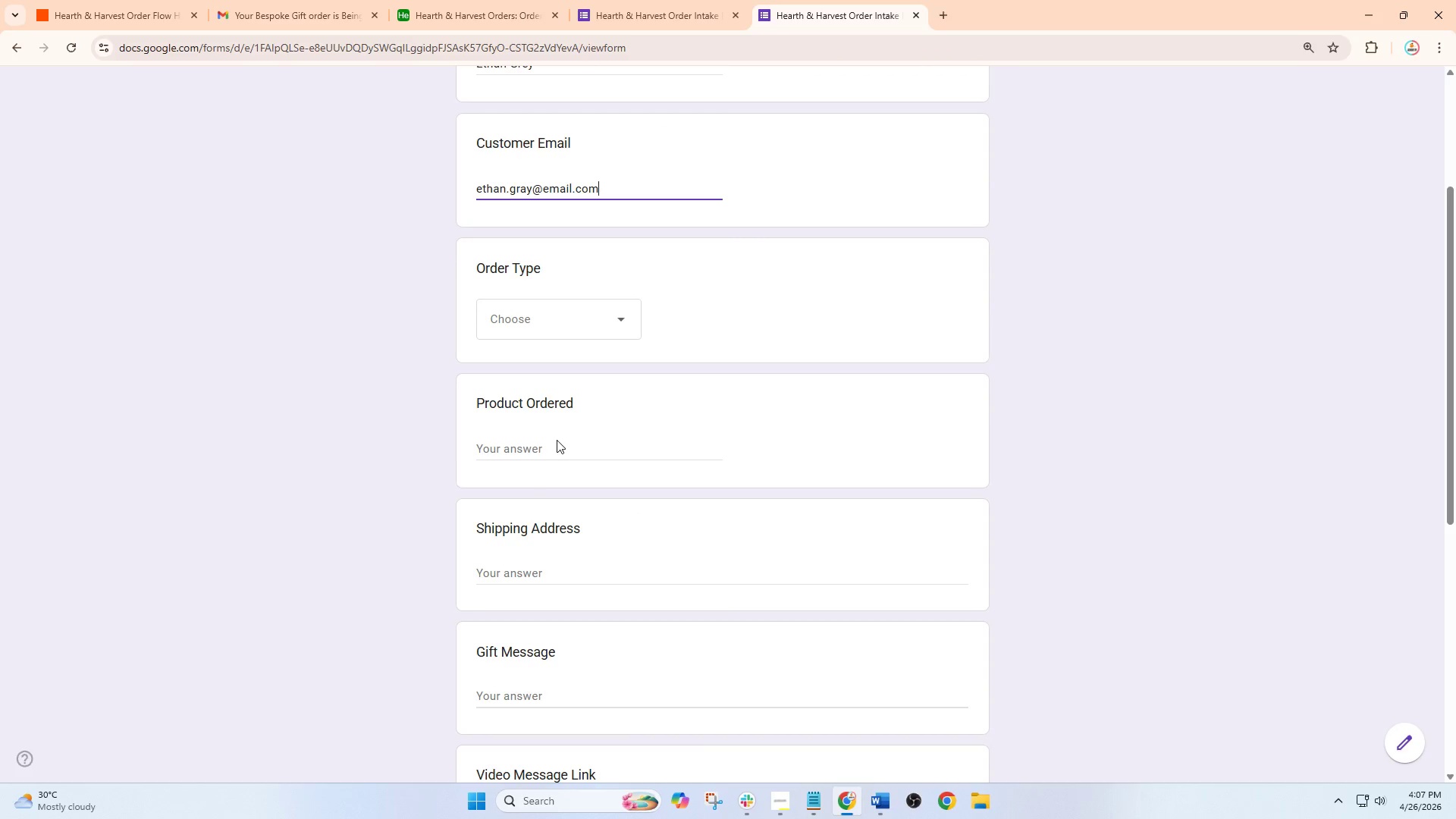 
type(Reef)
key(Backspace)
key(Backspace)
type(fill Subscripto)
key(Backspace)
type(ion Order)
 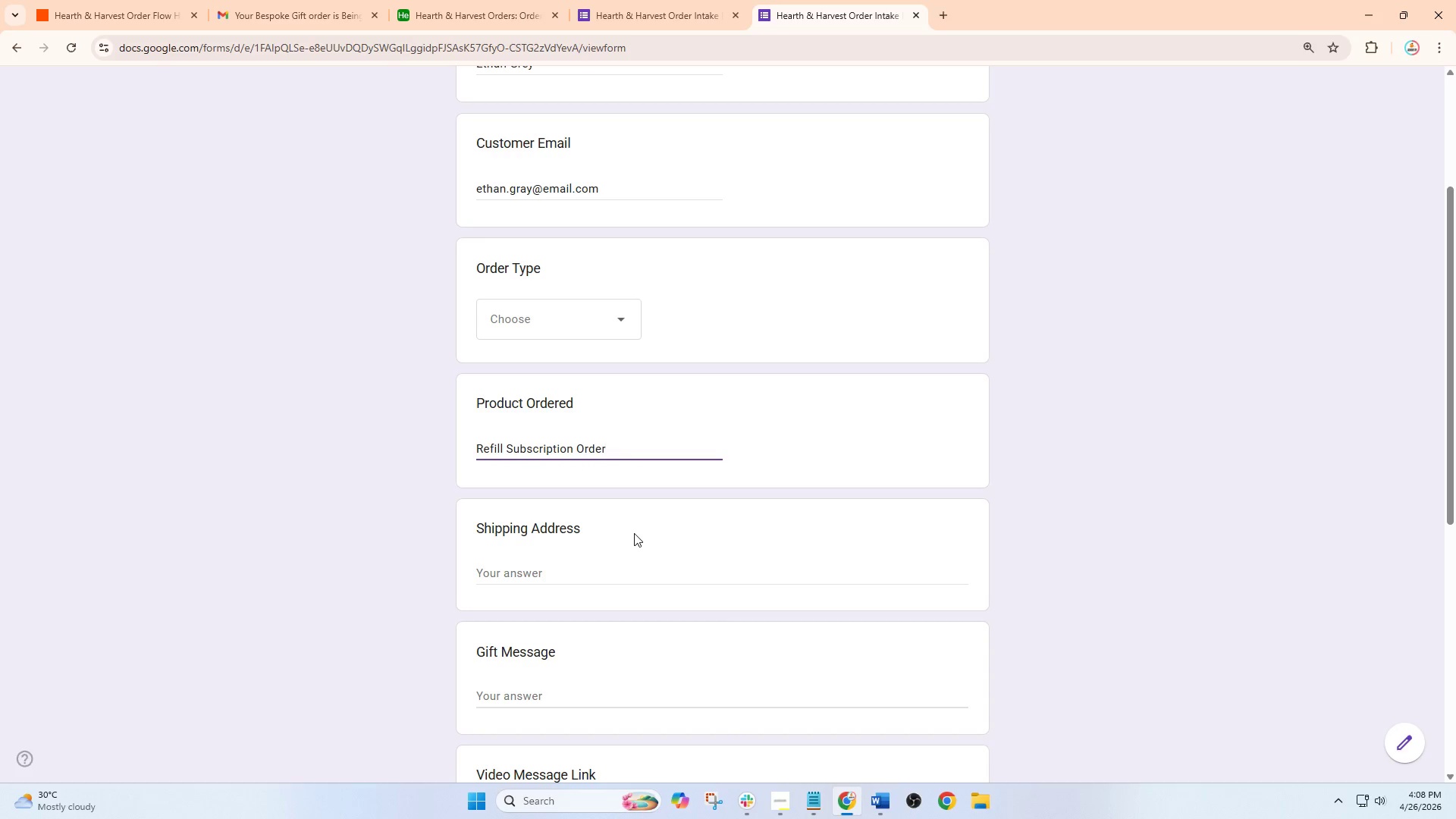 
left_click([541, 589])
 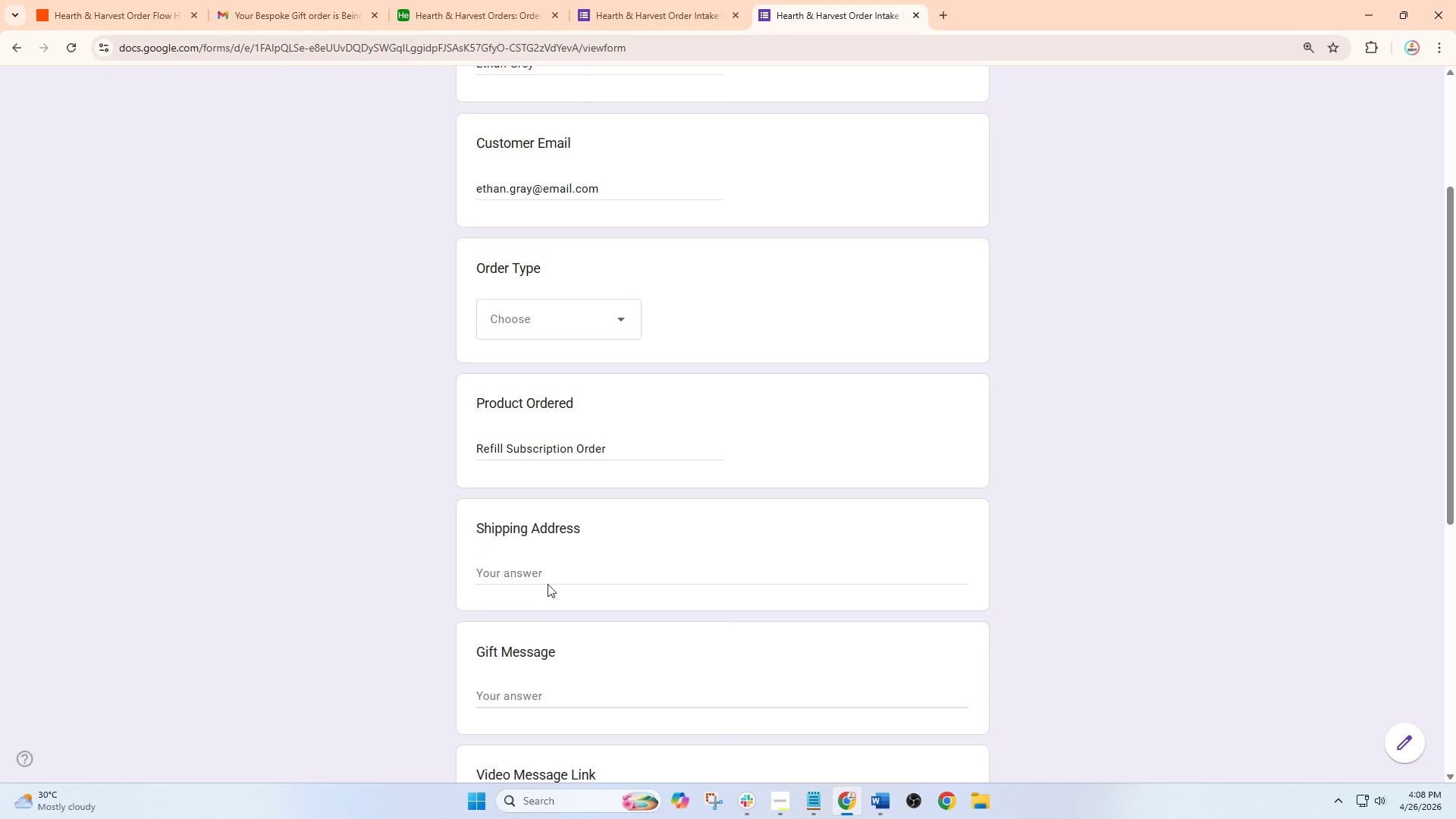 
left_click([563, 578])
 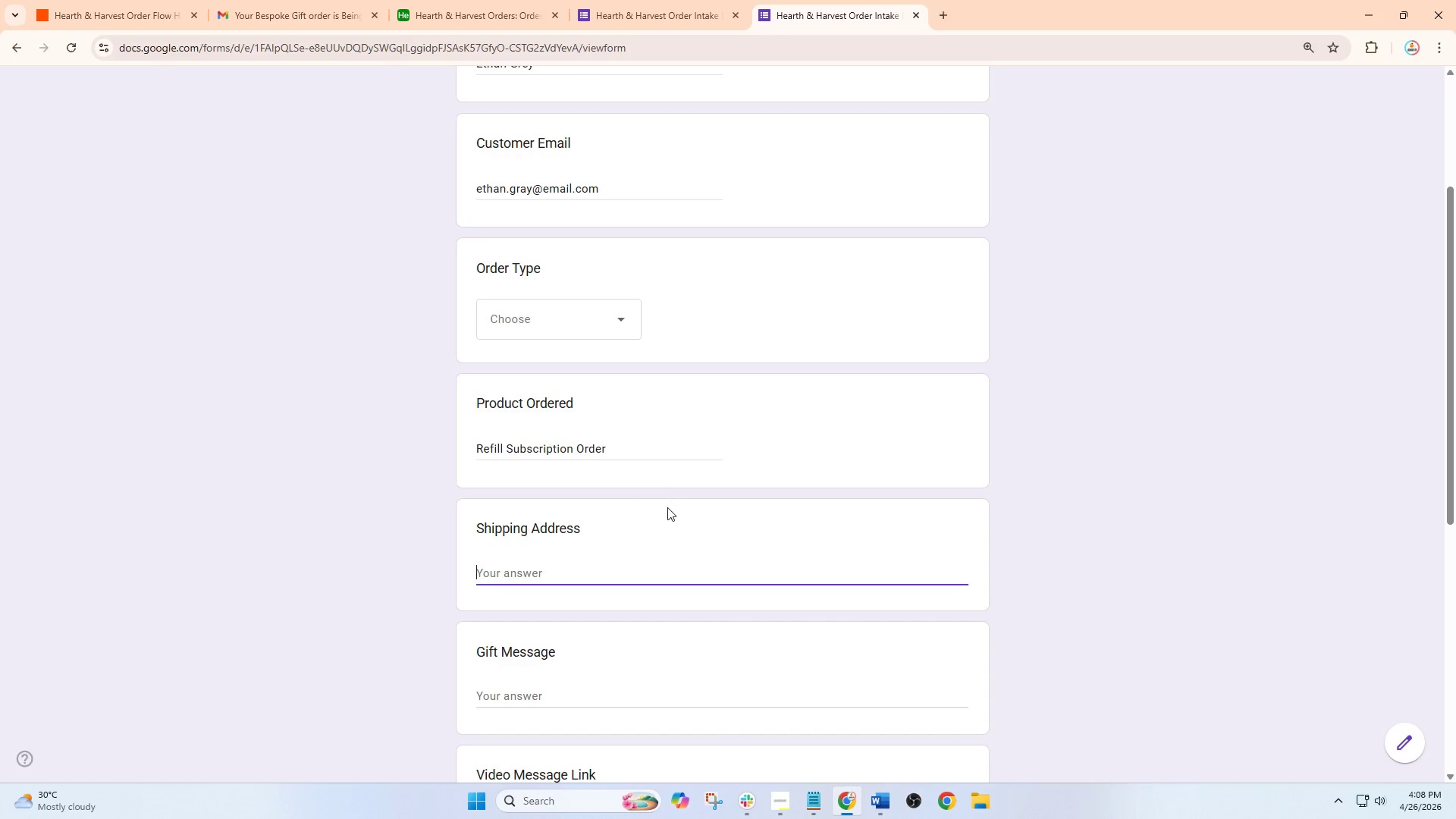 
wait(5.23)
 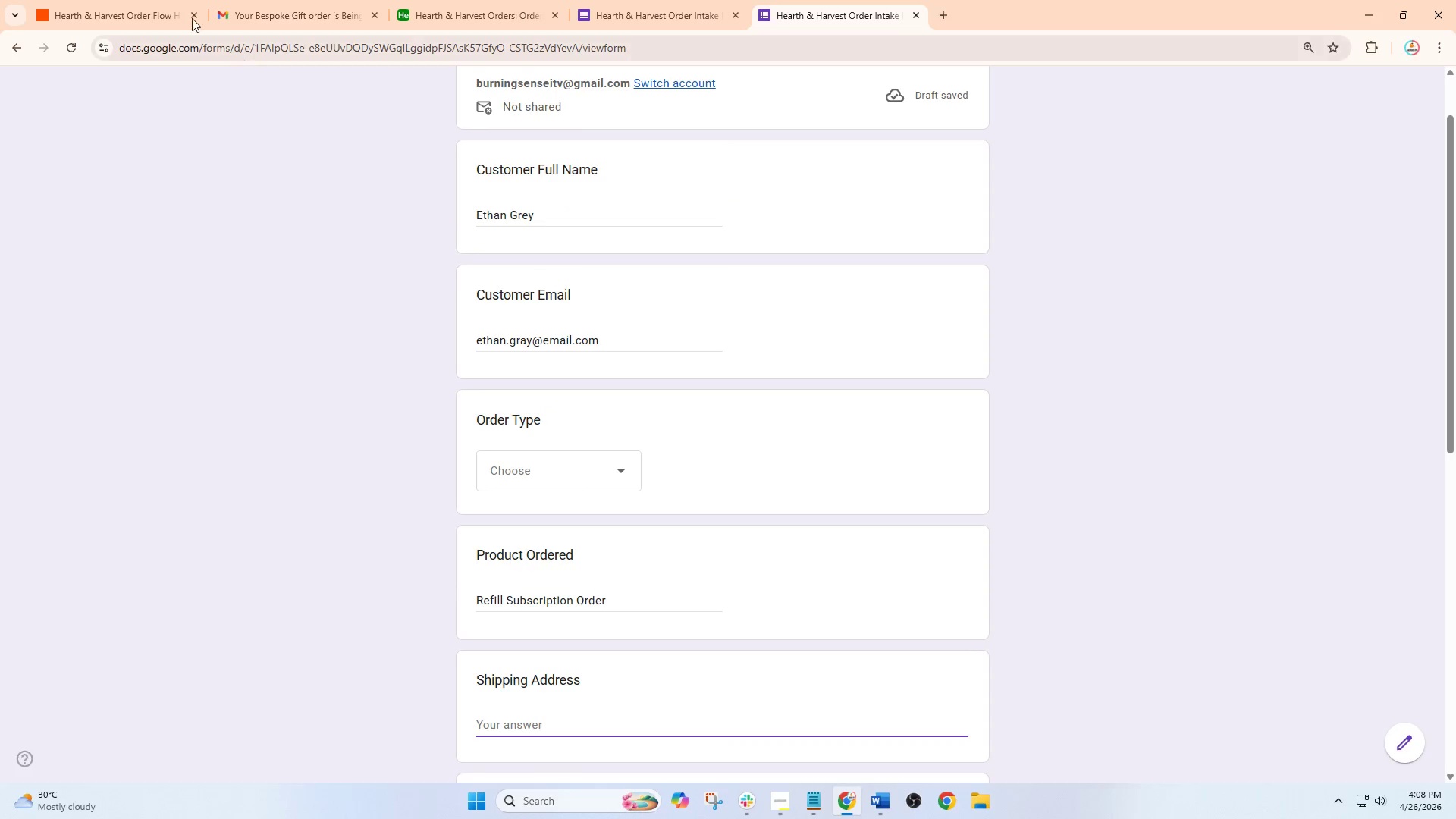 
left_click([116, 0])
 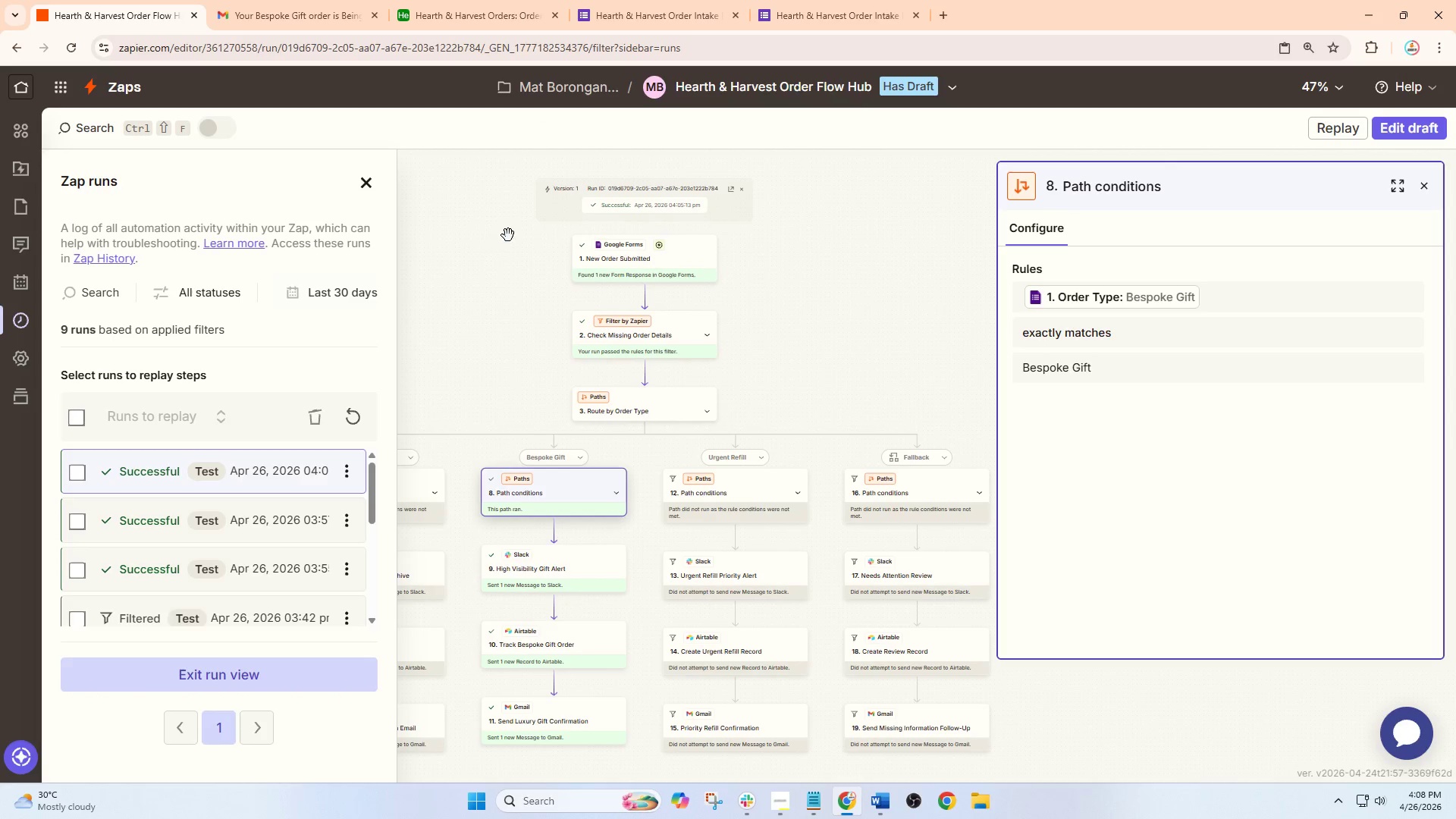 
left_click([489, 287])
 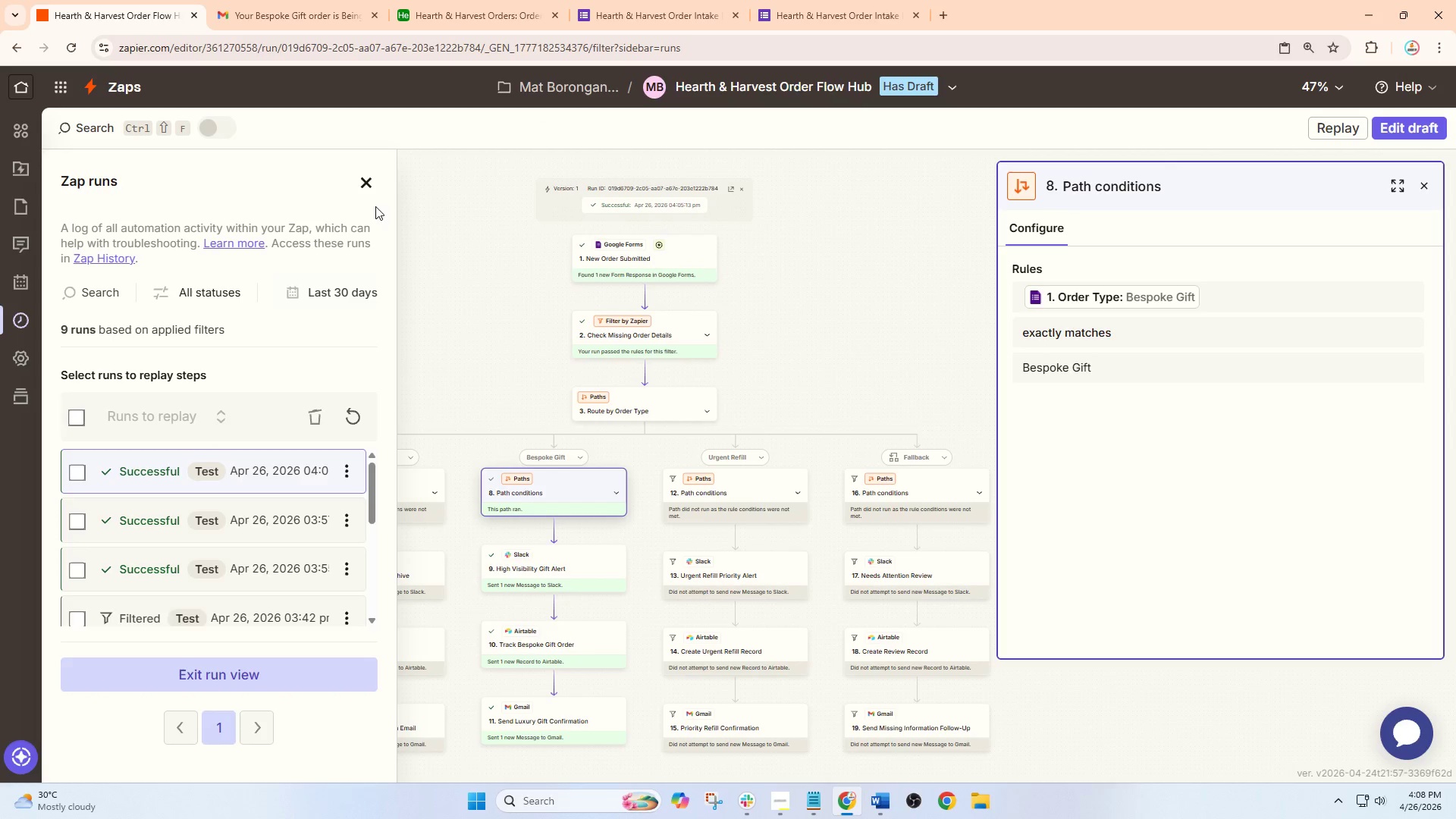 
left_click([364, 182])
 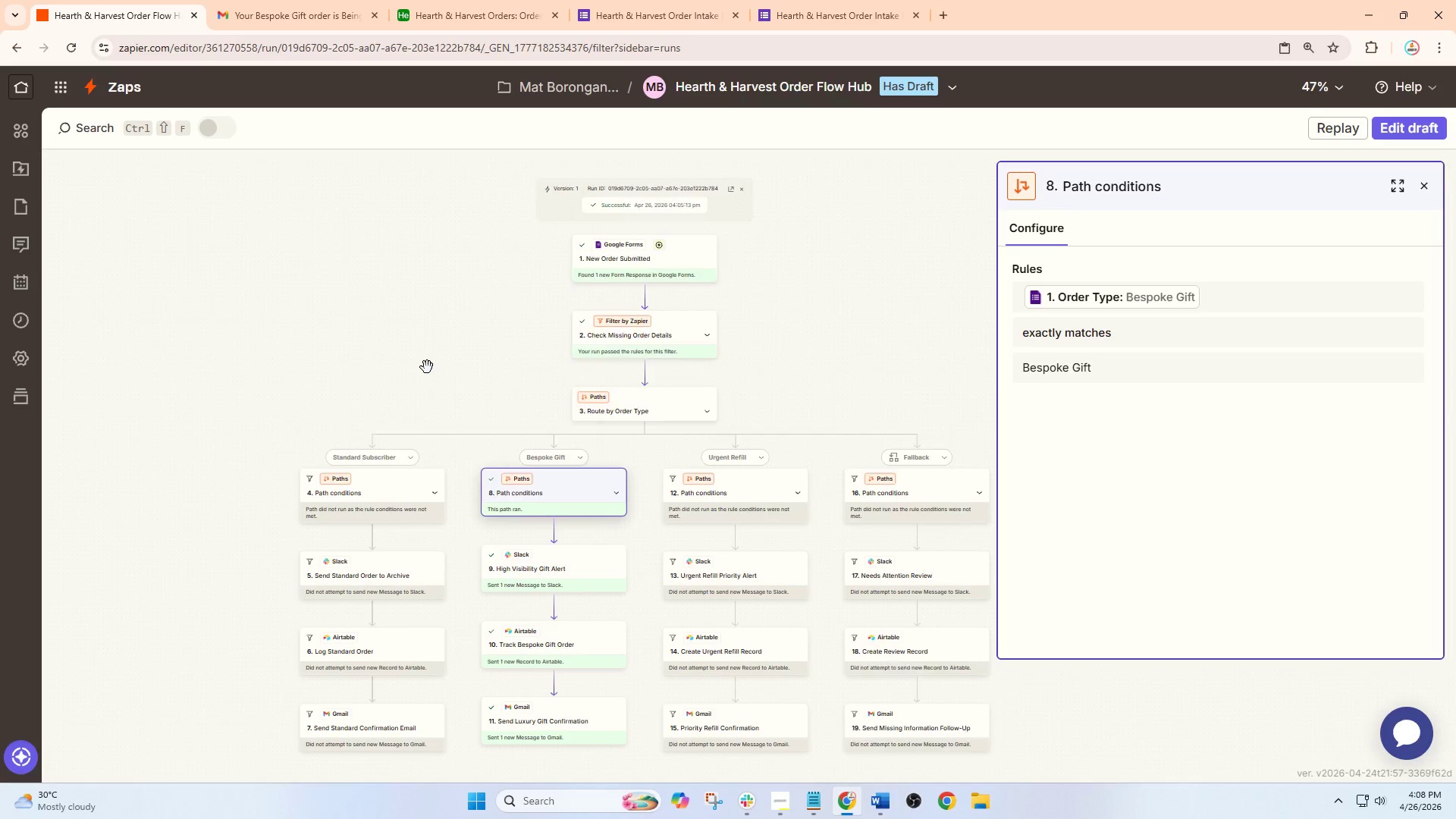 
scroll: coordinate [519, 309], scroll_direction: up, amount: 2.0
 